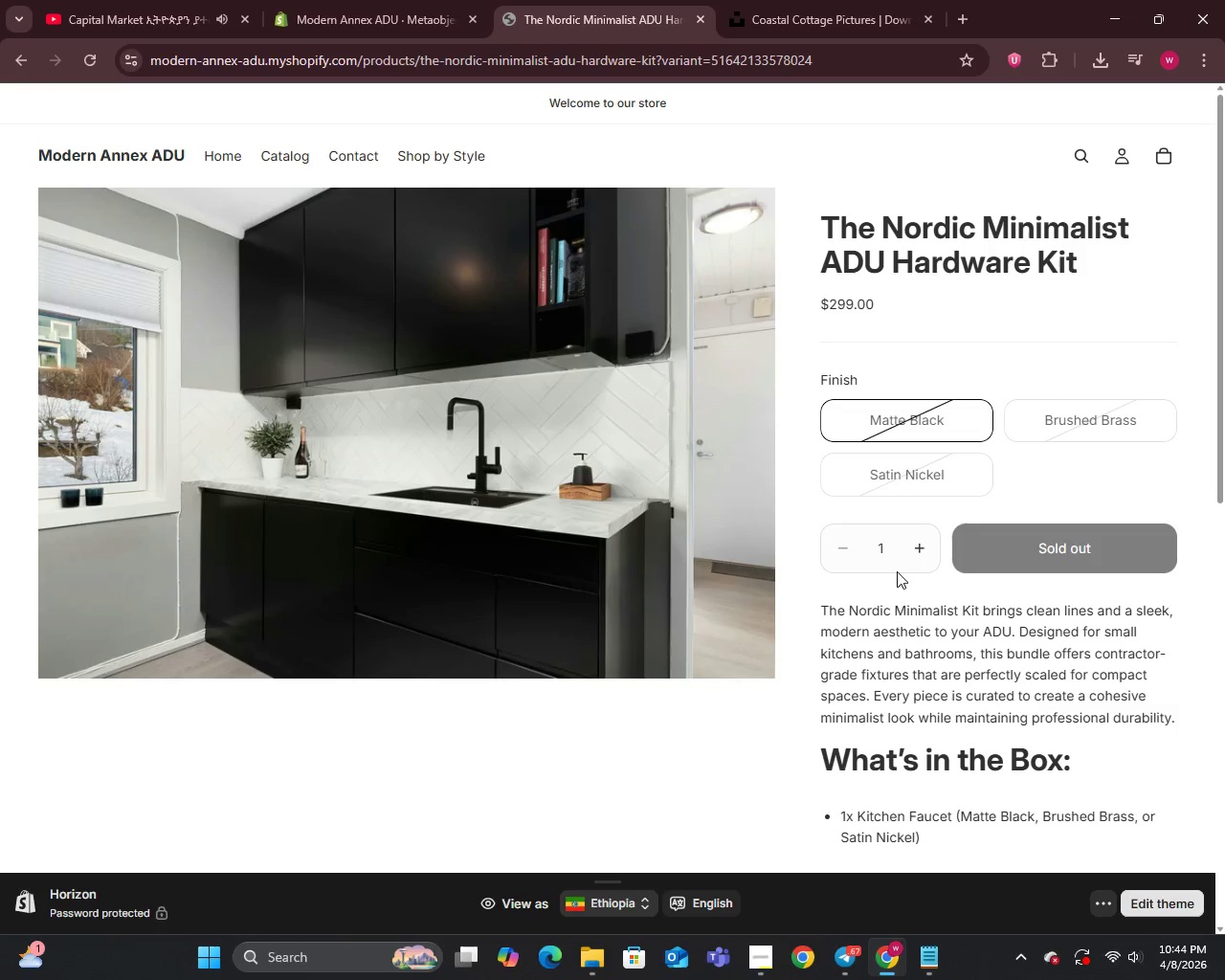 
left_click([919, 544])
 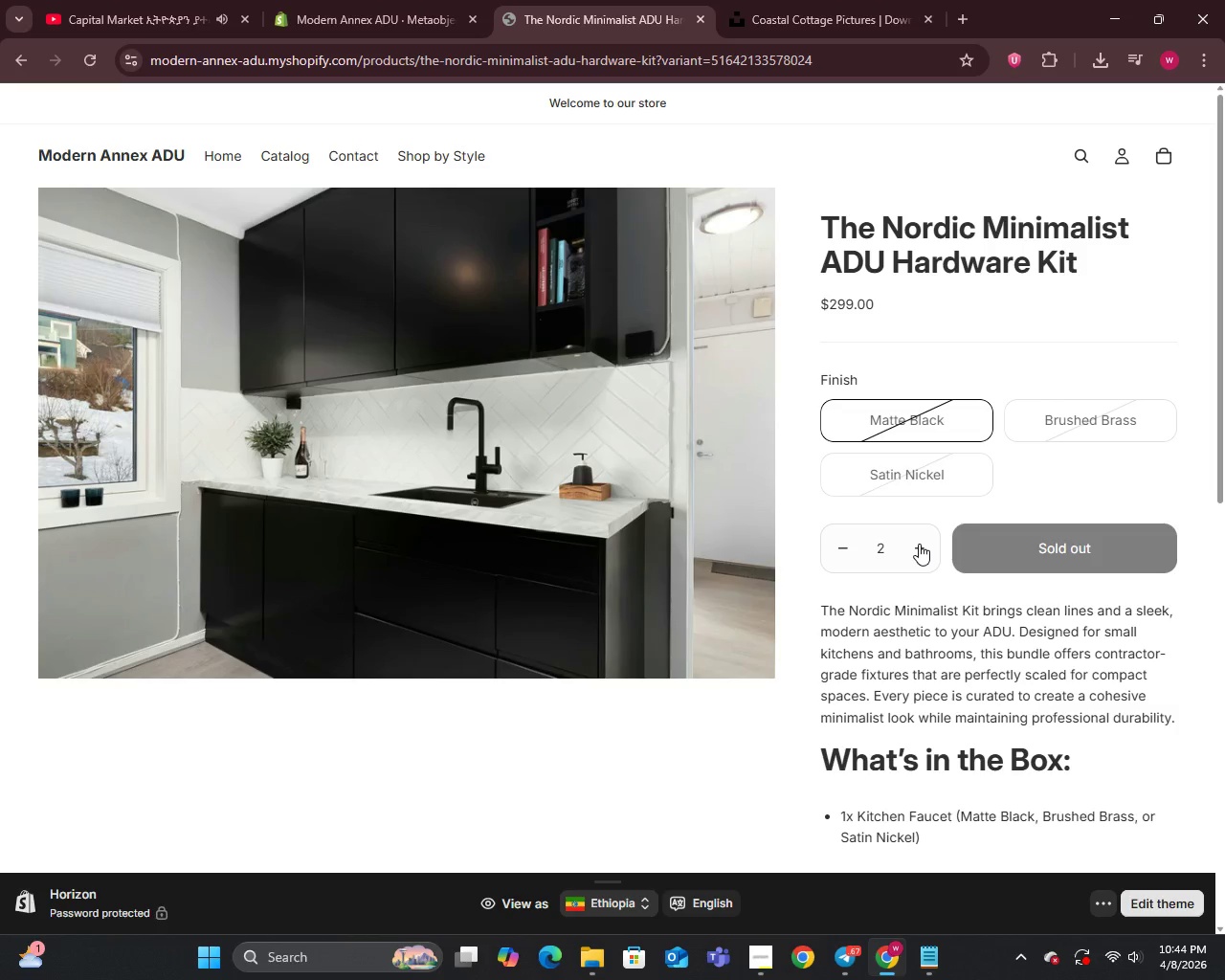 
left_click([919, 544])
 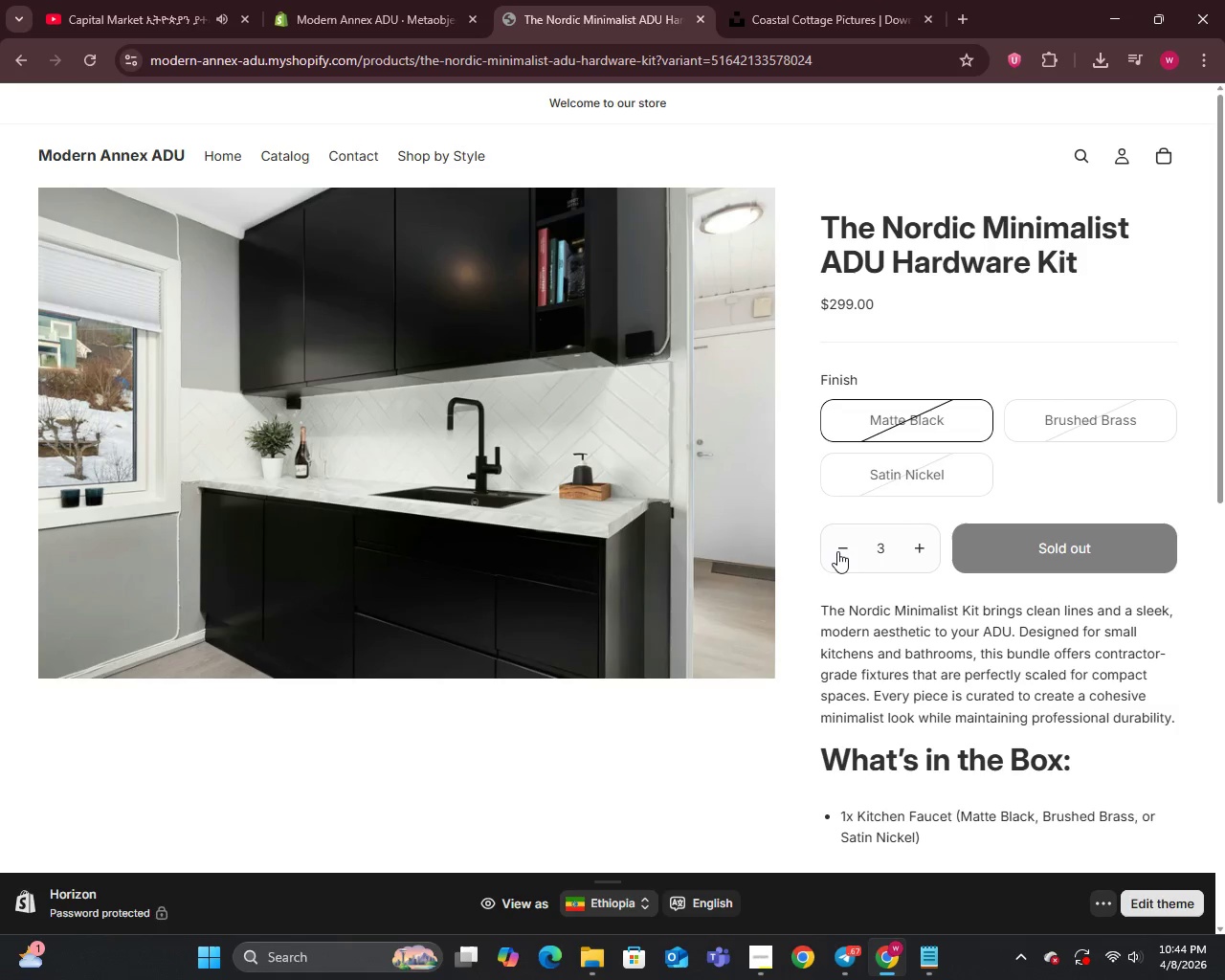 
double_click([837, 550])
 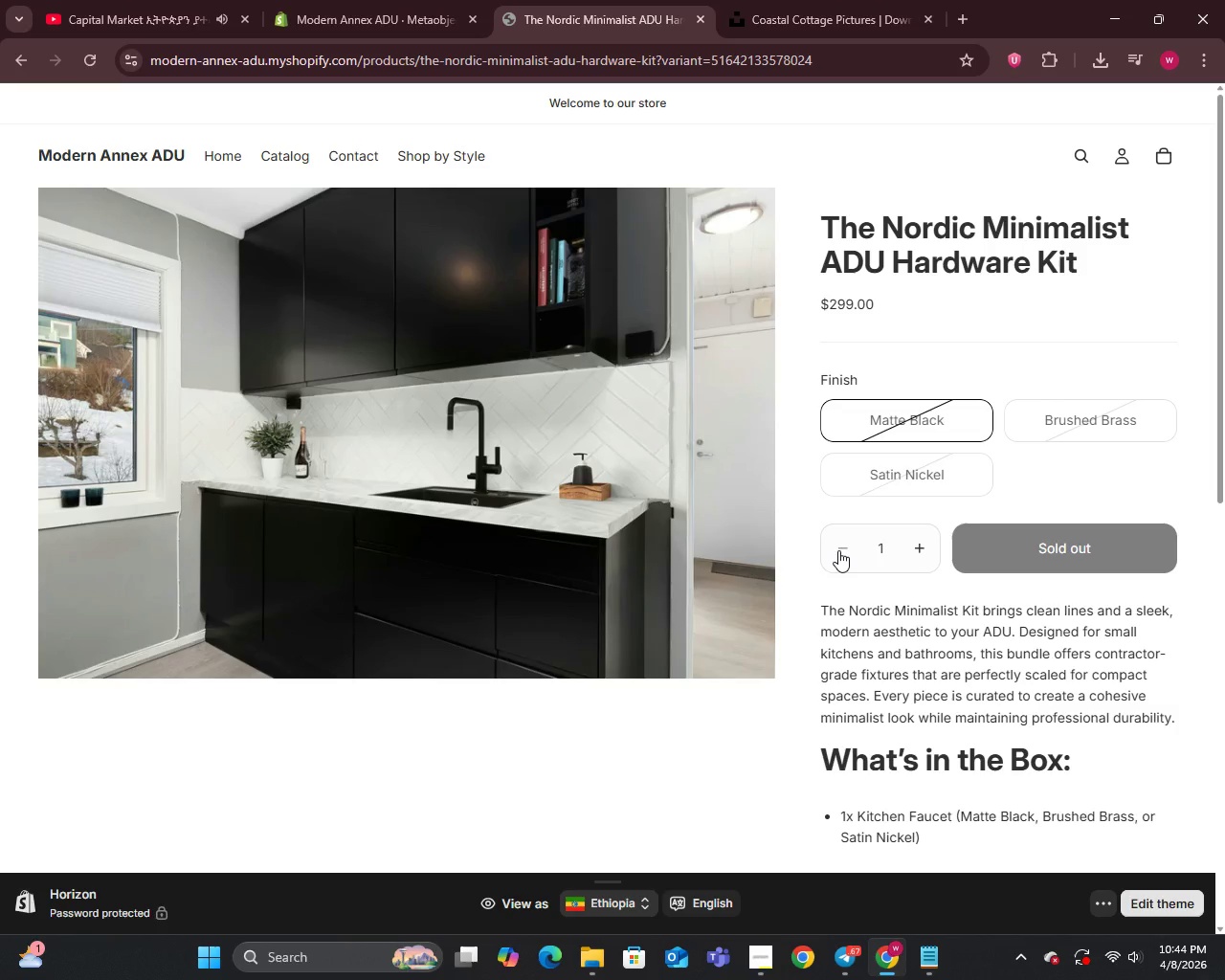 
double_click([838, 550])
 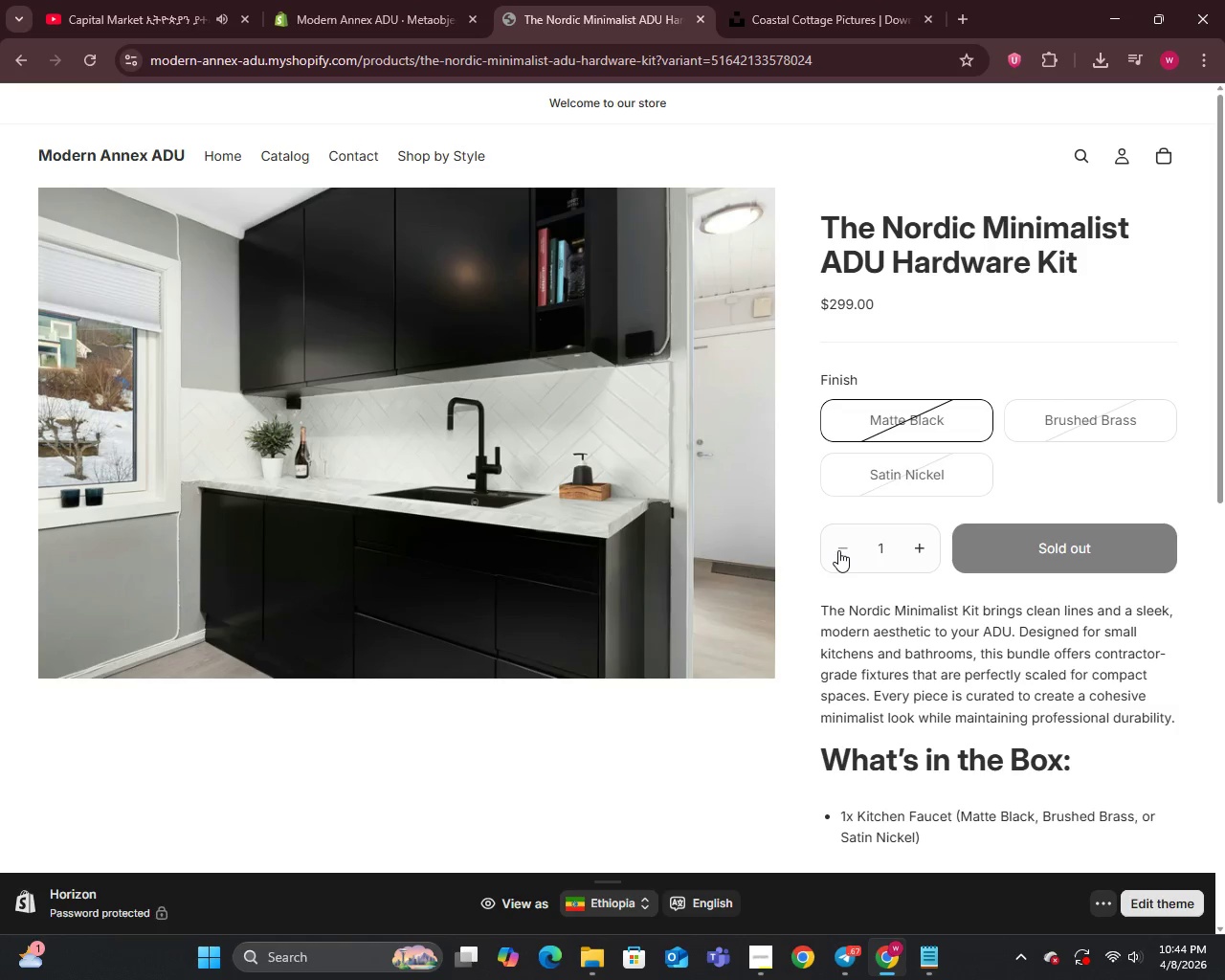 
triple_click([838, 550])
 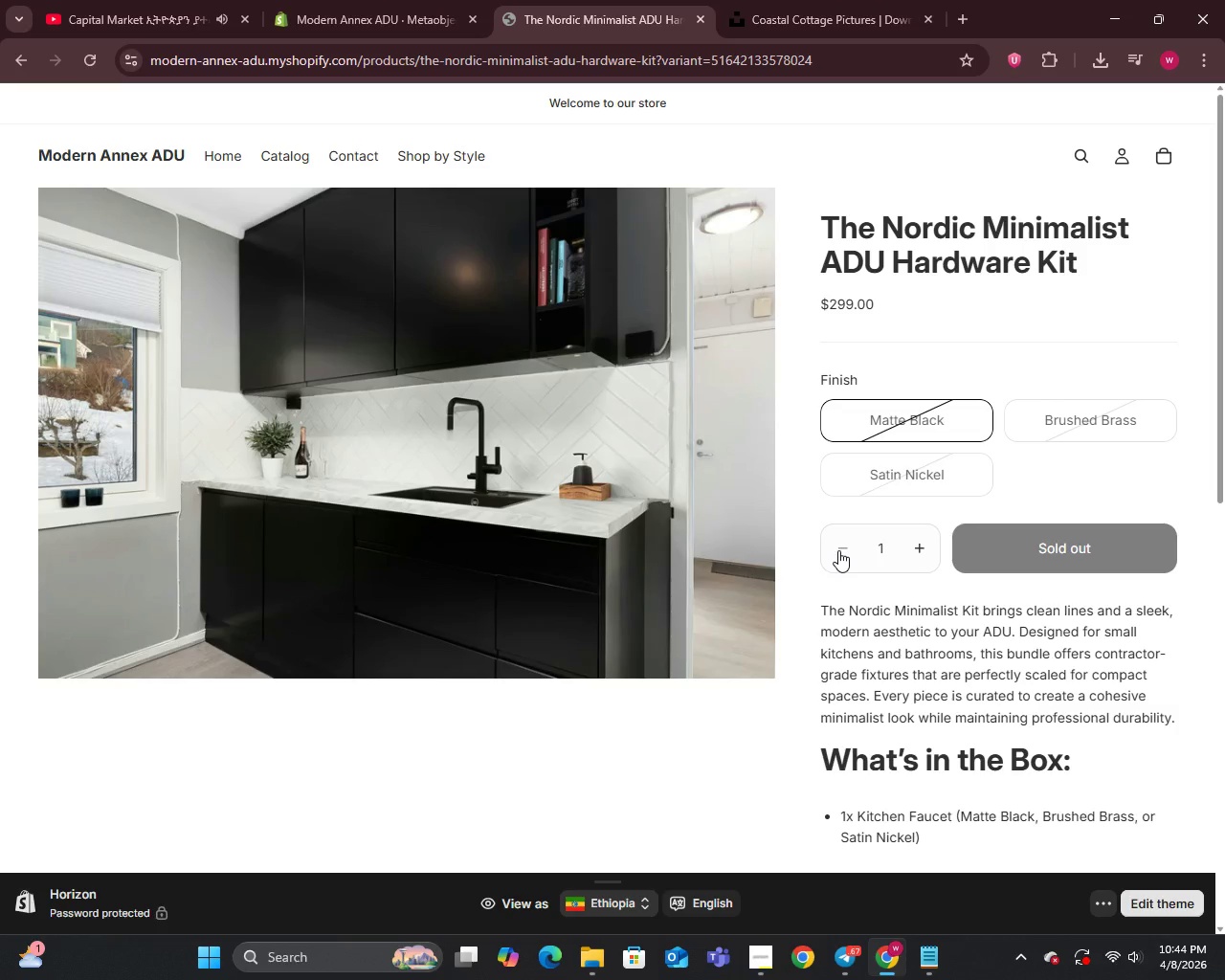 
wait(31.7)
 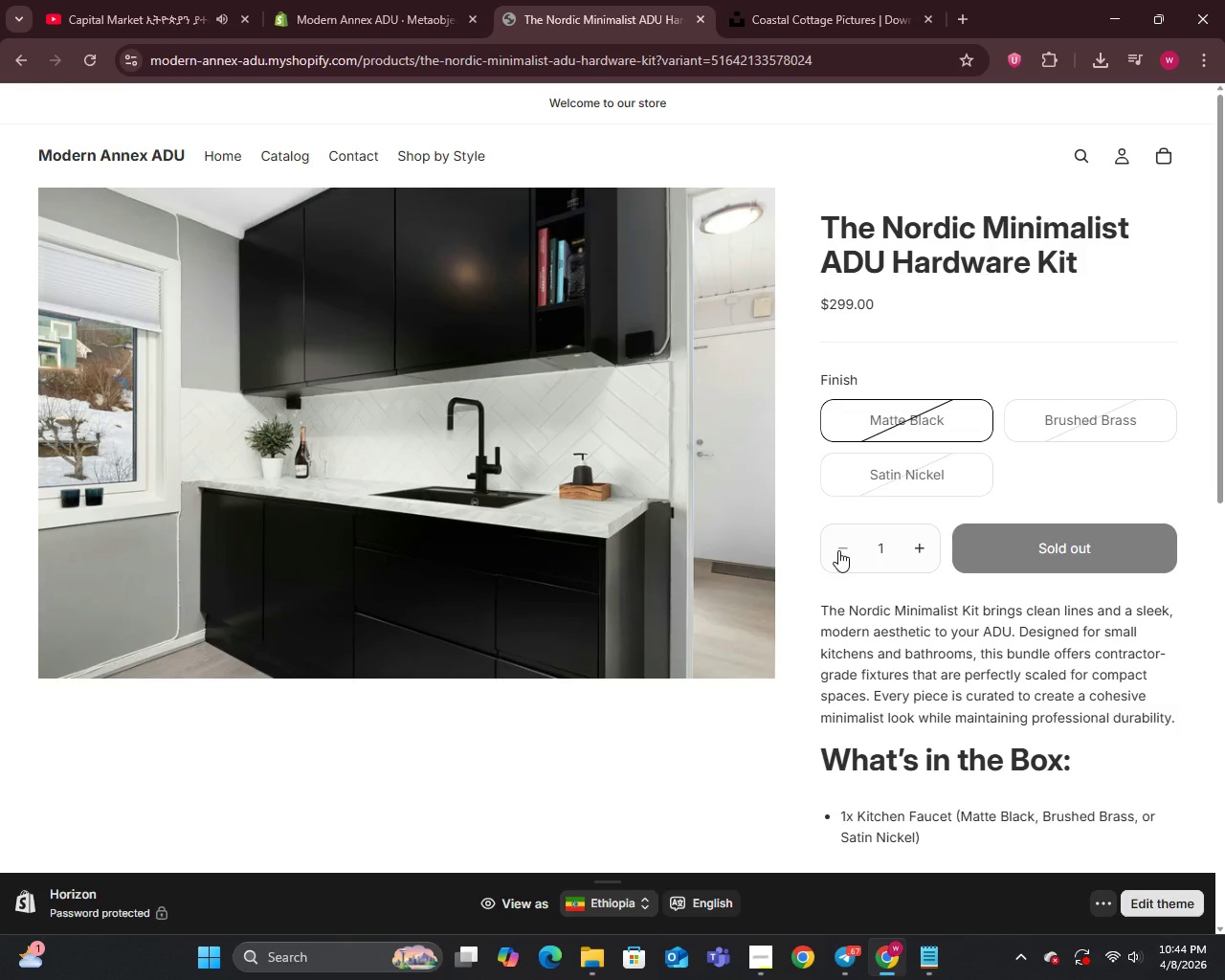 
scroll: coordinate [866, 464], scroll_direction: down, amount: 6.0
 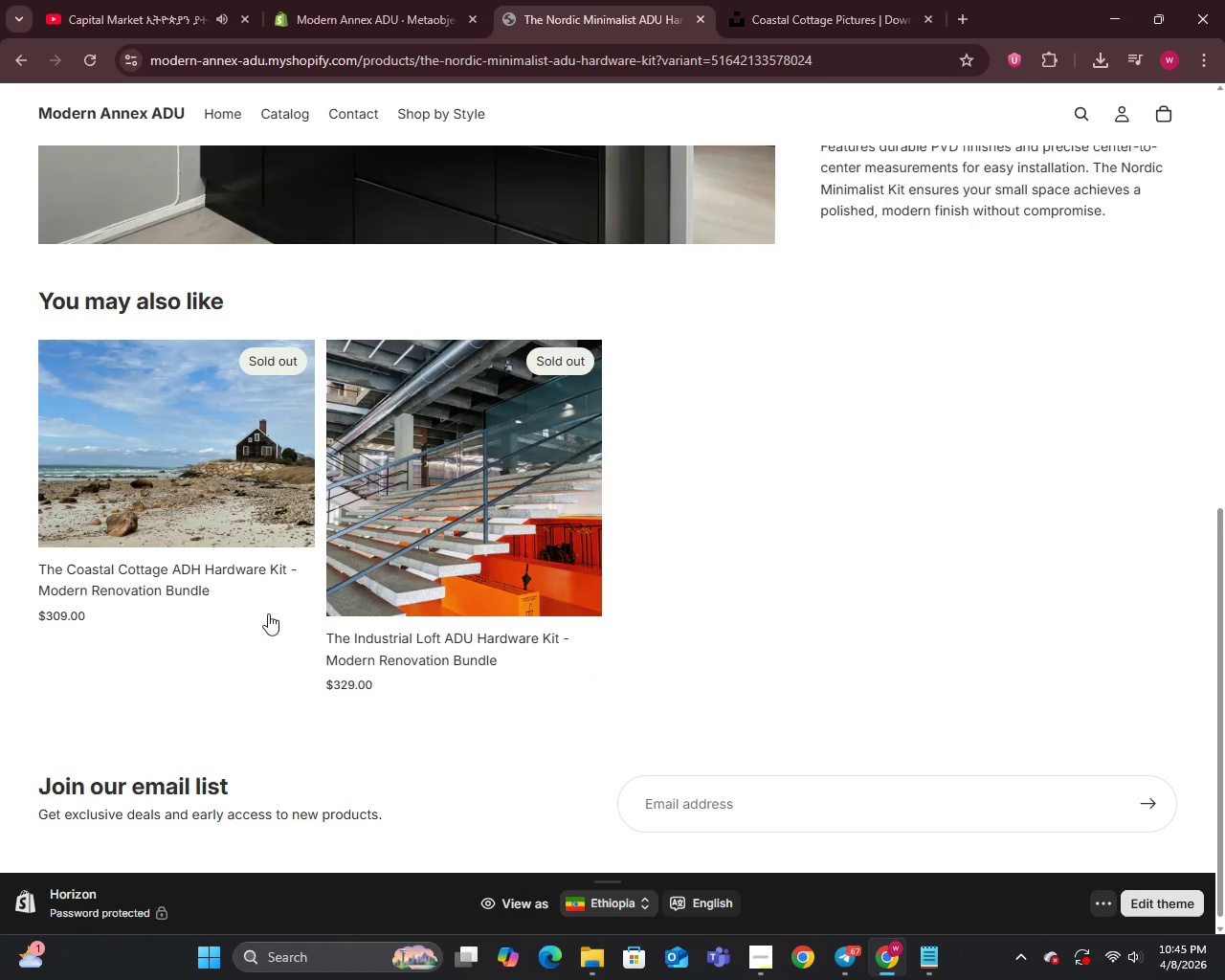 
left_click([419, 537])
 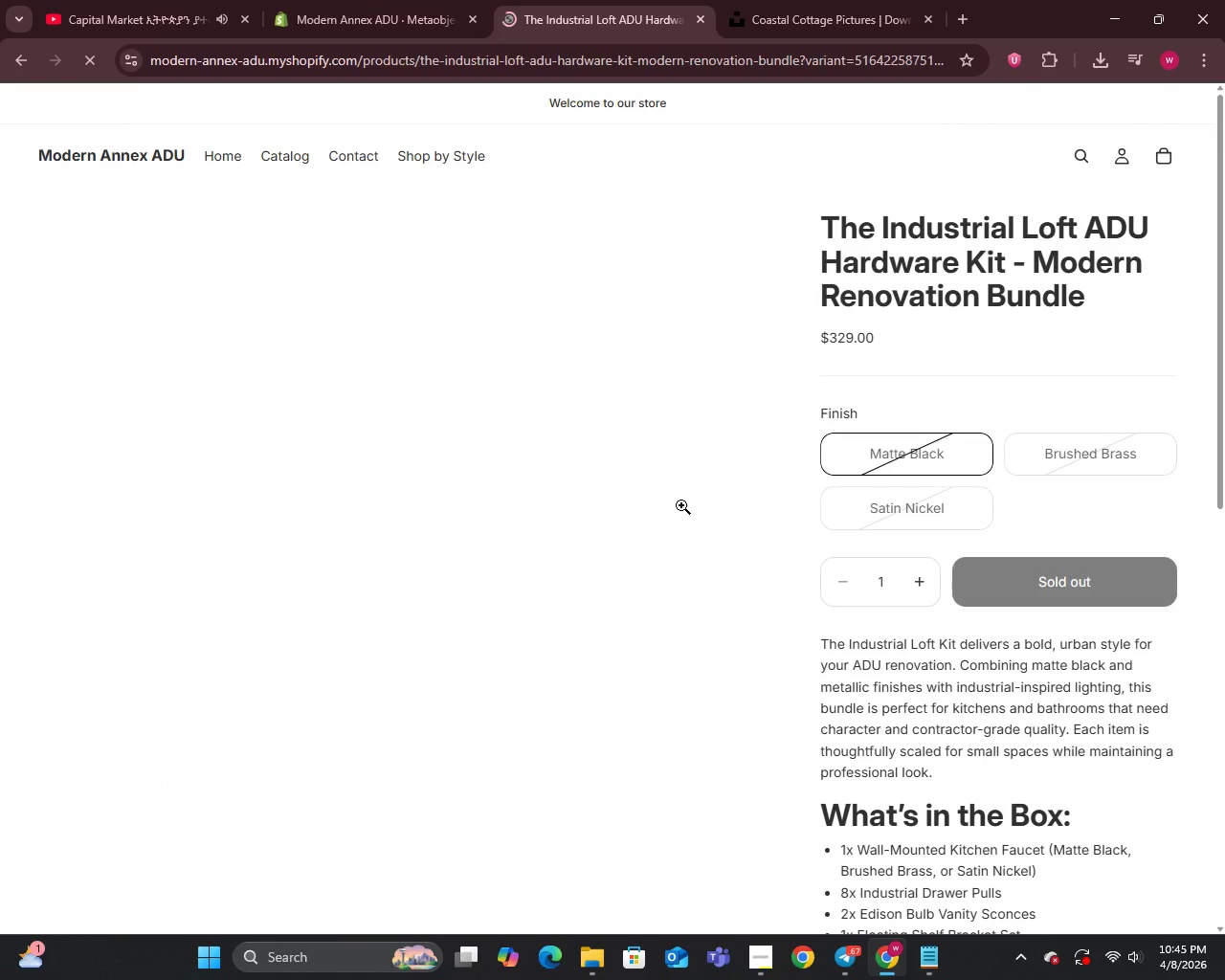 
scroll: coordinate [681, 505], scroll_direction: down, amount: 5.0
 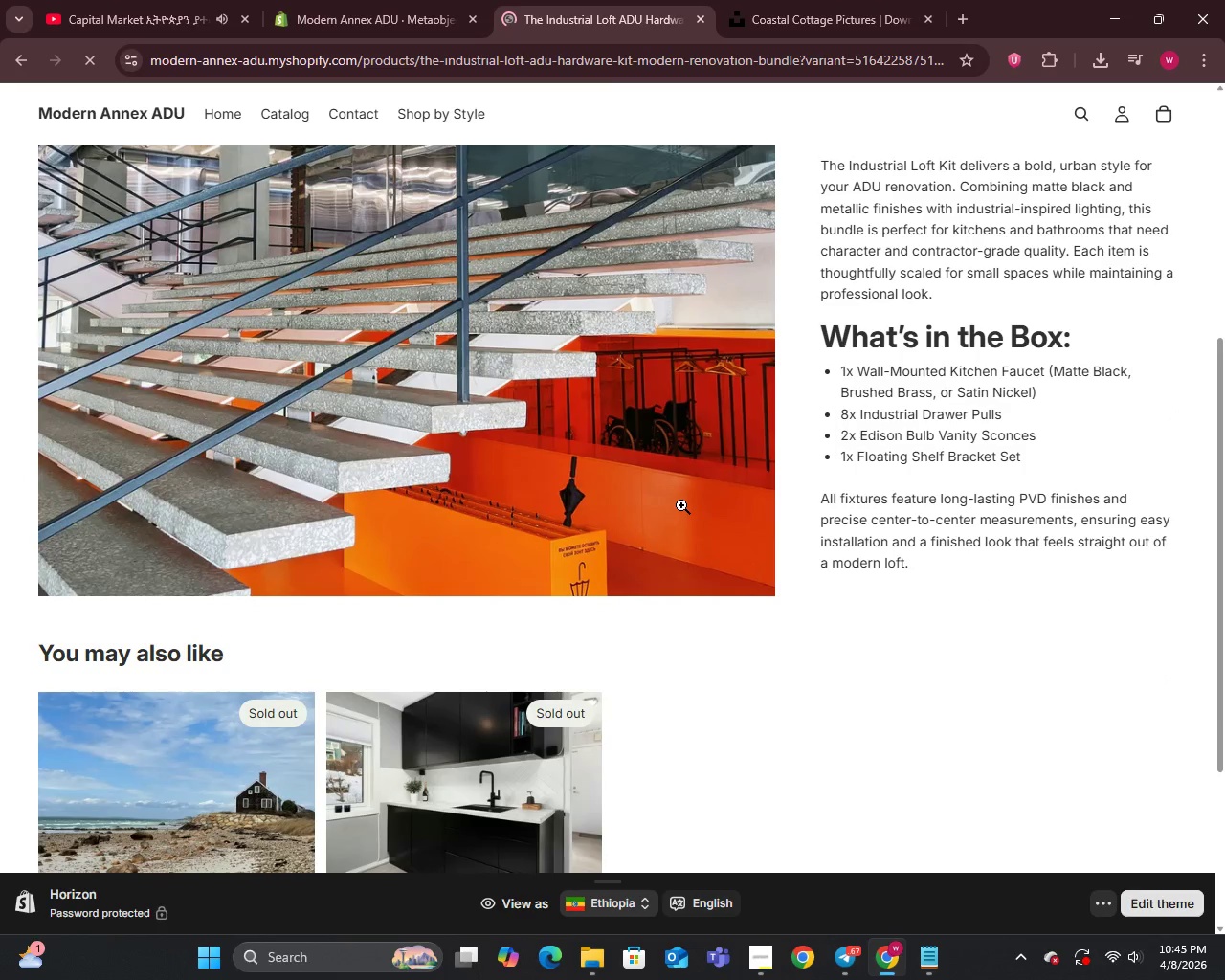 
scroll: coordinate [681, 505], scroll_direction: up, amount: 11.0
 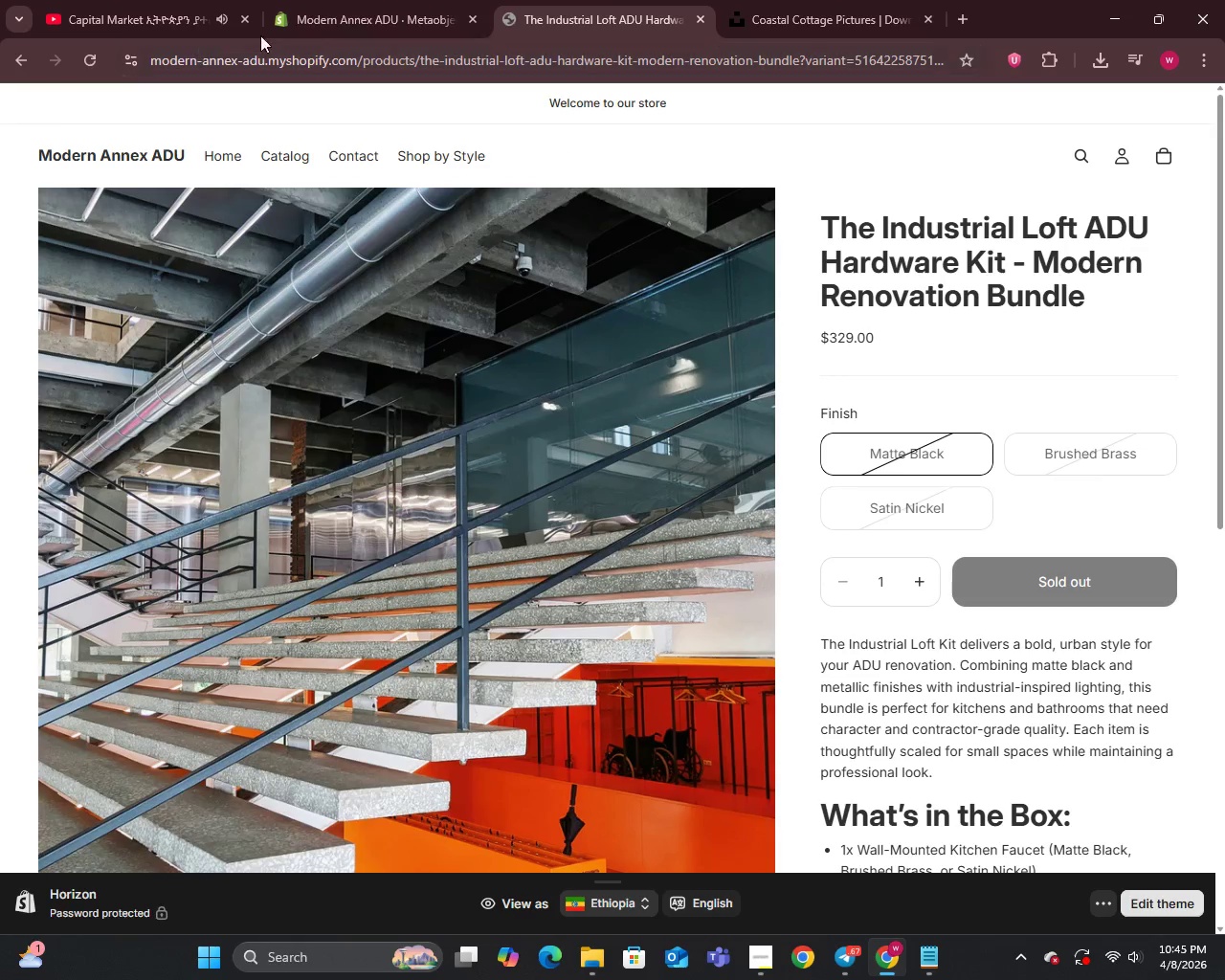 
left_click([325, 24])
 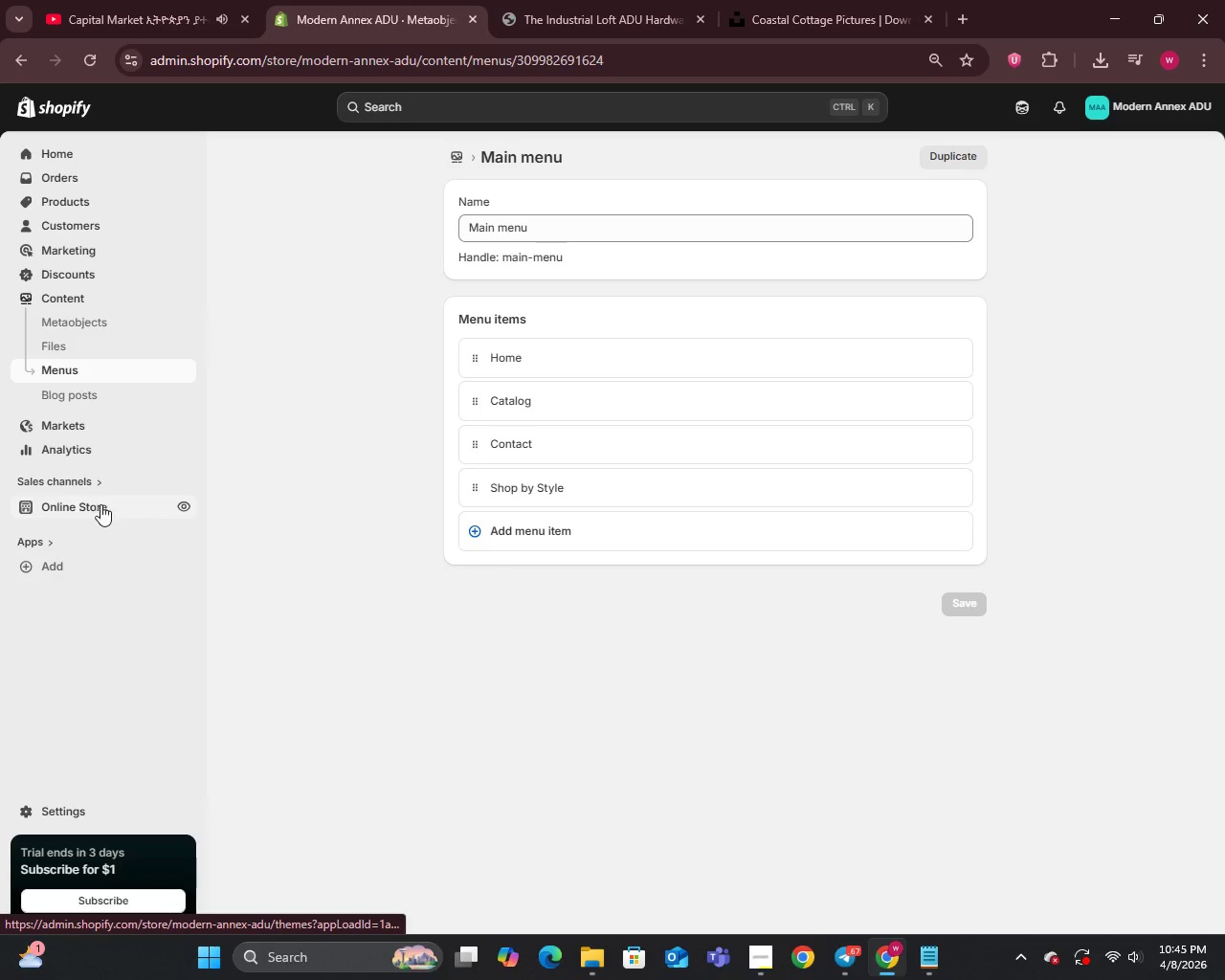 
left_click([115, 501])
 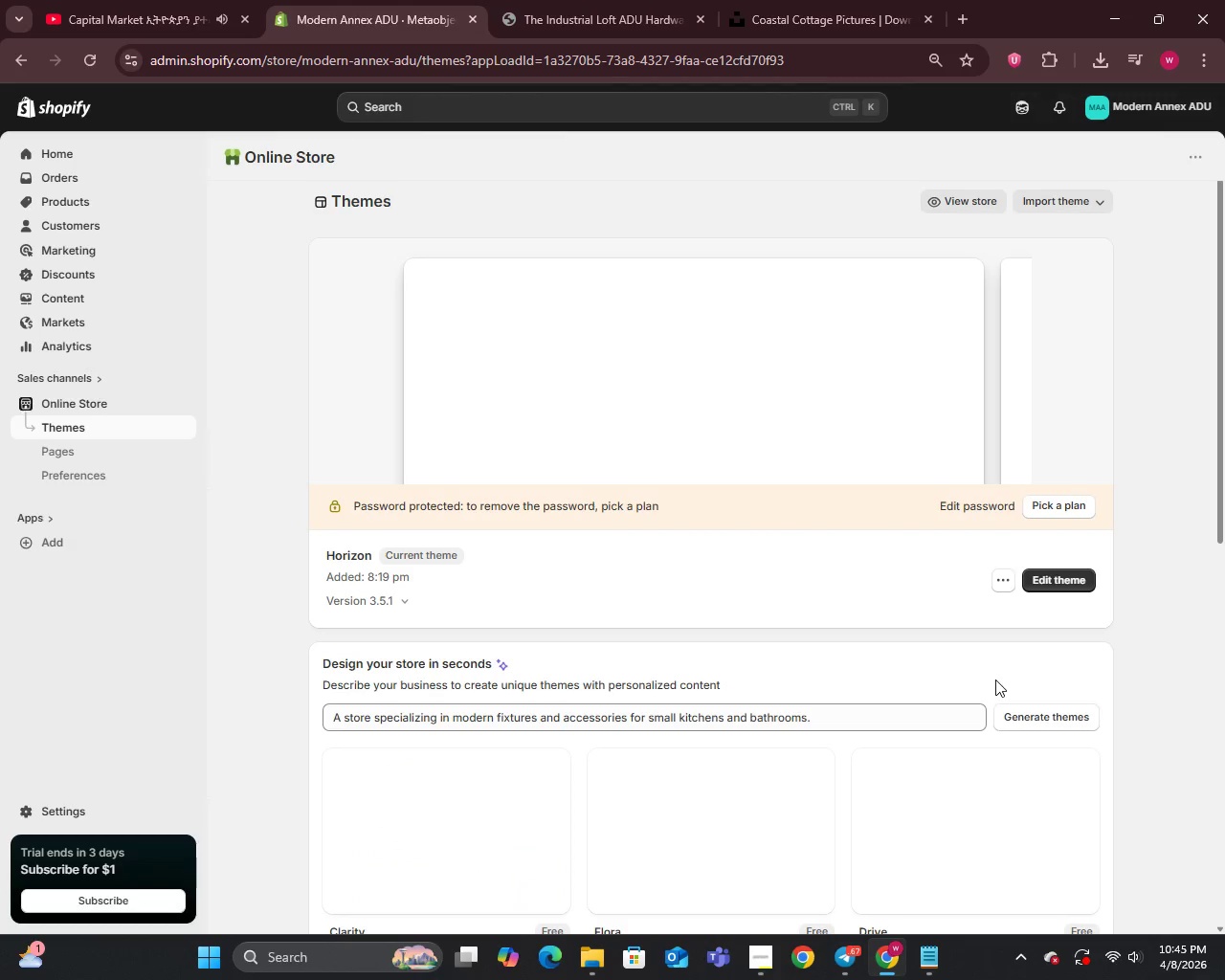 
wait(6.42)
 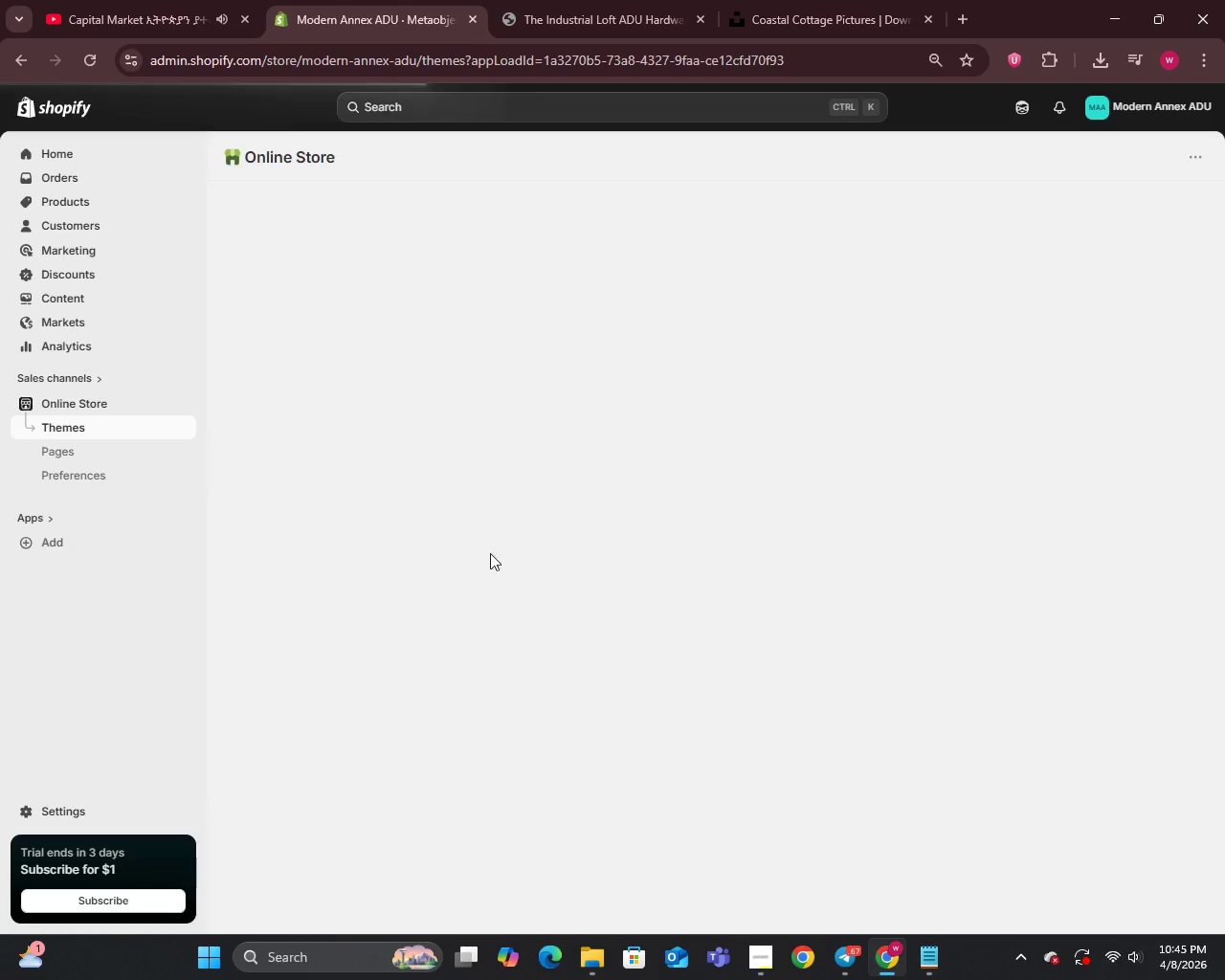 
left_click([1058, 586])
 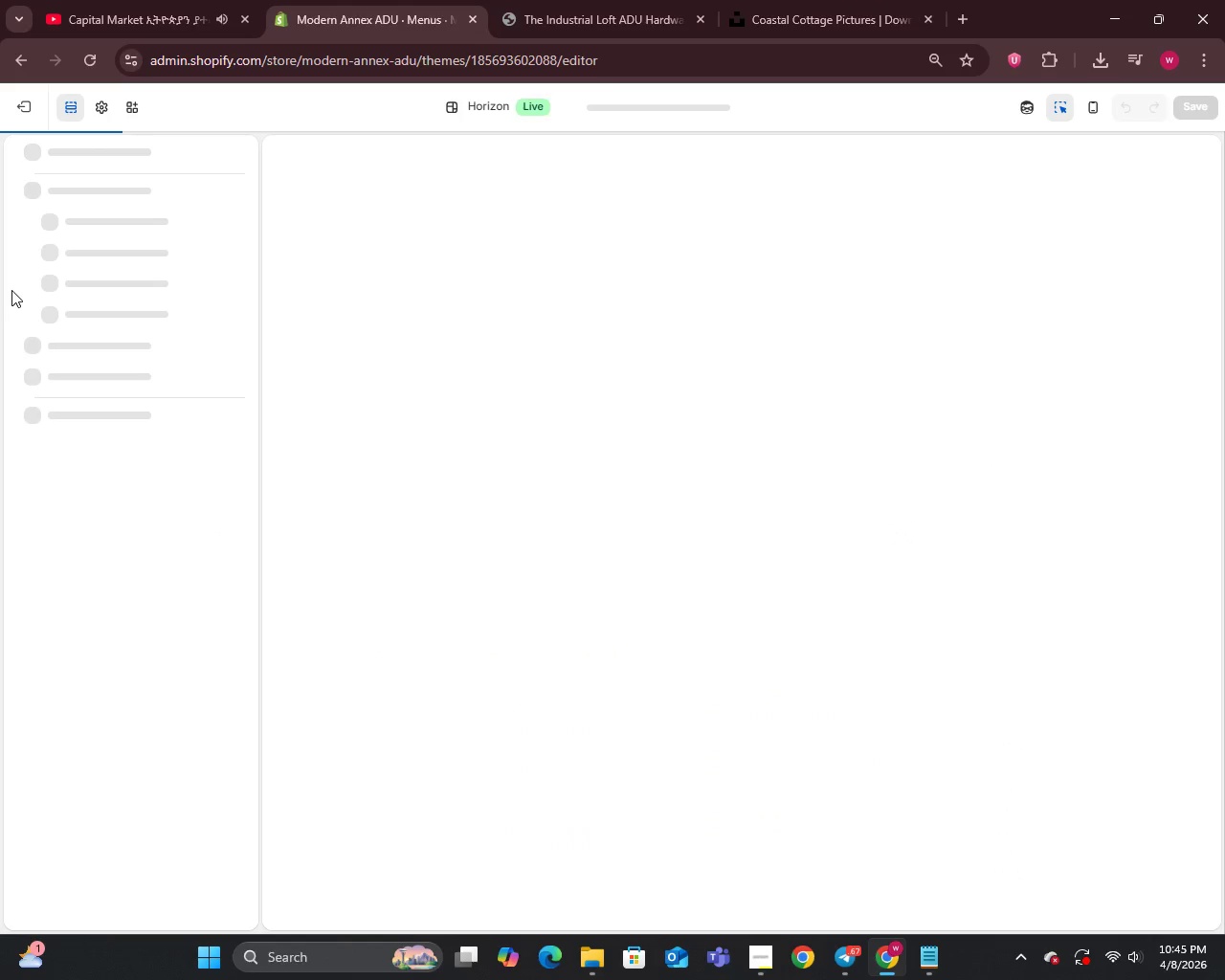 
mouse_move([80, 306])
 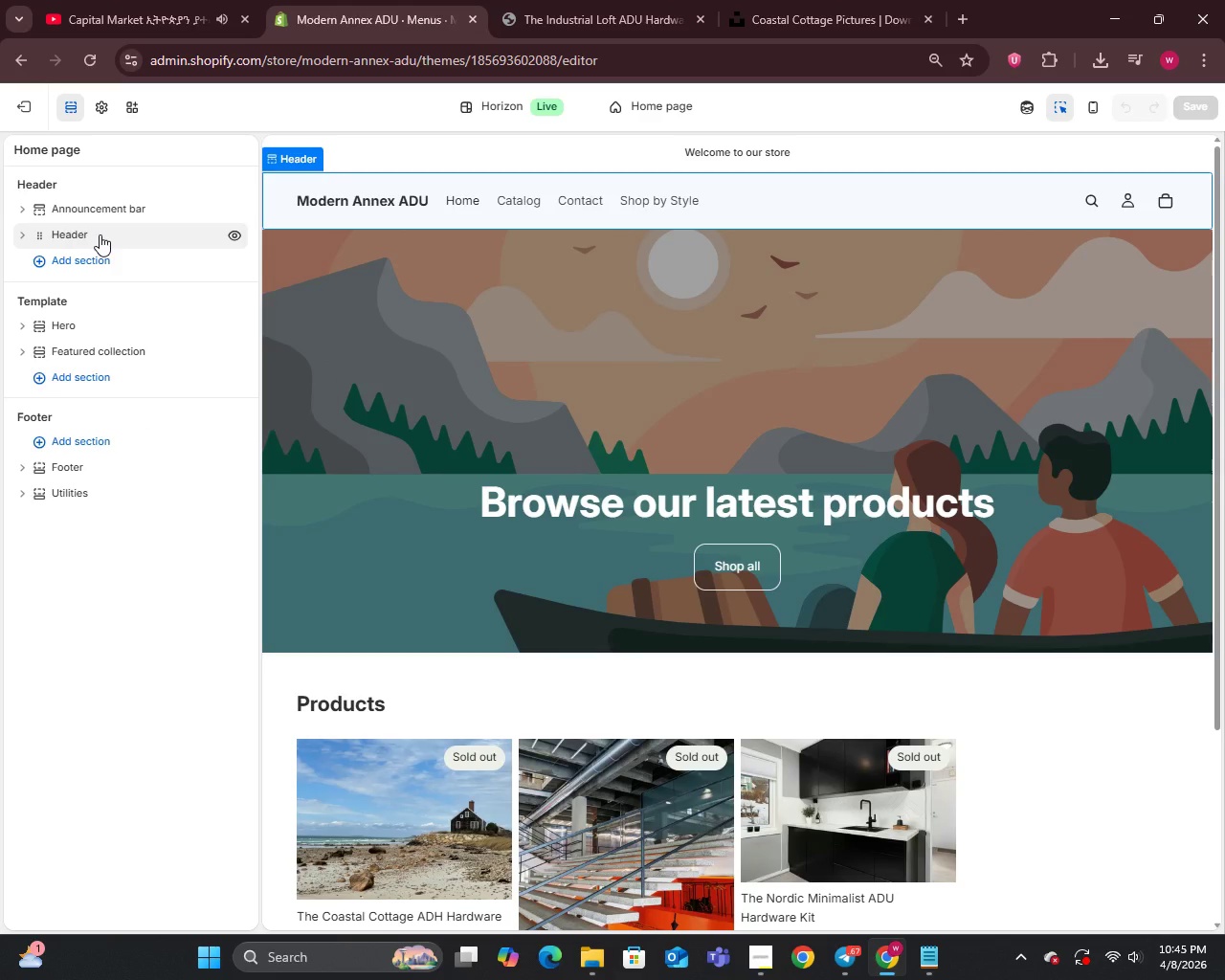 
wait(7.48)
 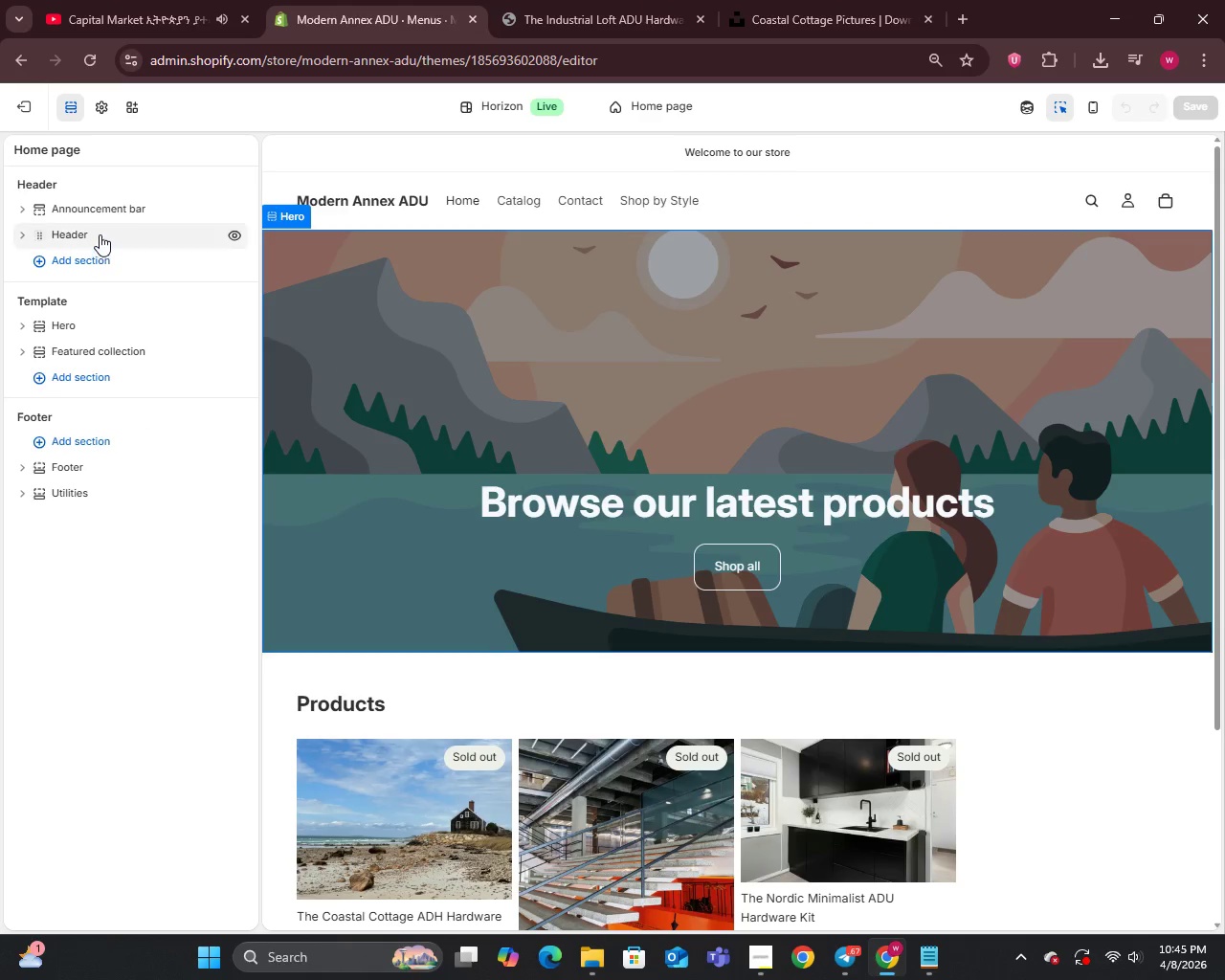 
left_click([99, 234])
 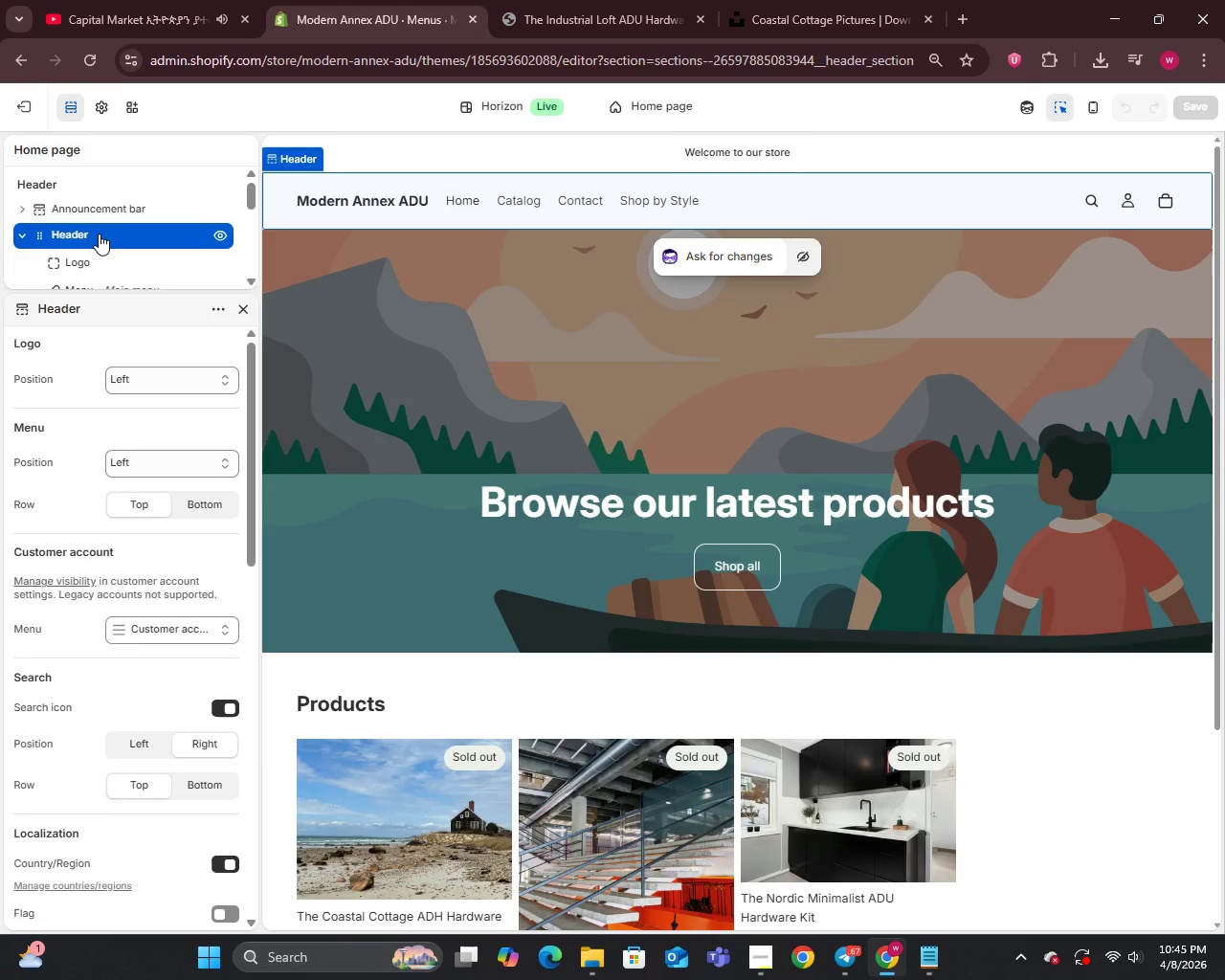 
scroll: coordinate [133, 430], scroll_direction: down, amount: 6.0
 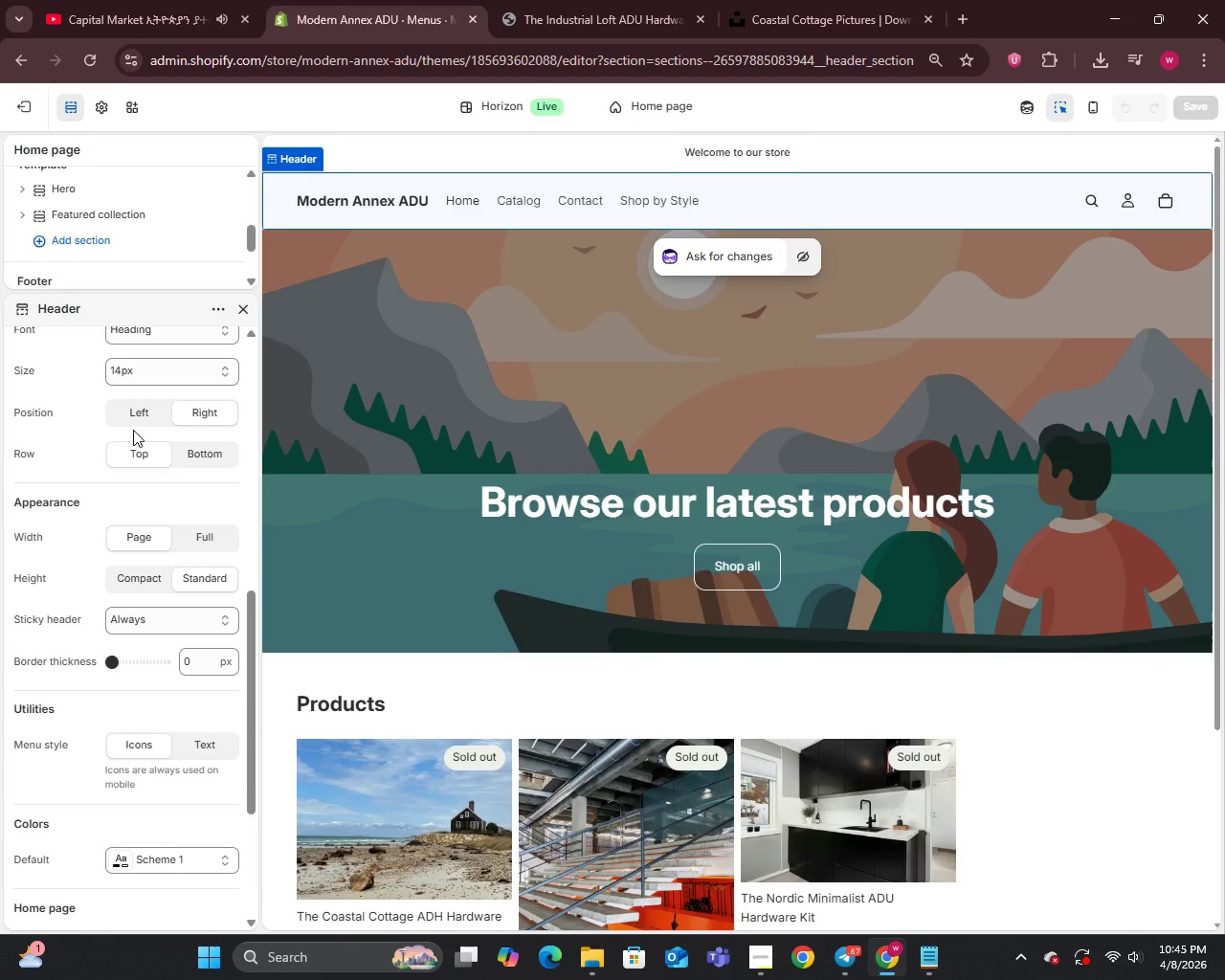 
scroll: coordinate [133, 430], scroll_direction: down, amount: 4.0
 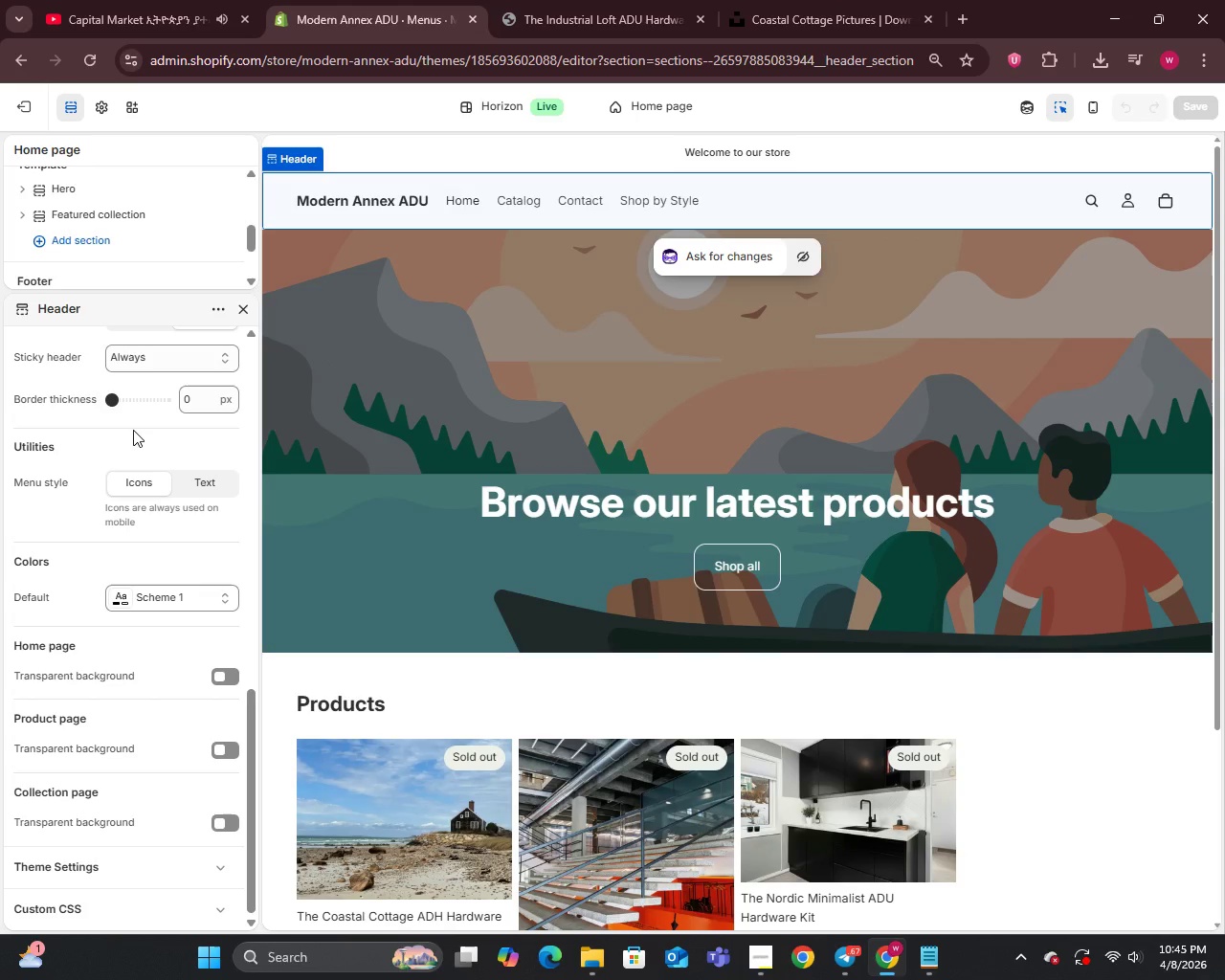 
scroll: coordinate [133, 427], scroll_direction: up, amount: 18.0
 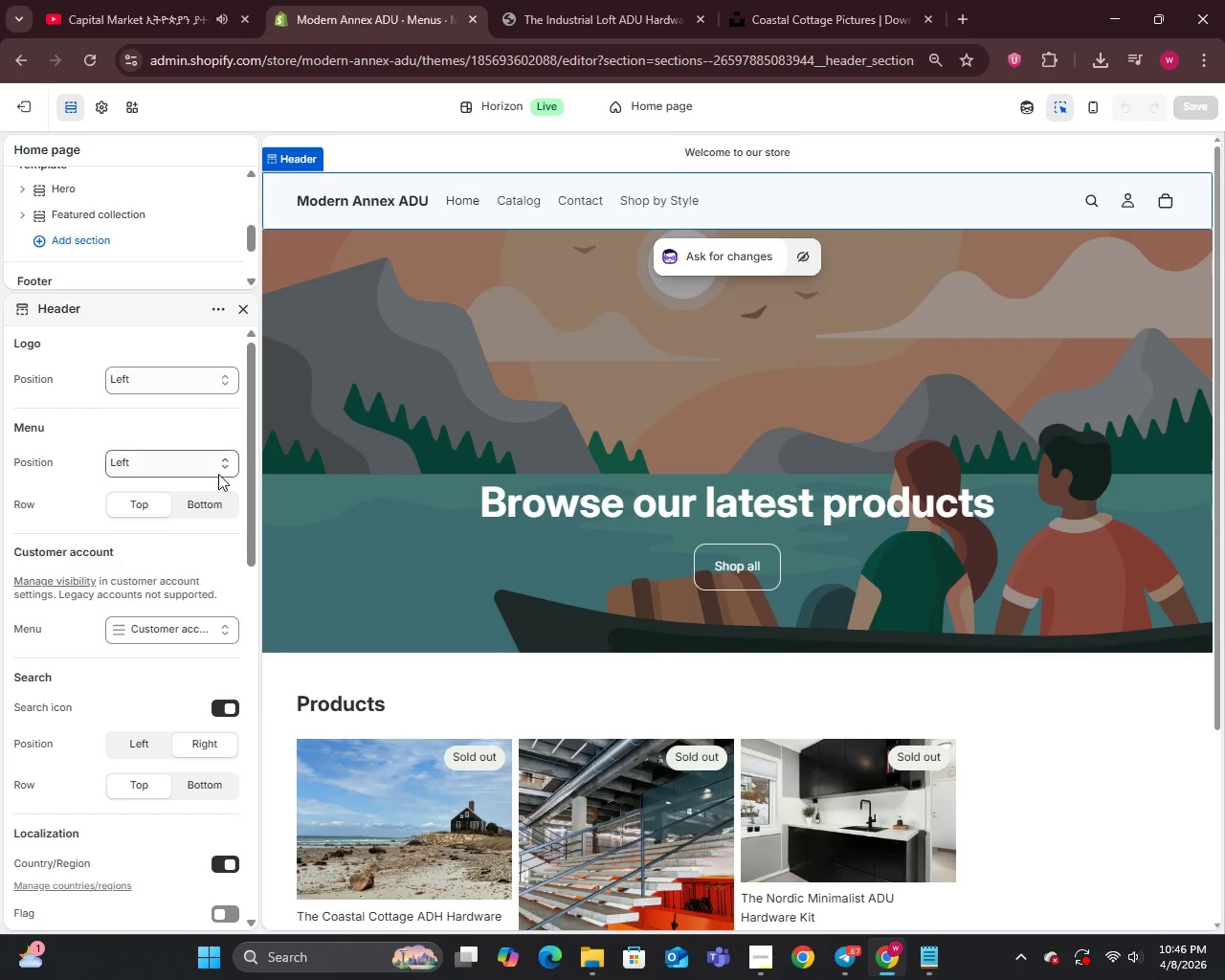 
wait(30.88)
 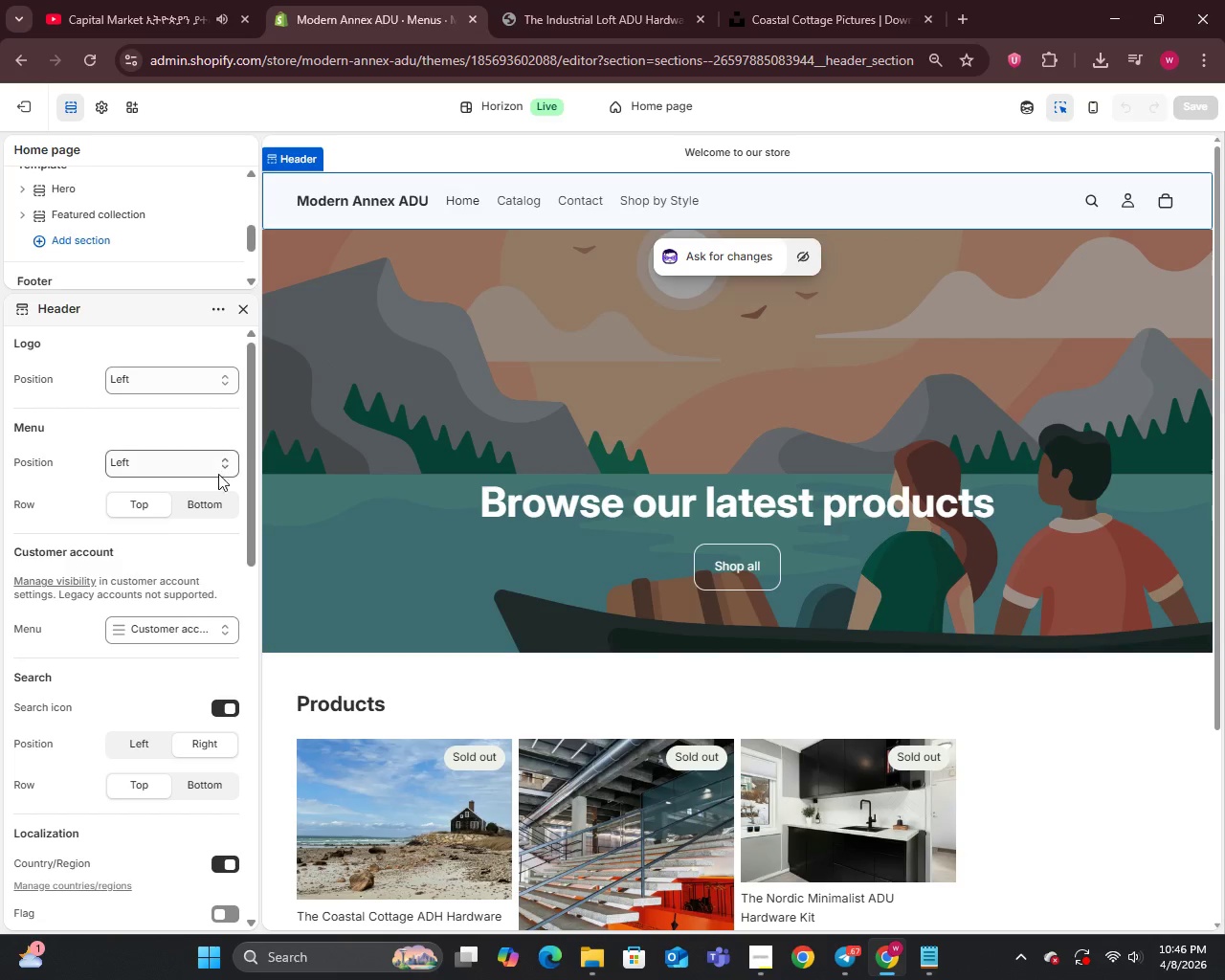 
scroll: coordinate [446, 360], scroll_direction: up, amount: 2.0
 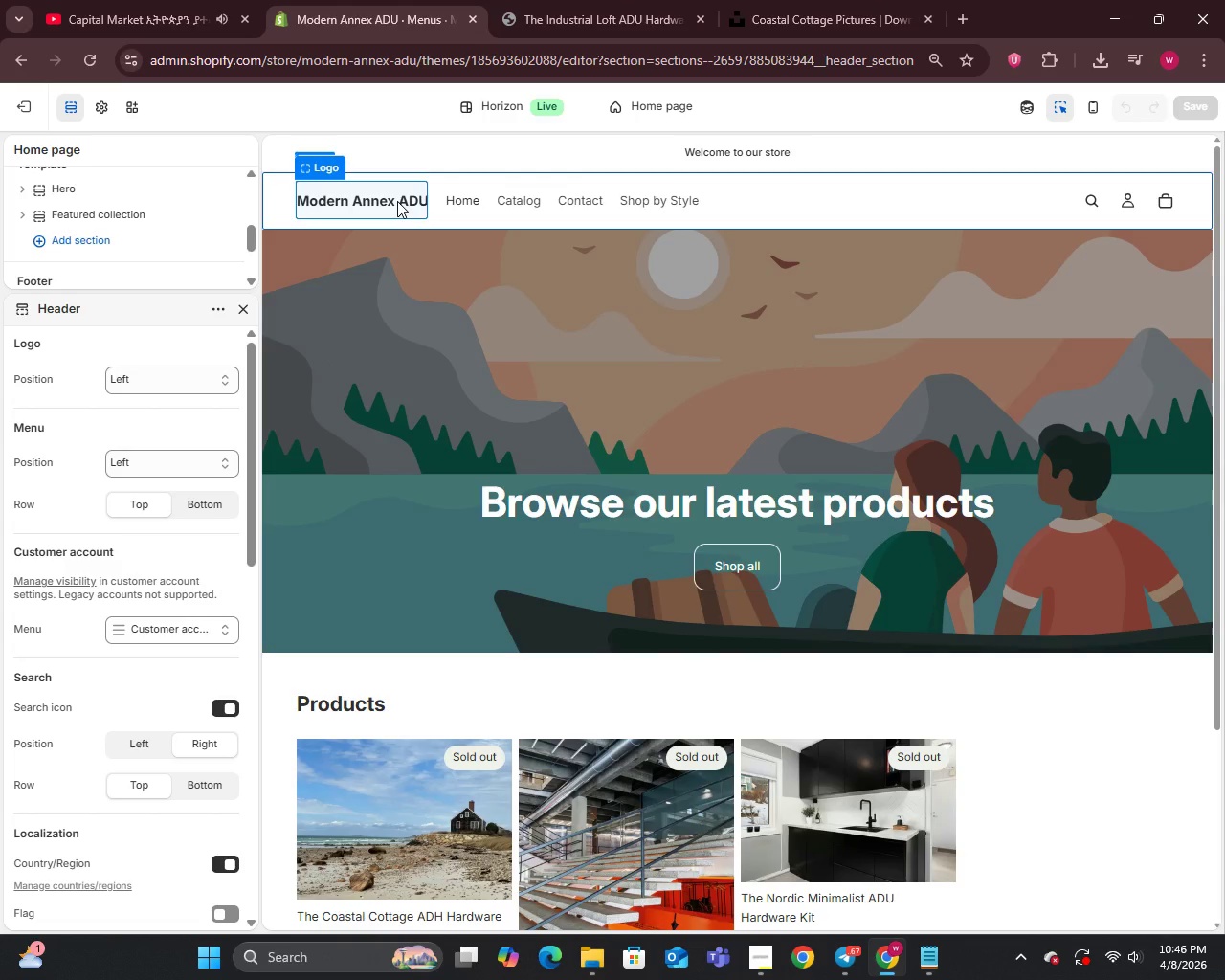 
wait(33.0)
 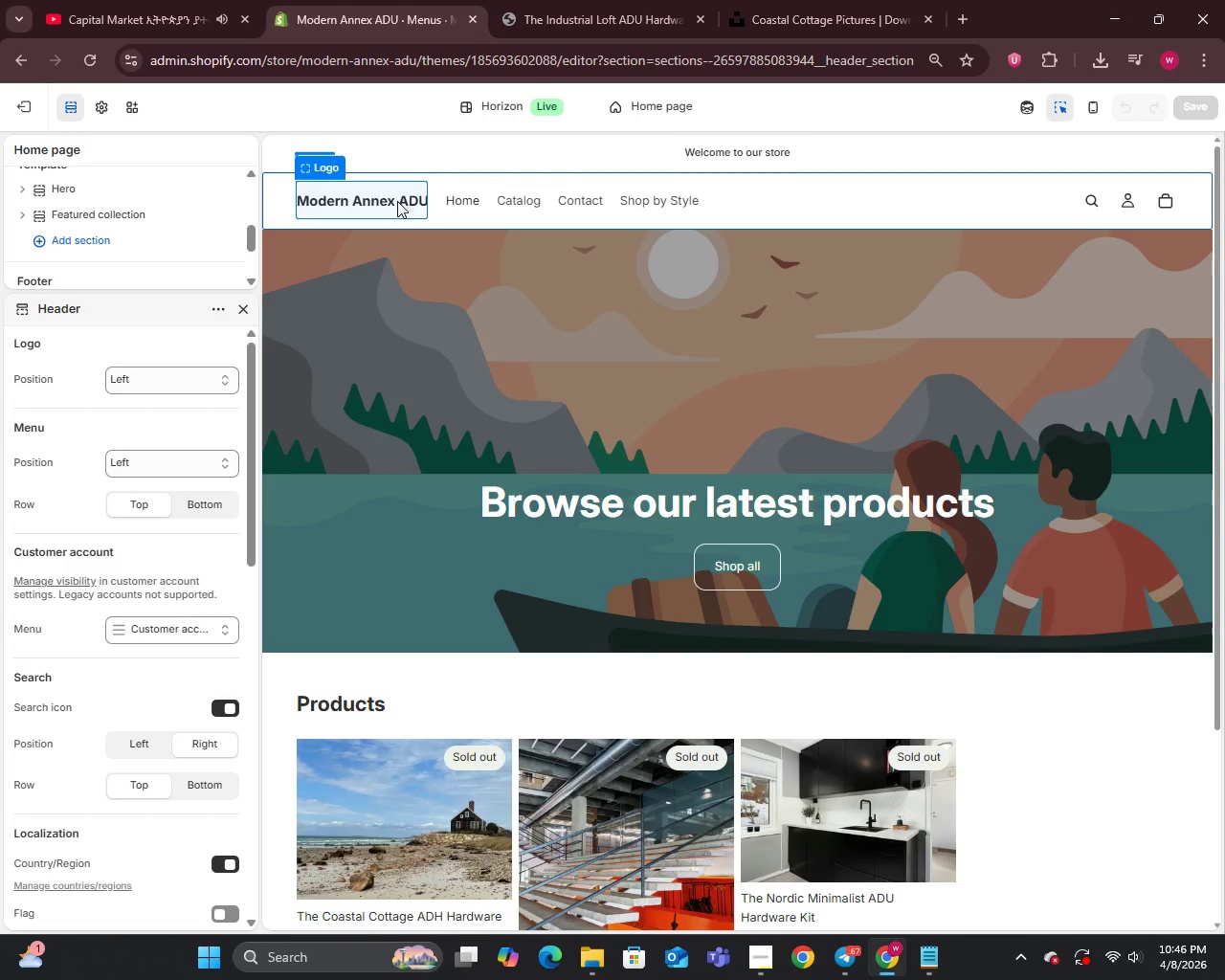 
left_click([819, 6])
 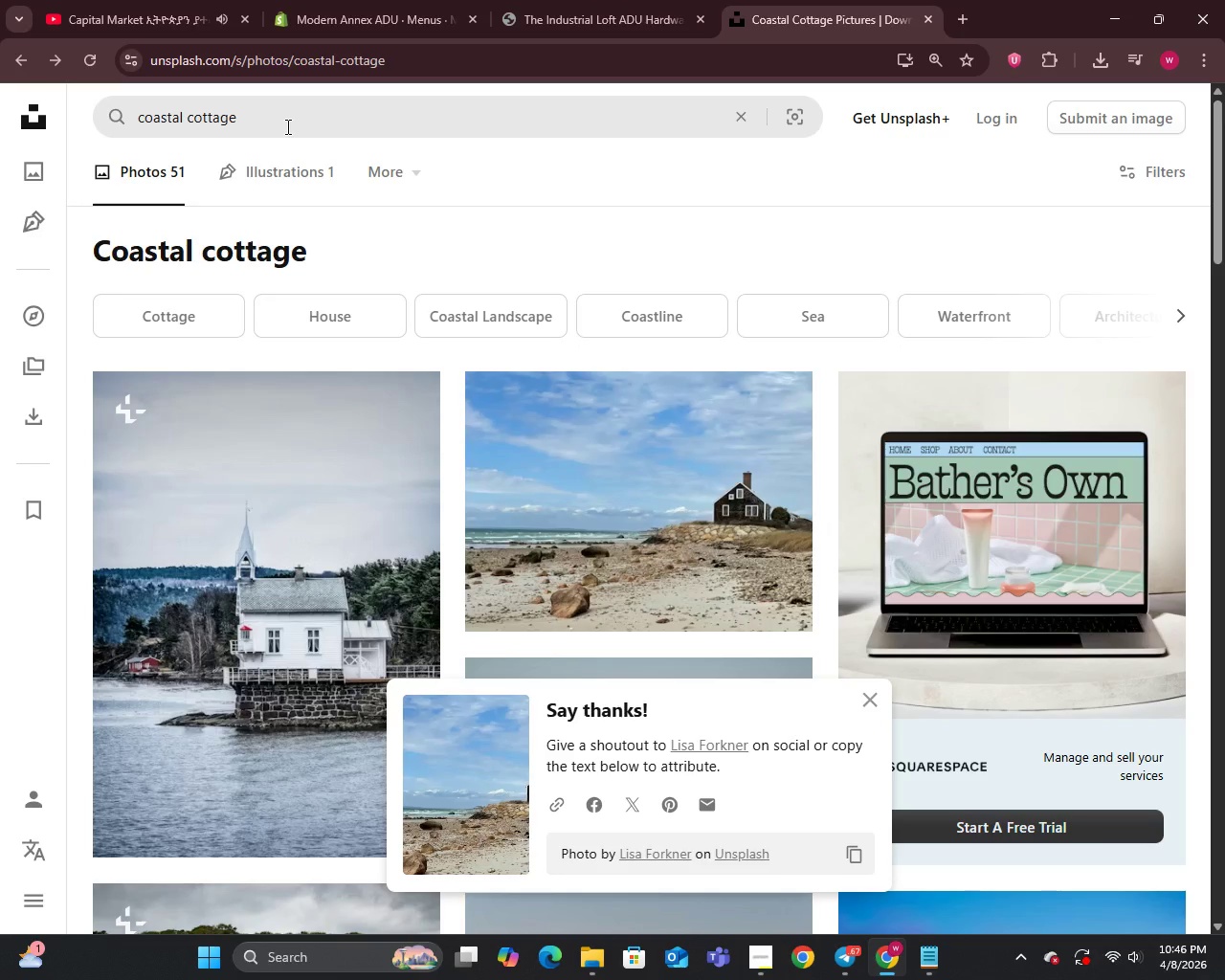 
left_click_drag(start_coordinate=[286, 126], to_coordinate=[89, 140])
 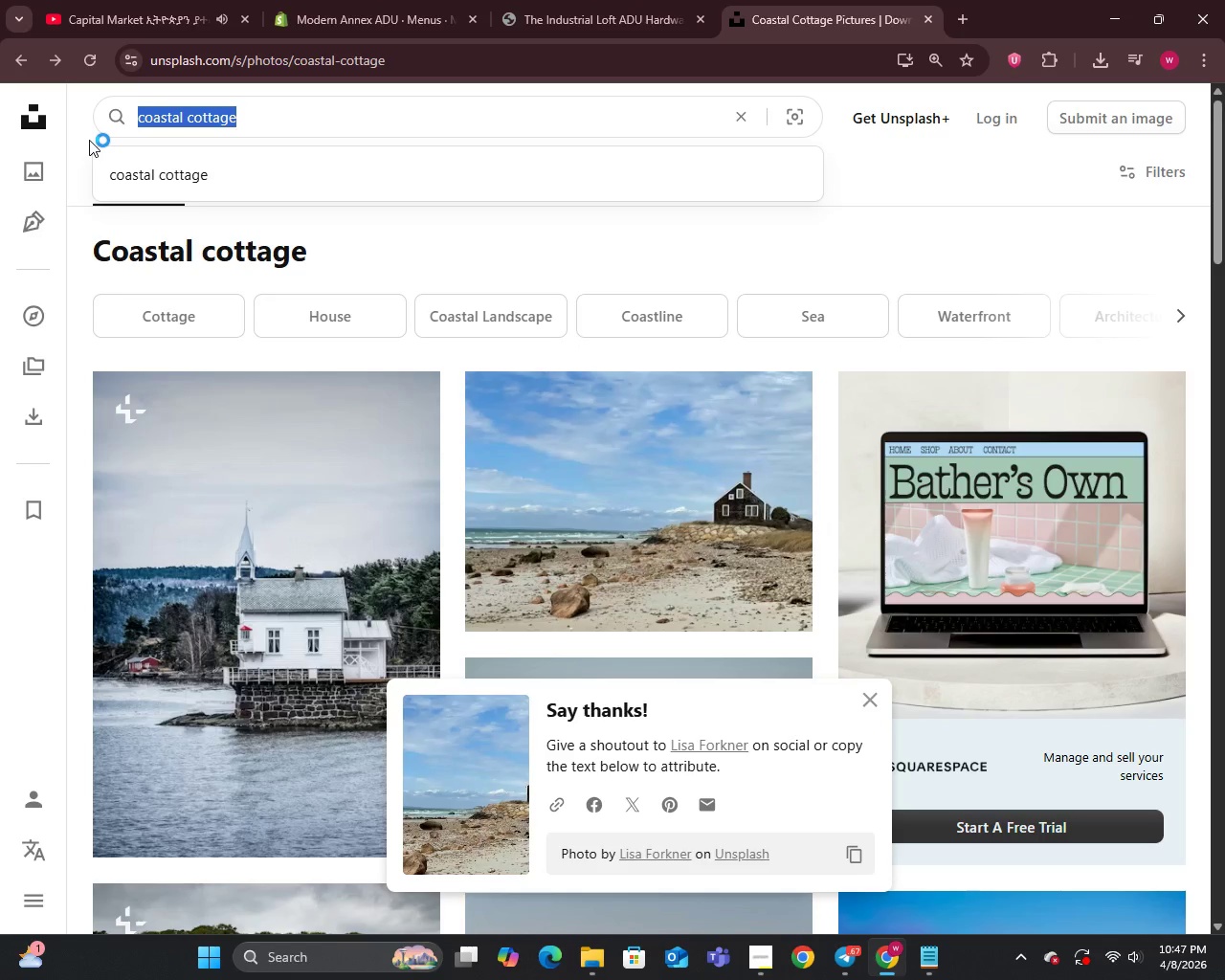 
key(Backspace)
type(signature vib kit)
 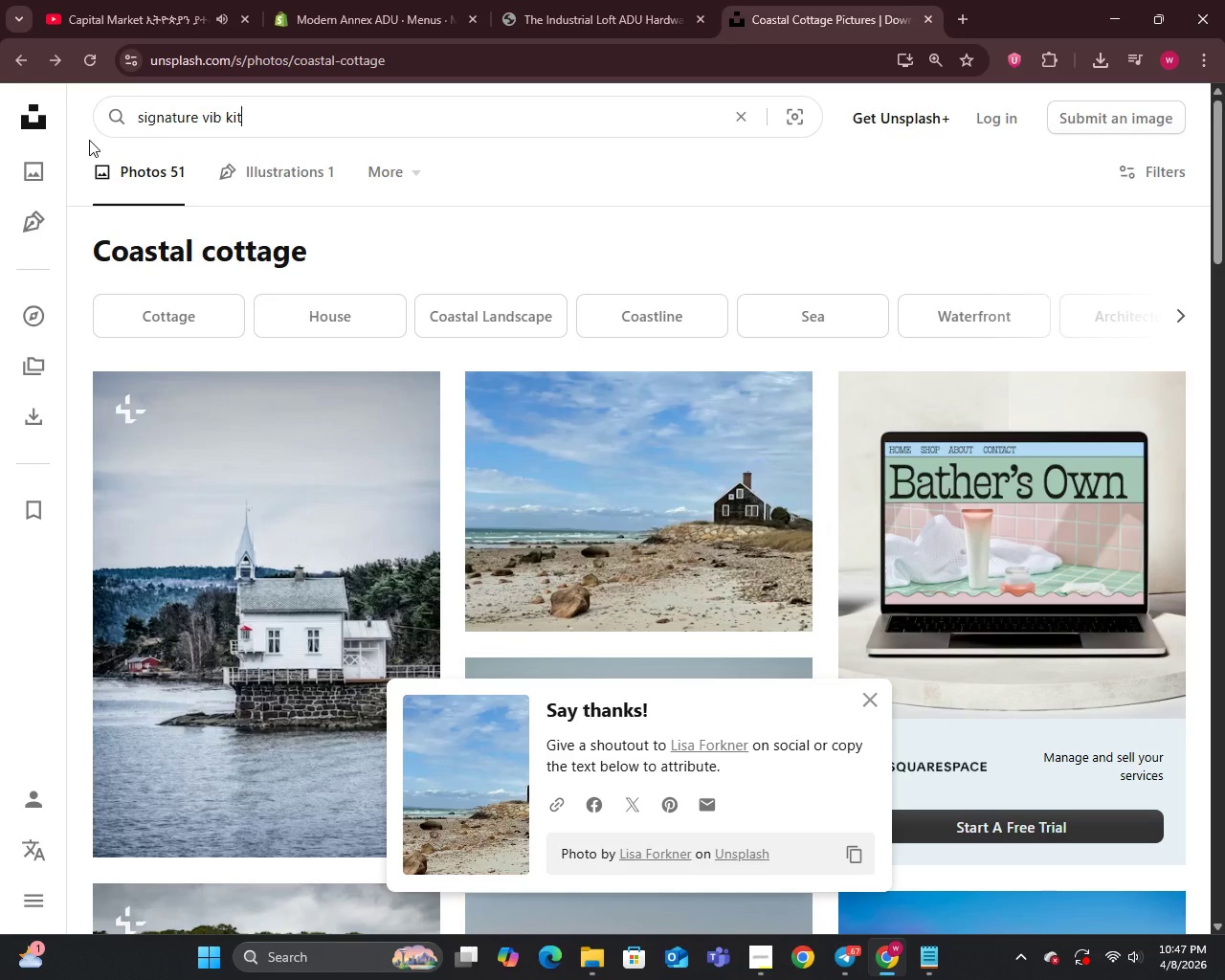 
key(Enter)
 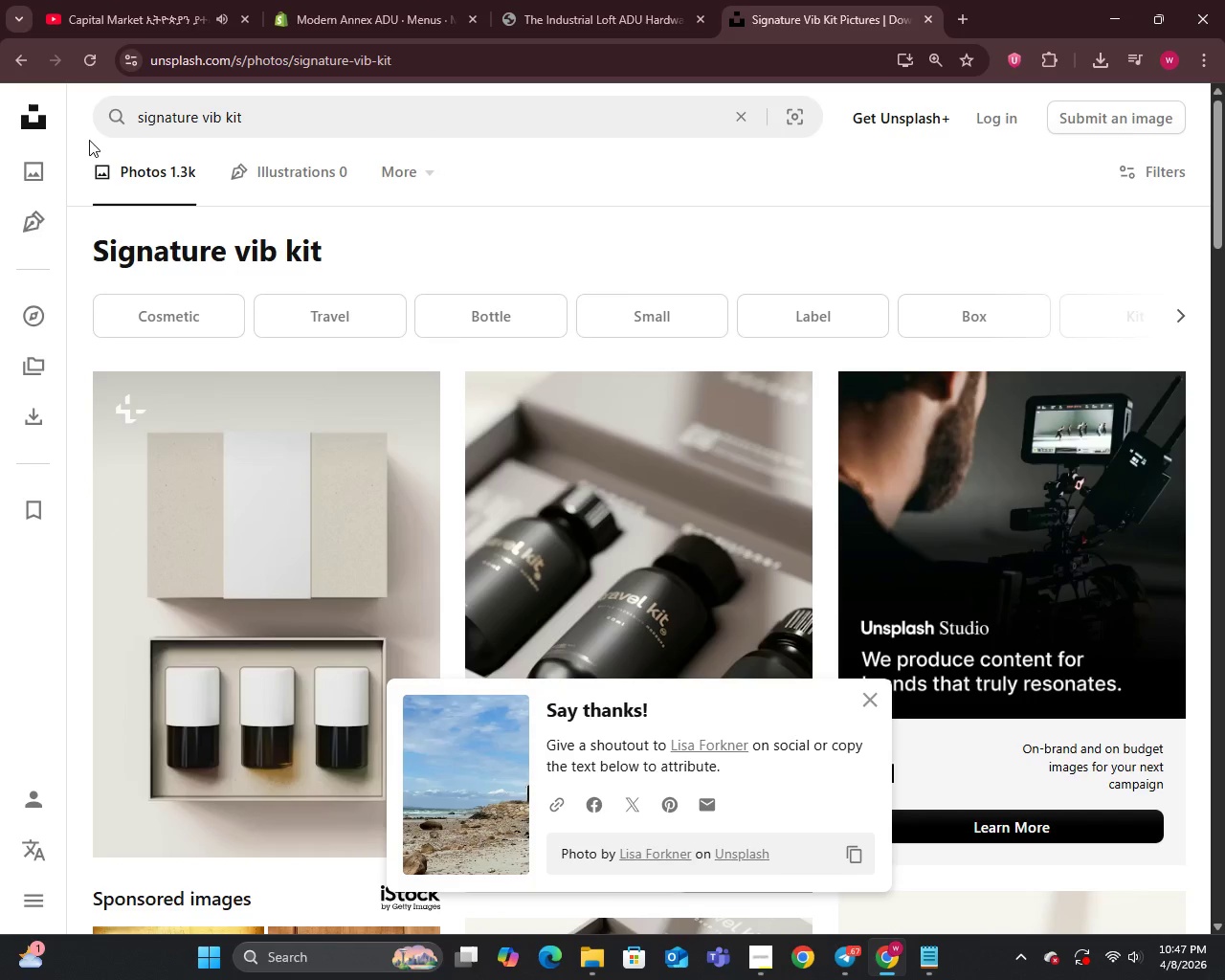 
left_click([265, 121])
 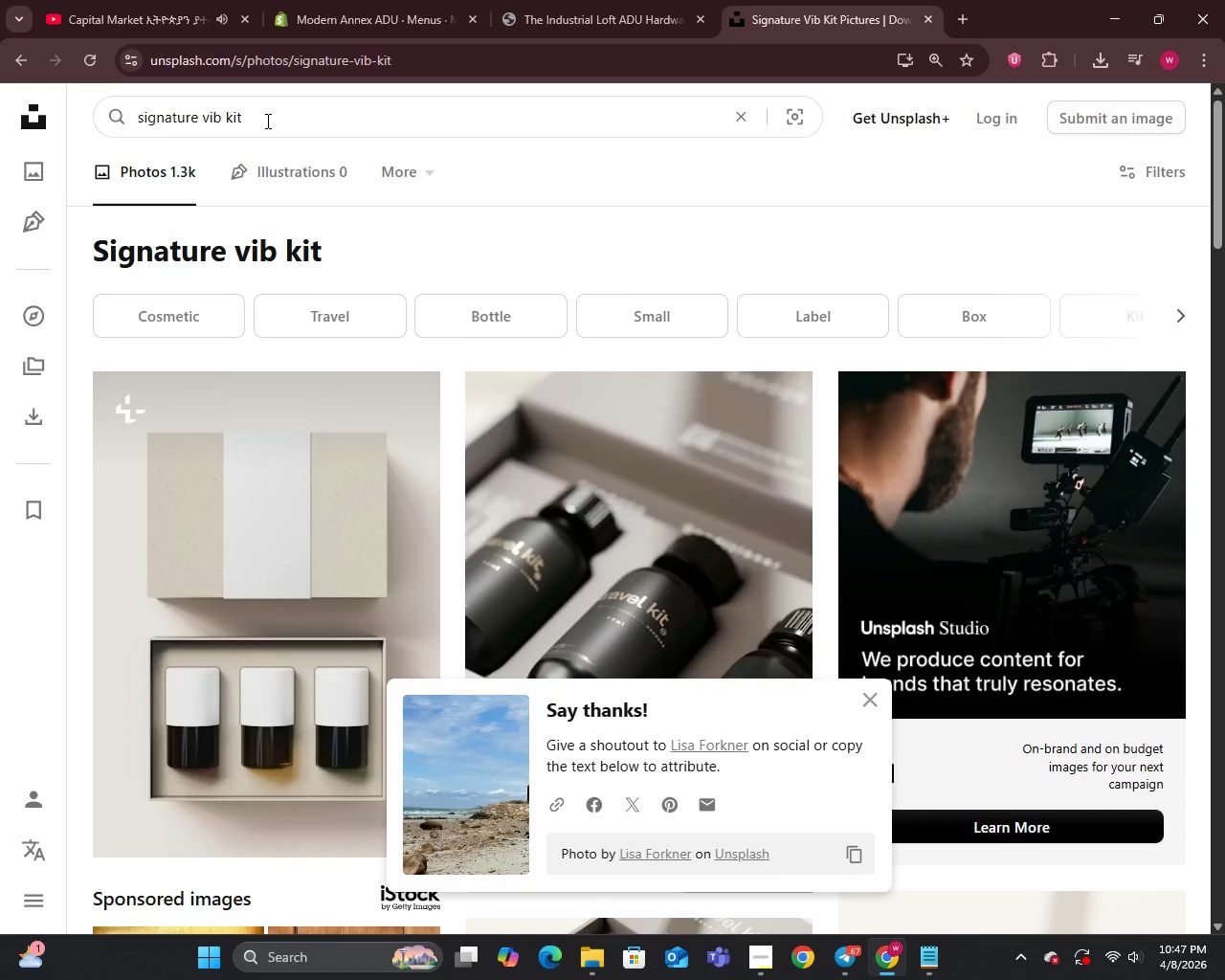 
key(Backspace)
 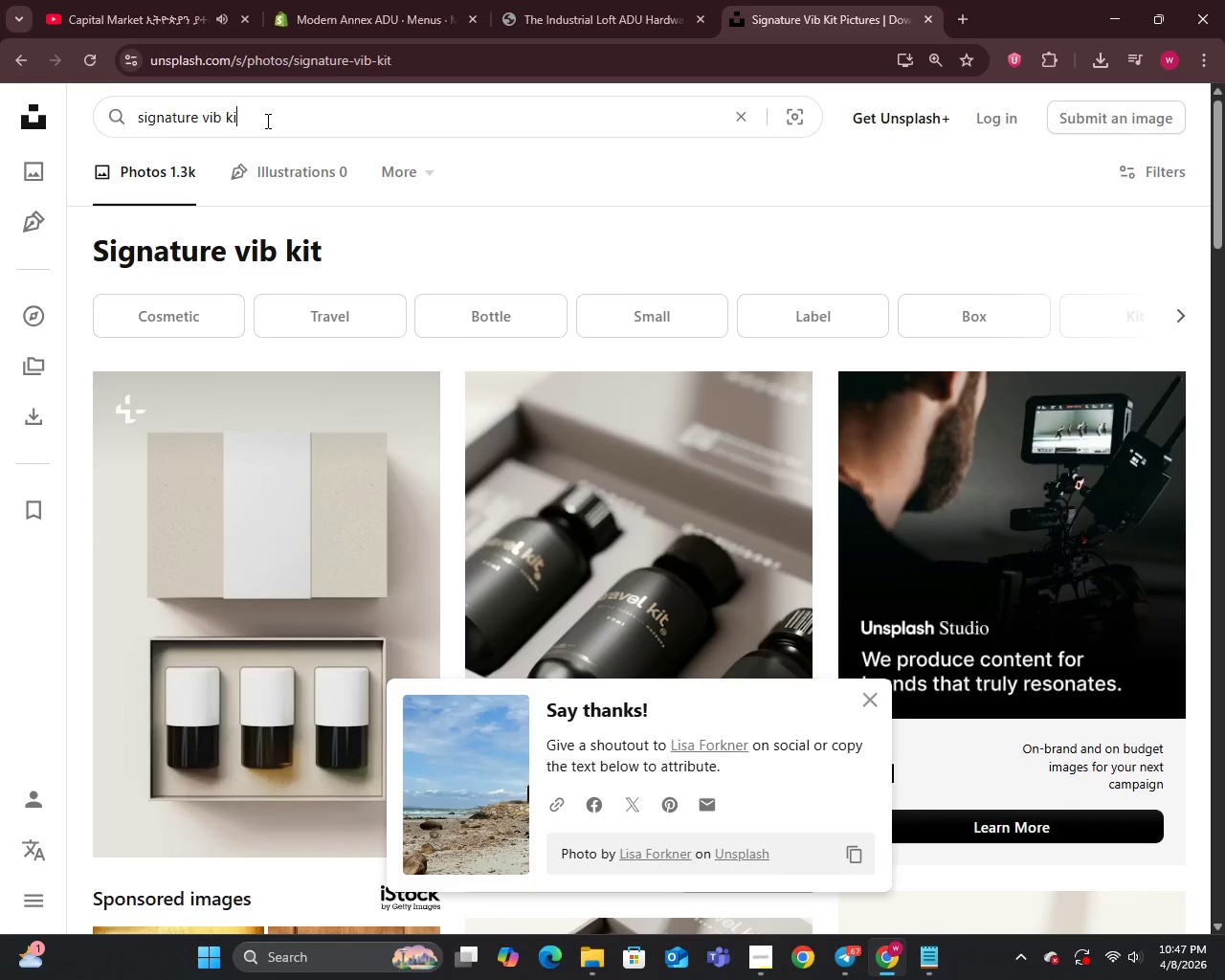 
key(Backspace)
 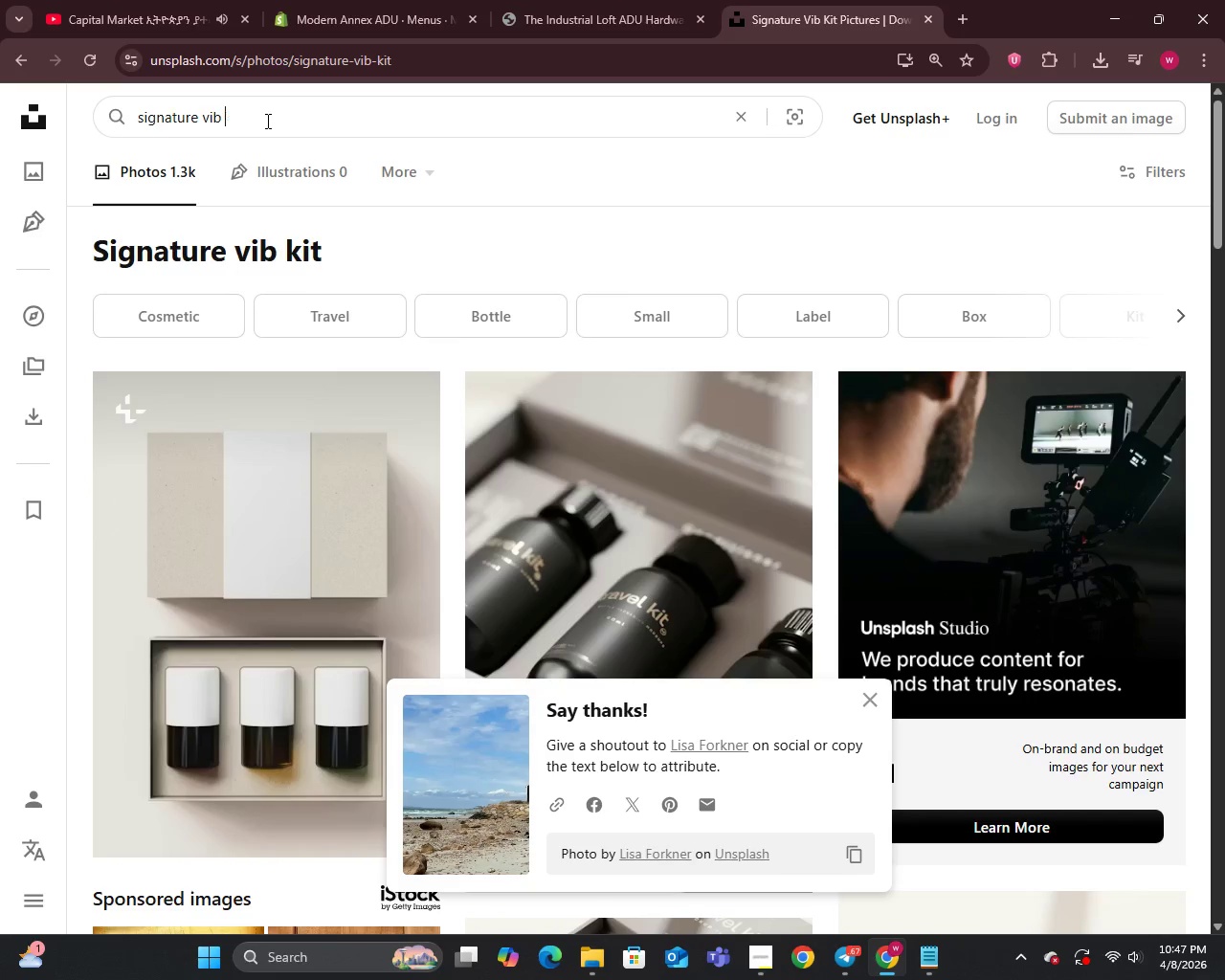 
key(Backspace)
 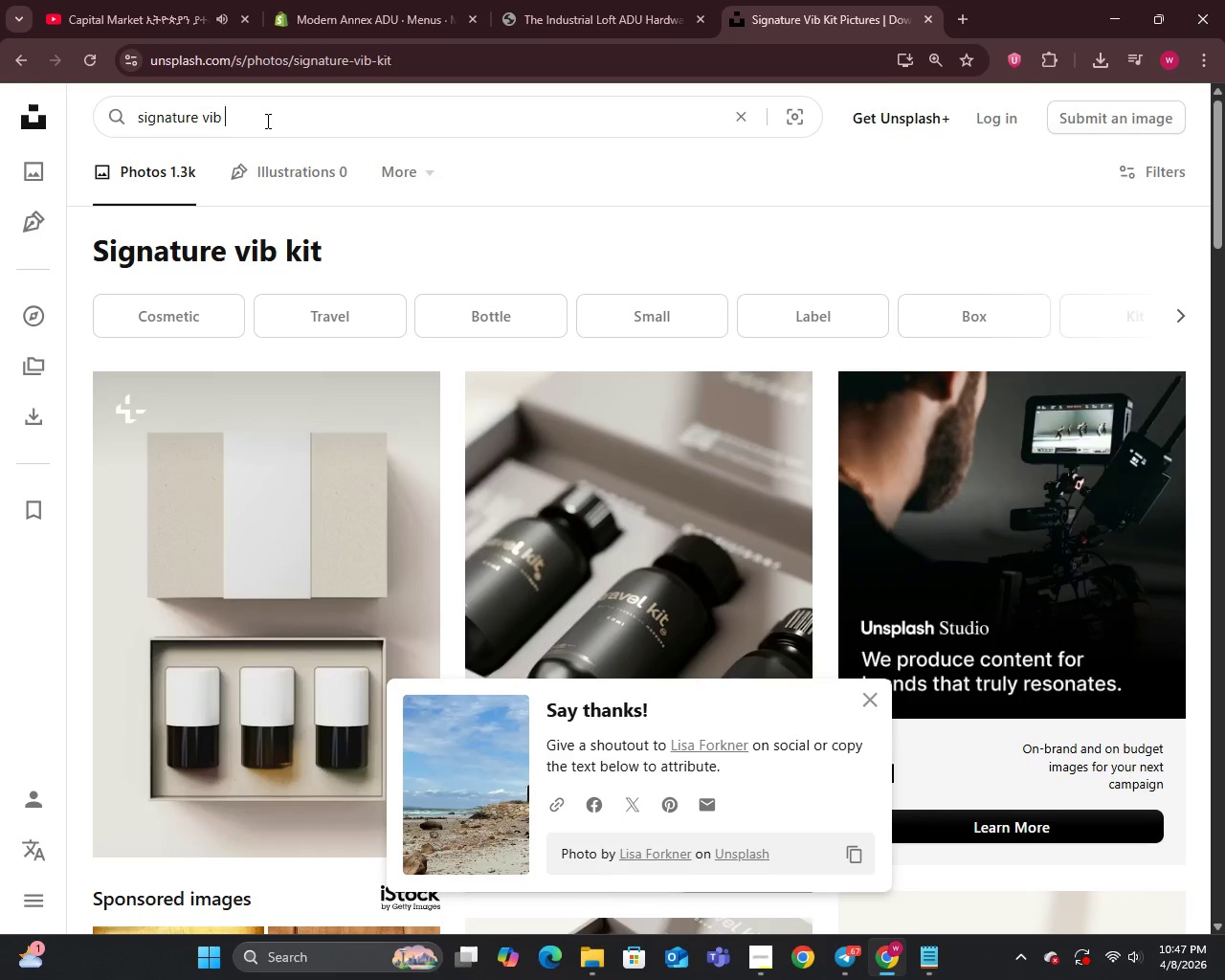 
key(Backspace)
 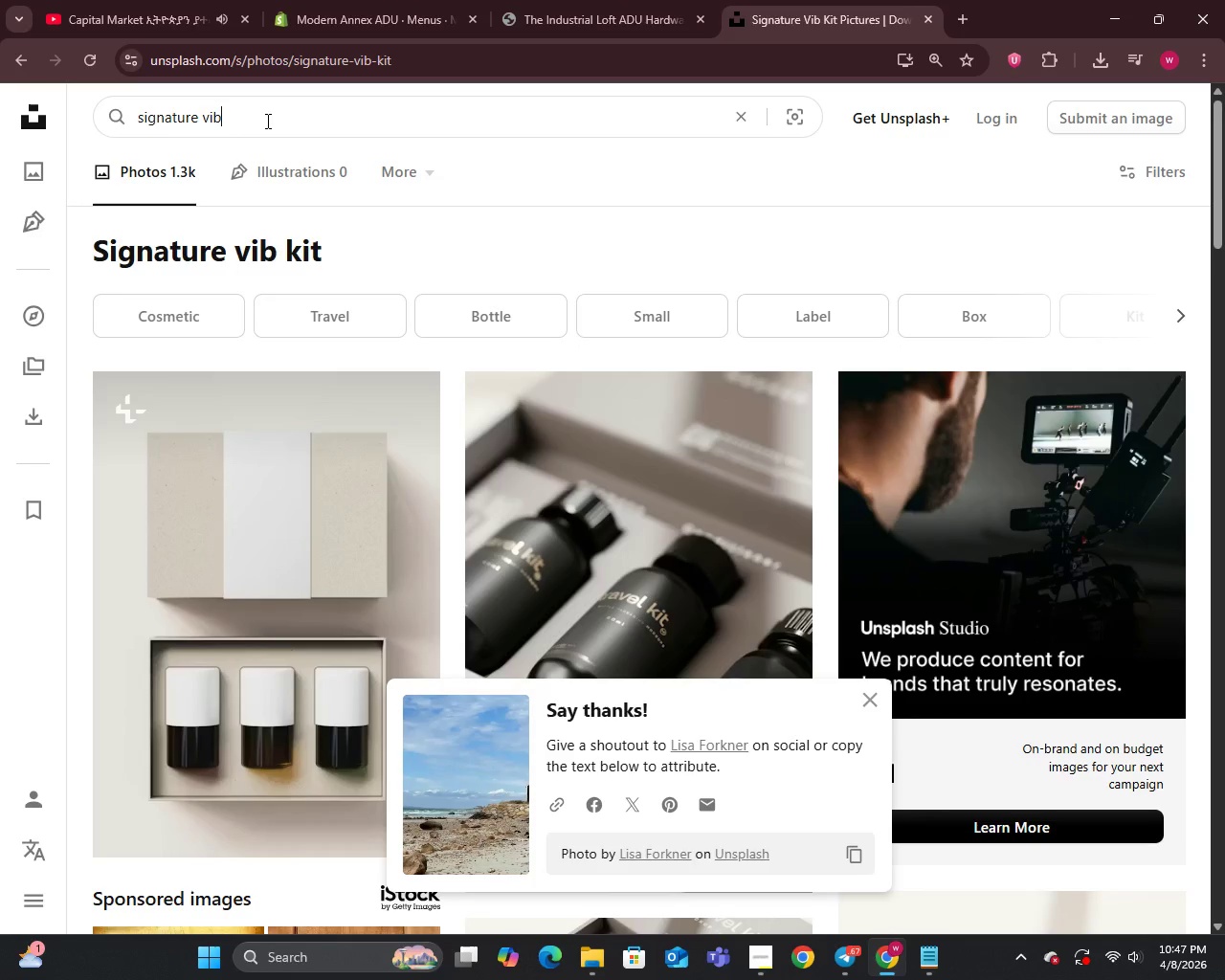 
key(E)
 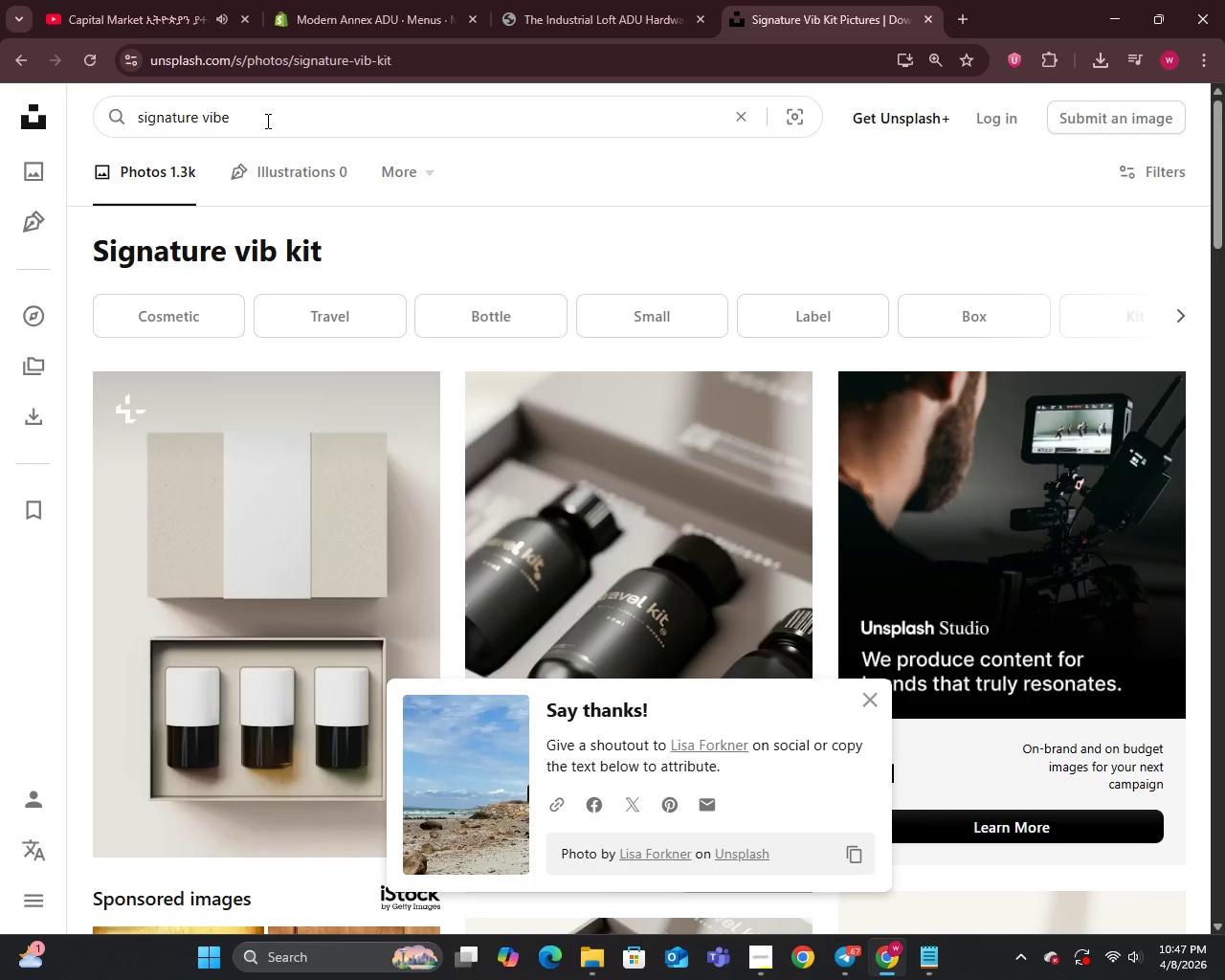 
key(Enter)
 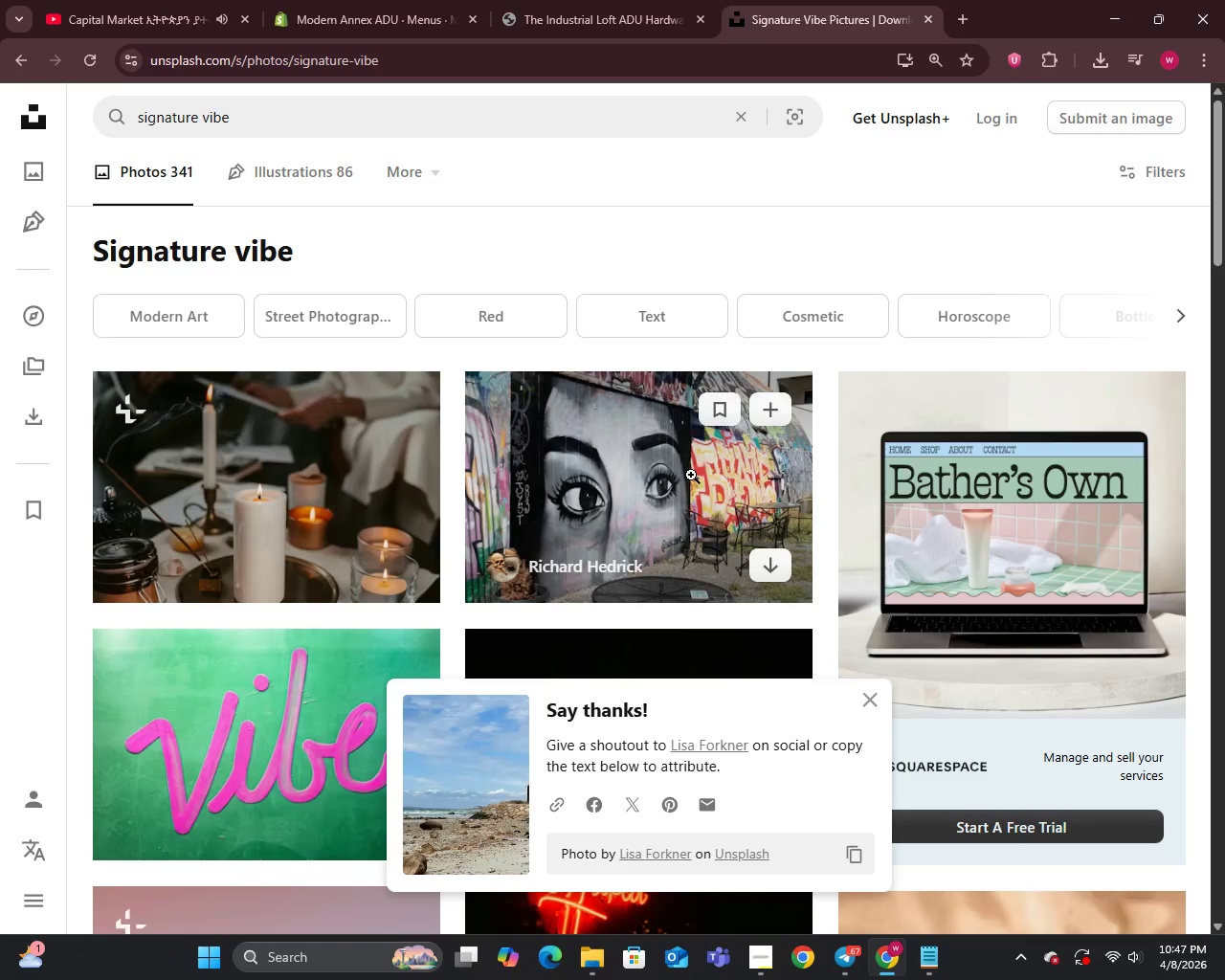 
wait(5.53)
 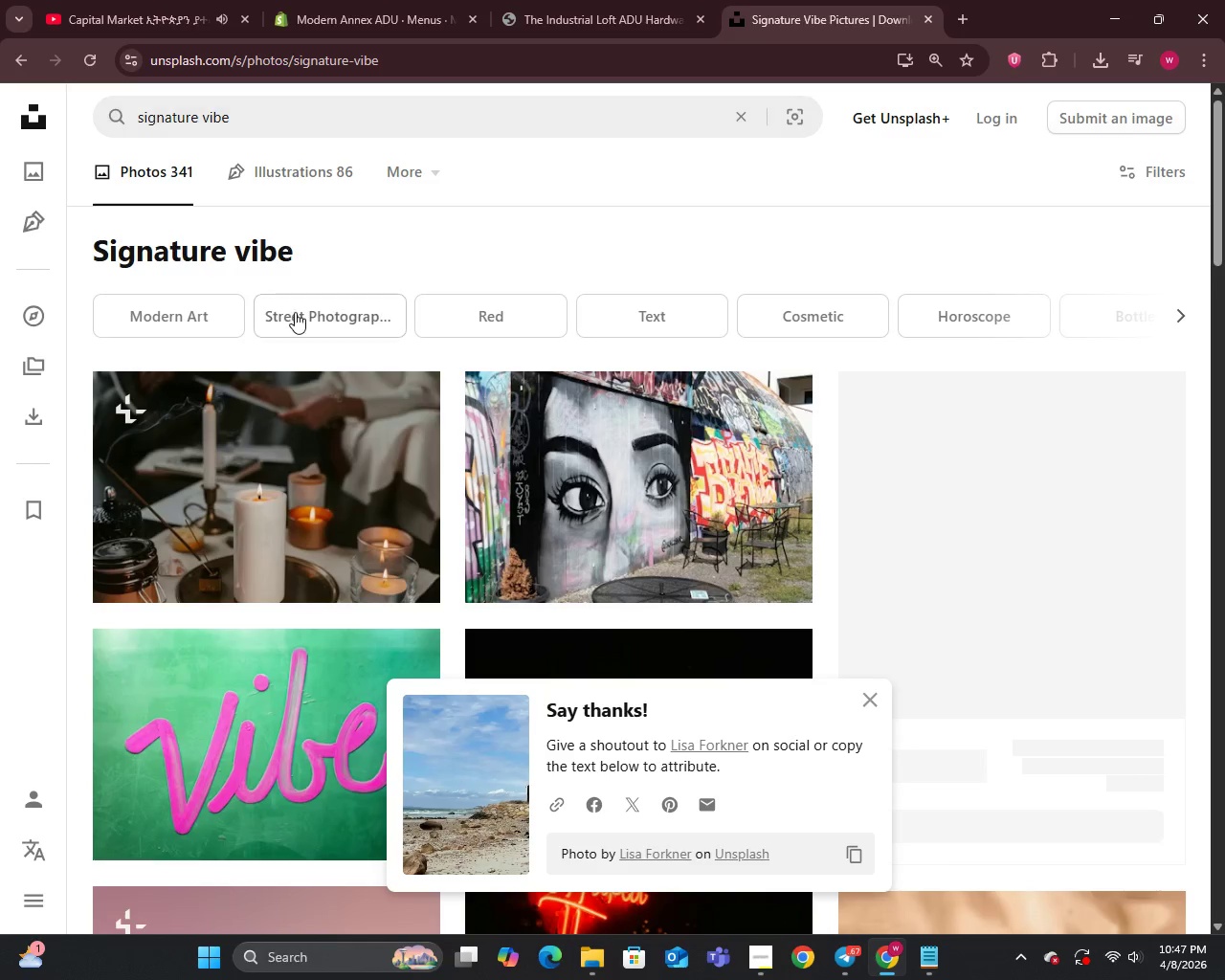 
scroll: coordinate [686, 479], scroll_direction: down, amount: 2.0
 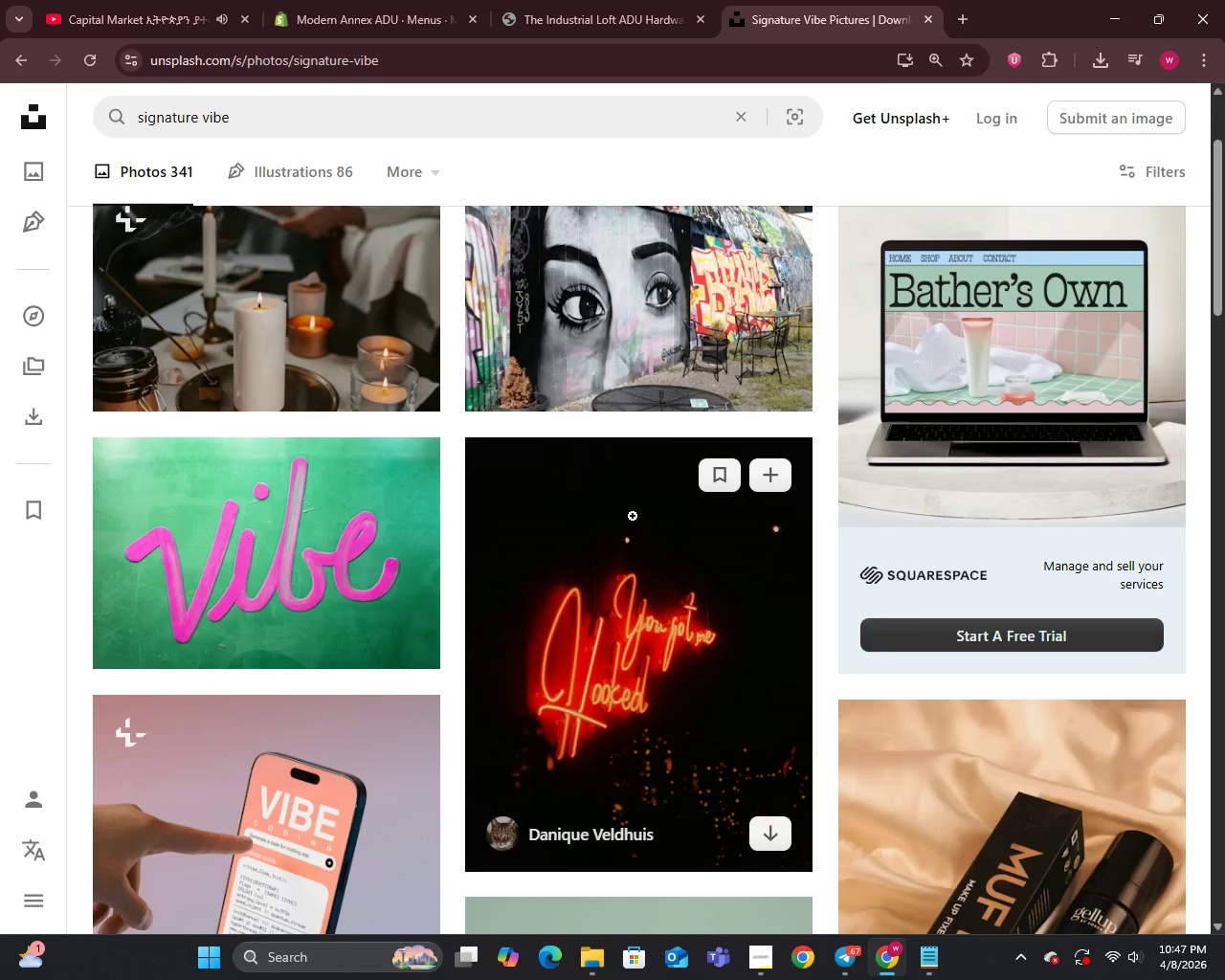 
left_click([633, 323])
 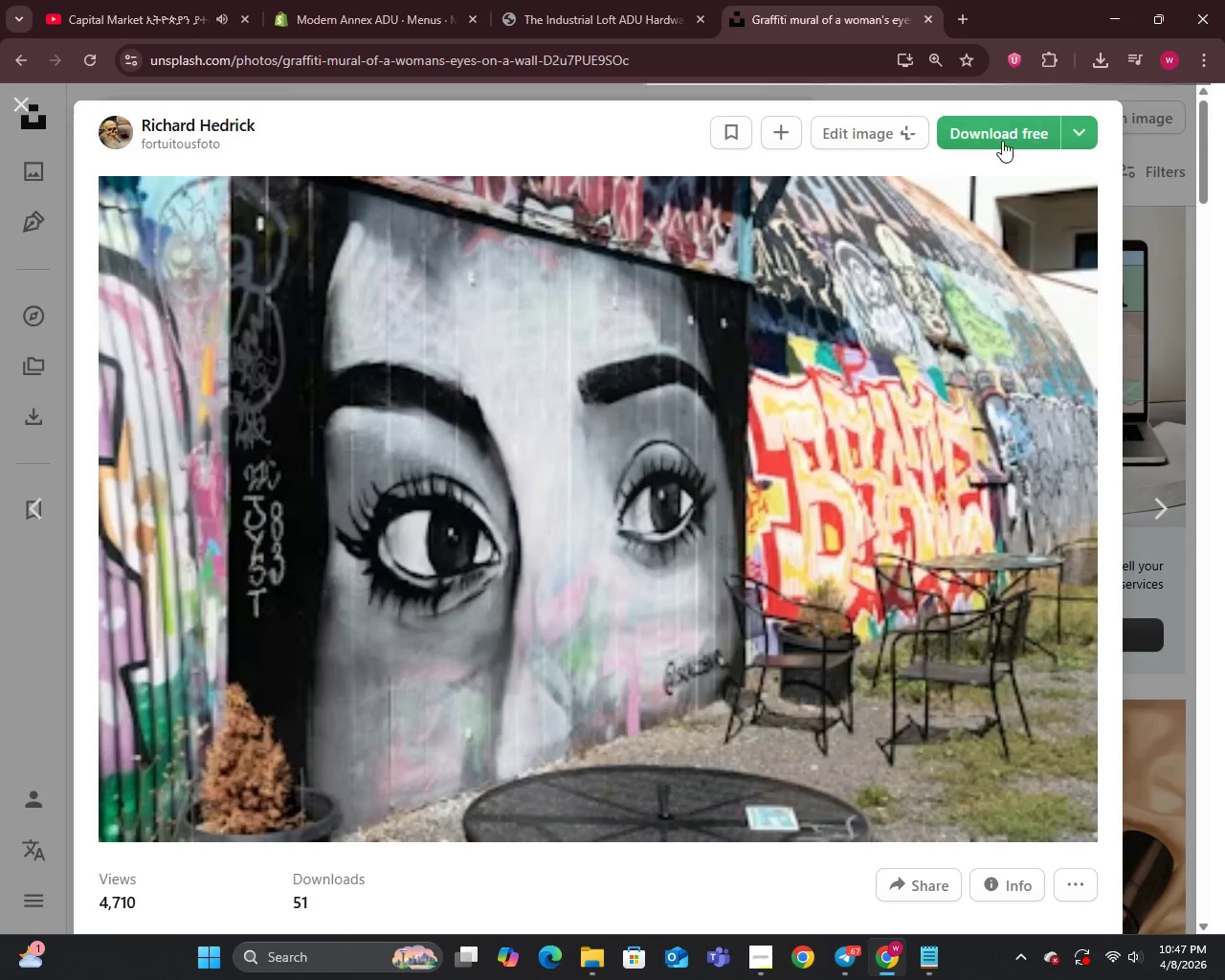 
left_click([1003, 127])
 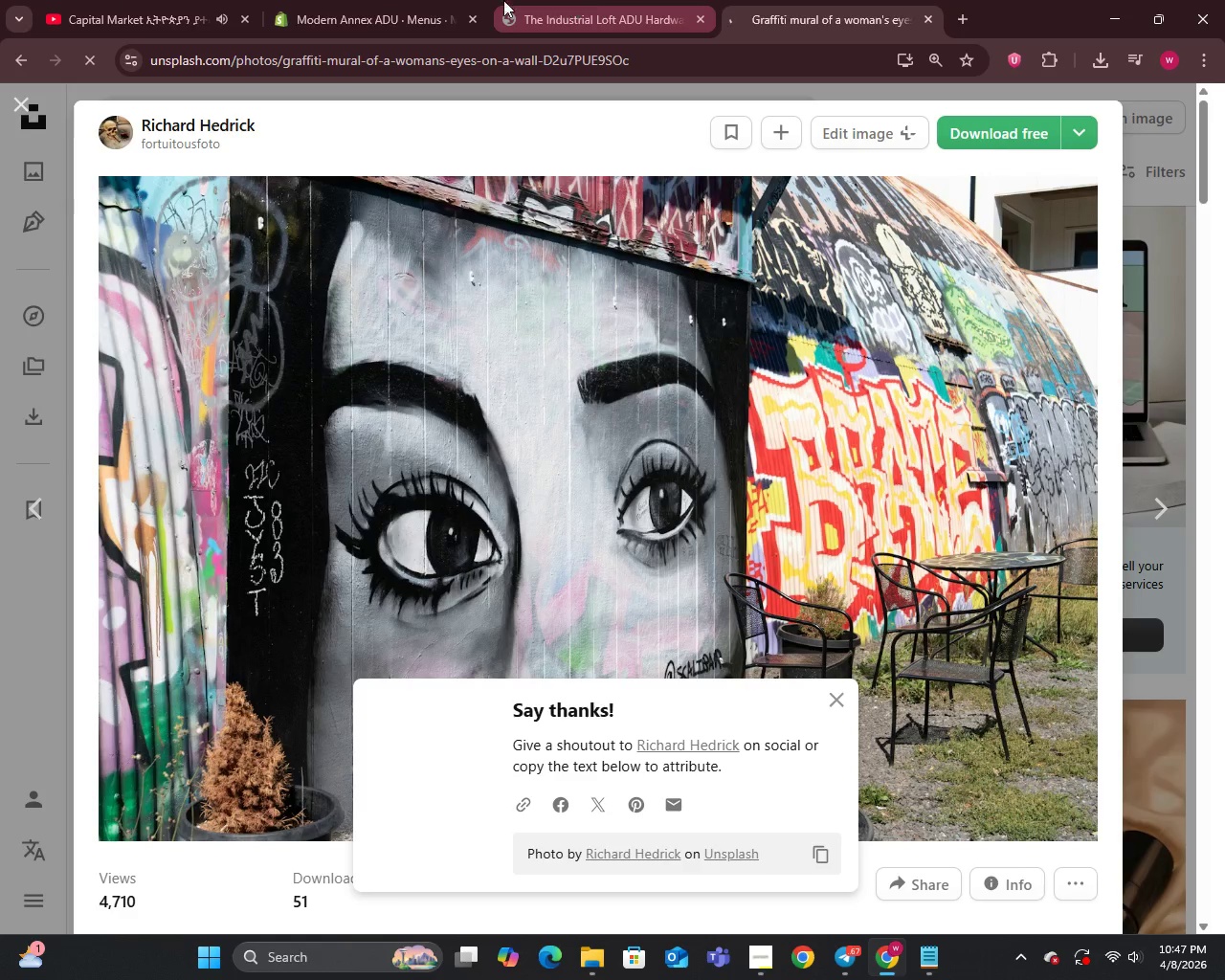 
left_click([376, 8])
 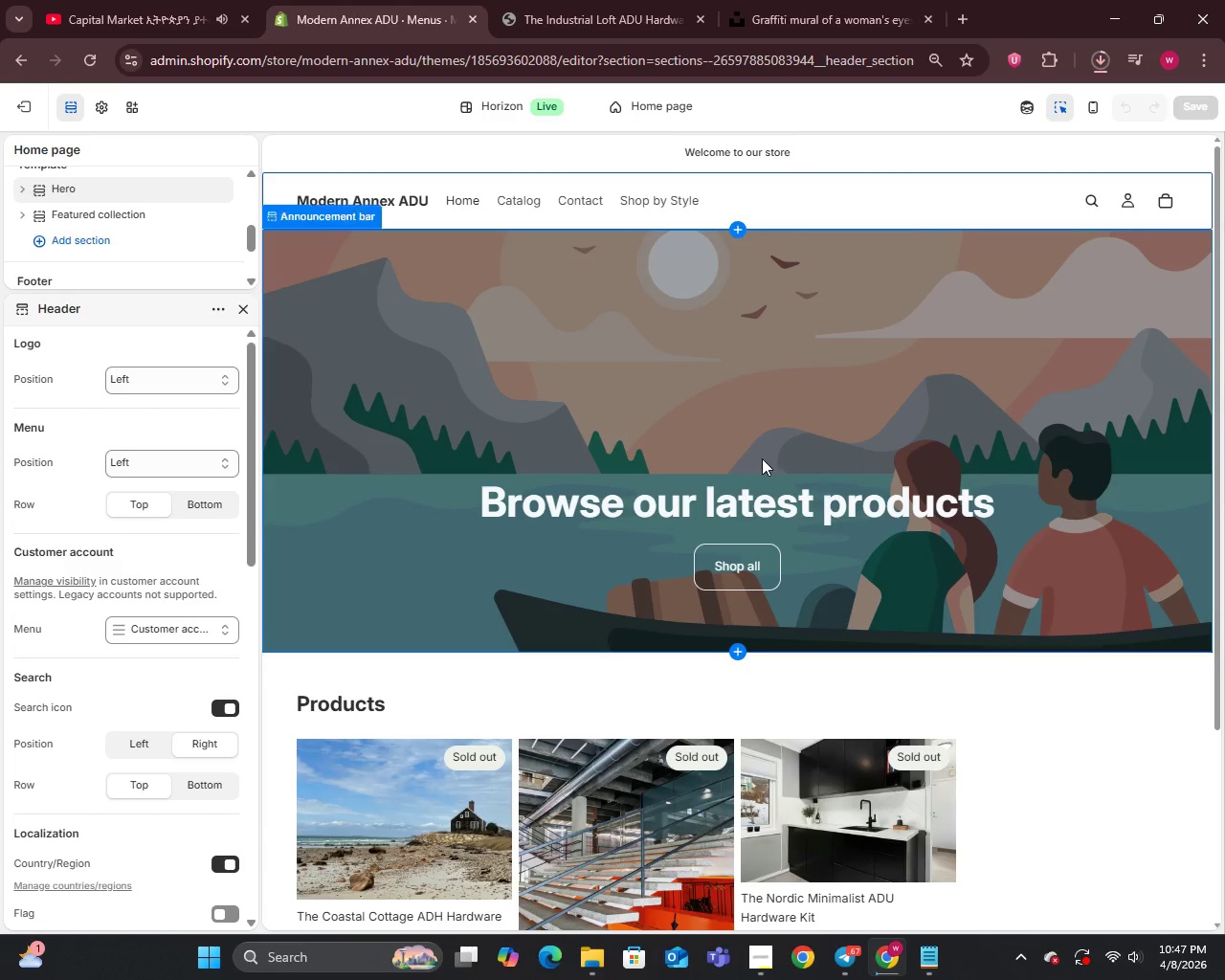 
left_click([598, 472])
 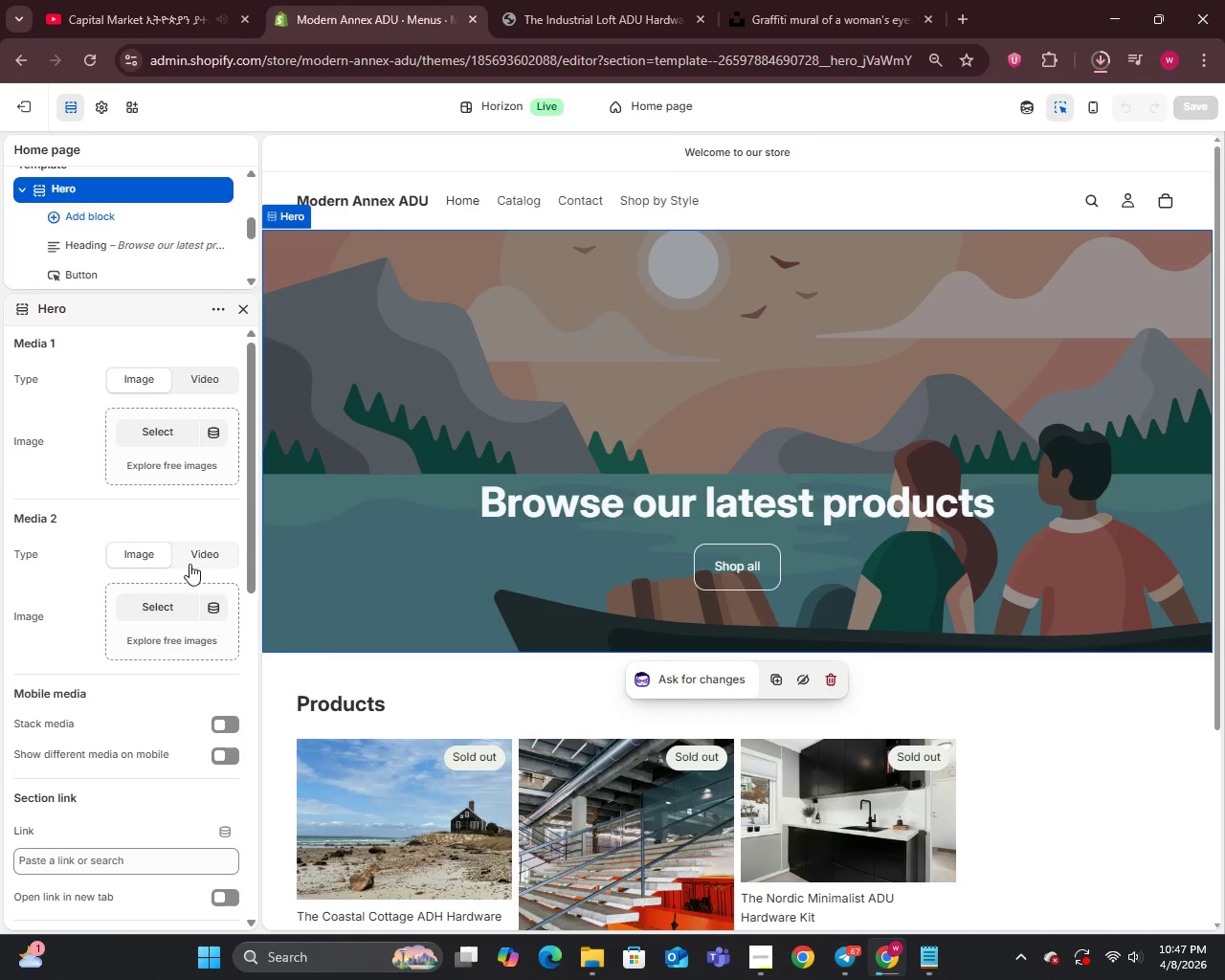 
left_click([160, 603])
 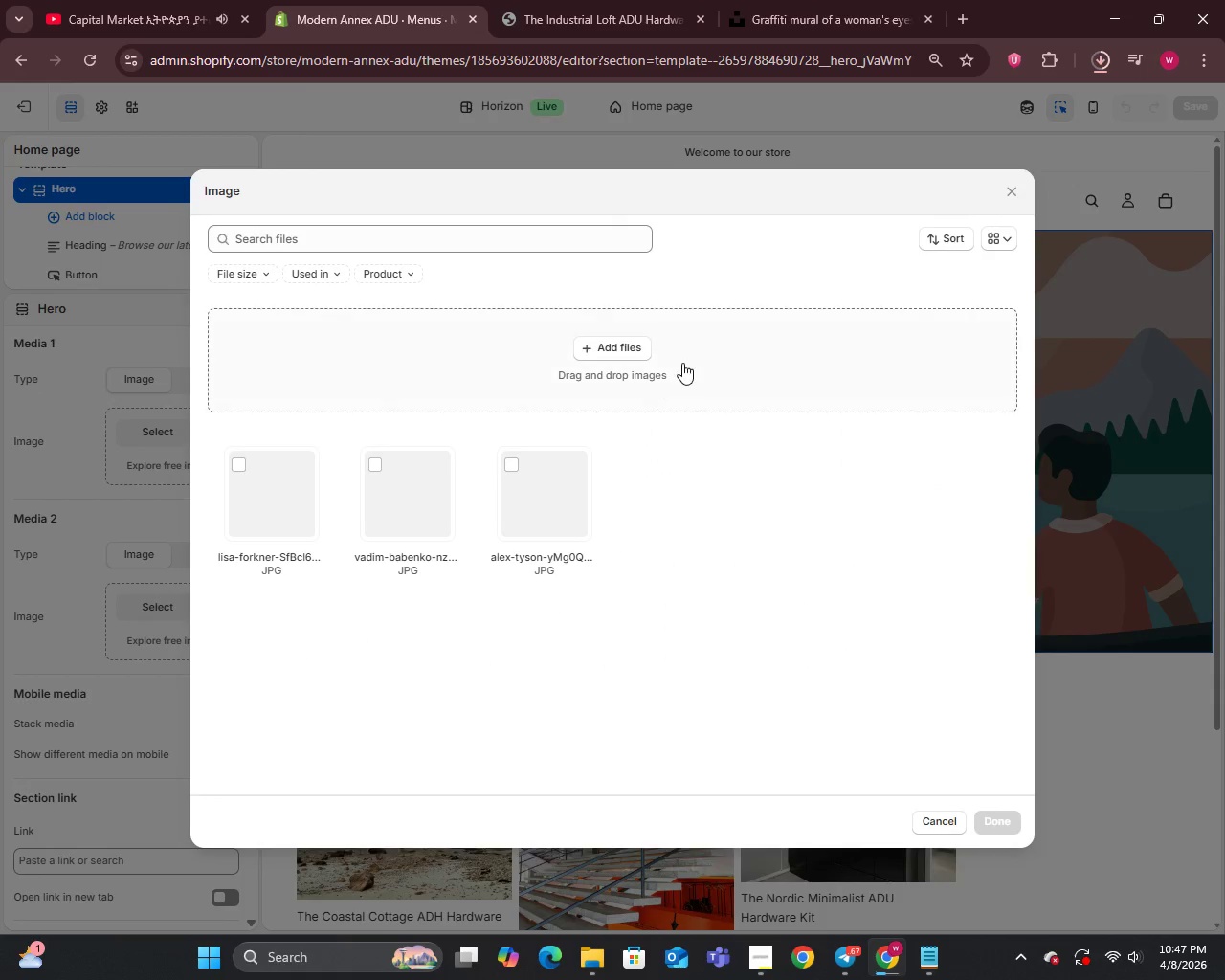 
left_click([606, 345])
 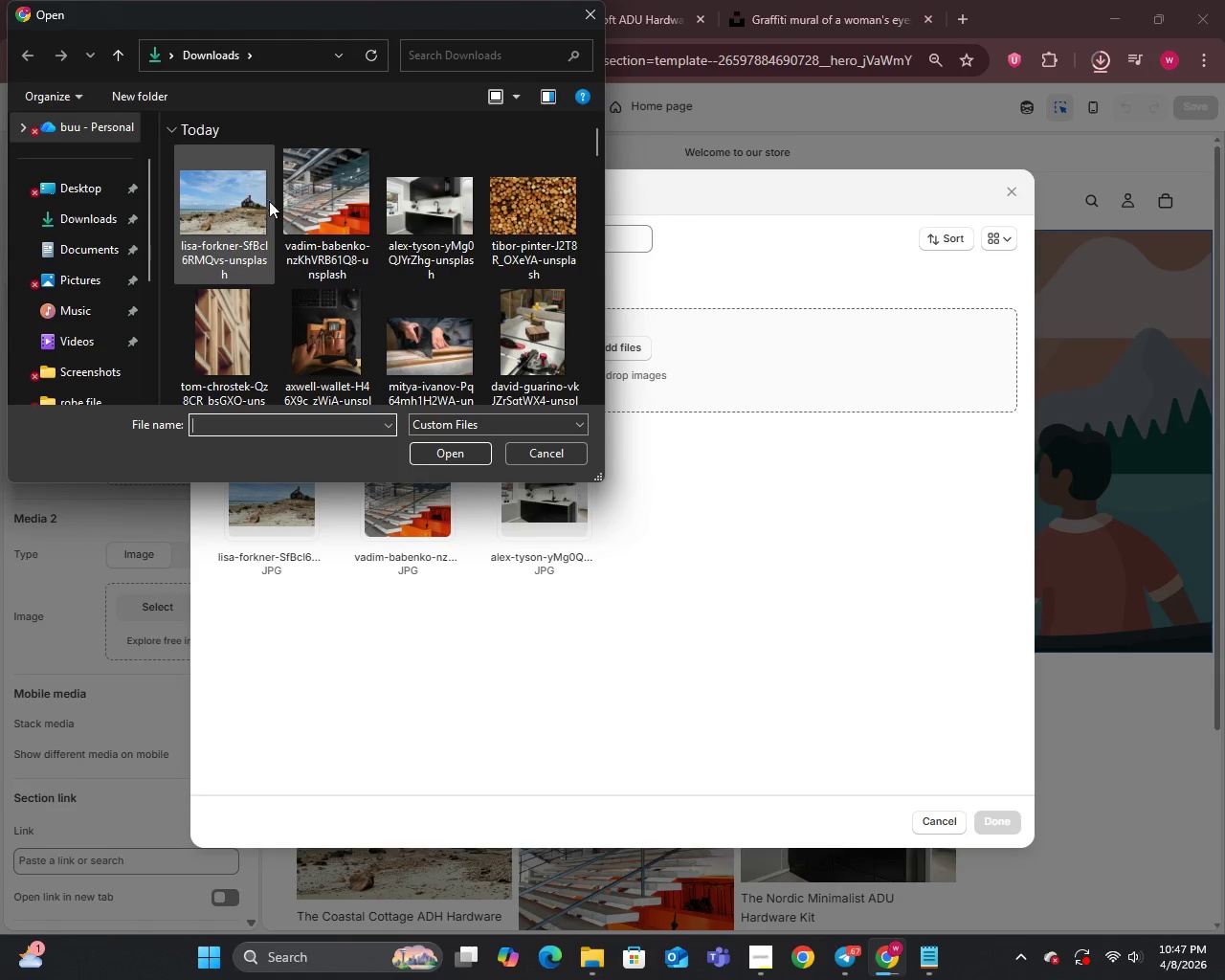 
scroll: coordinate [288, 218], scroll_direction: up, amount: 4.0
 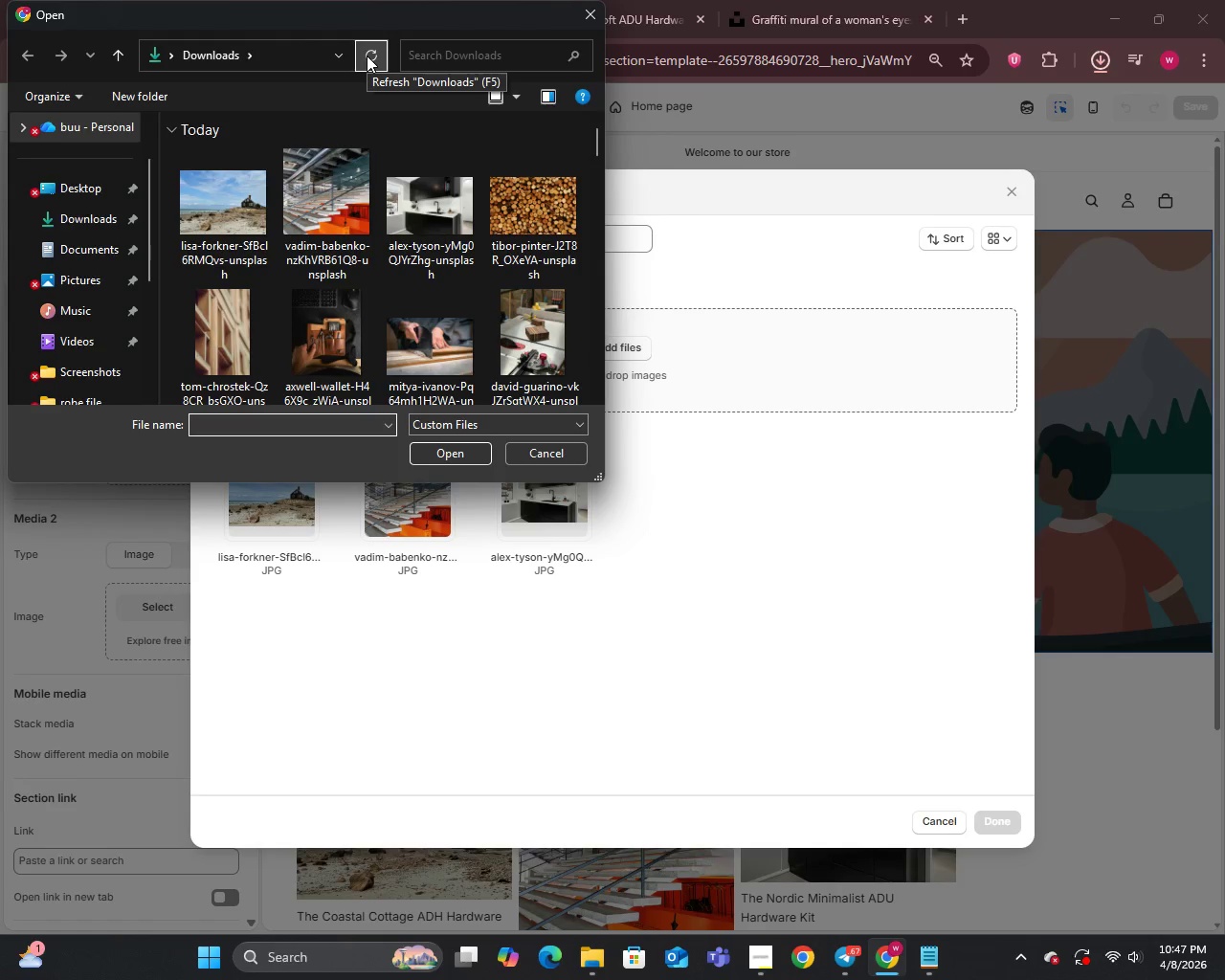 
left_click([367, 56])
 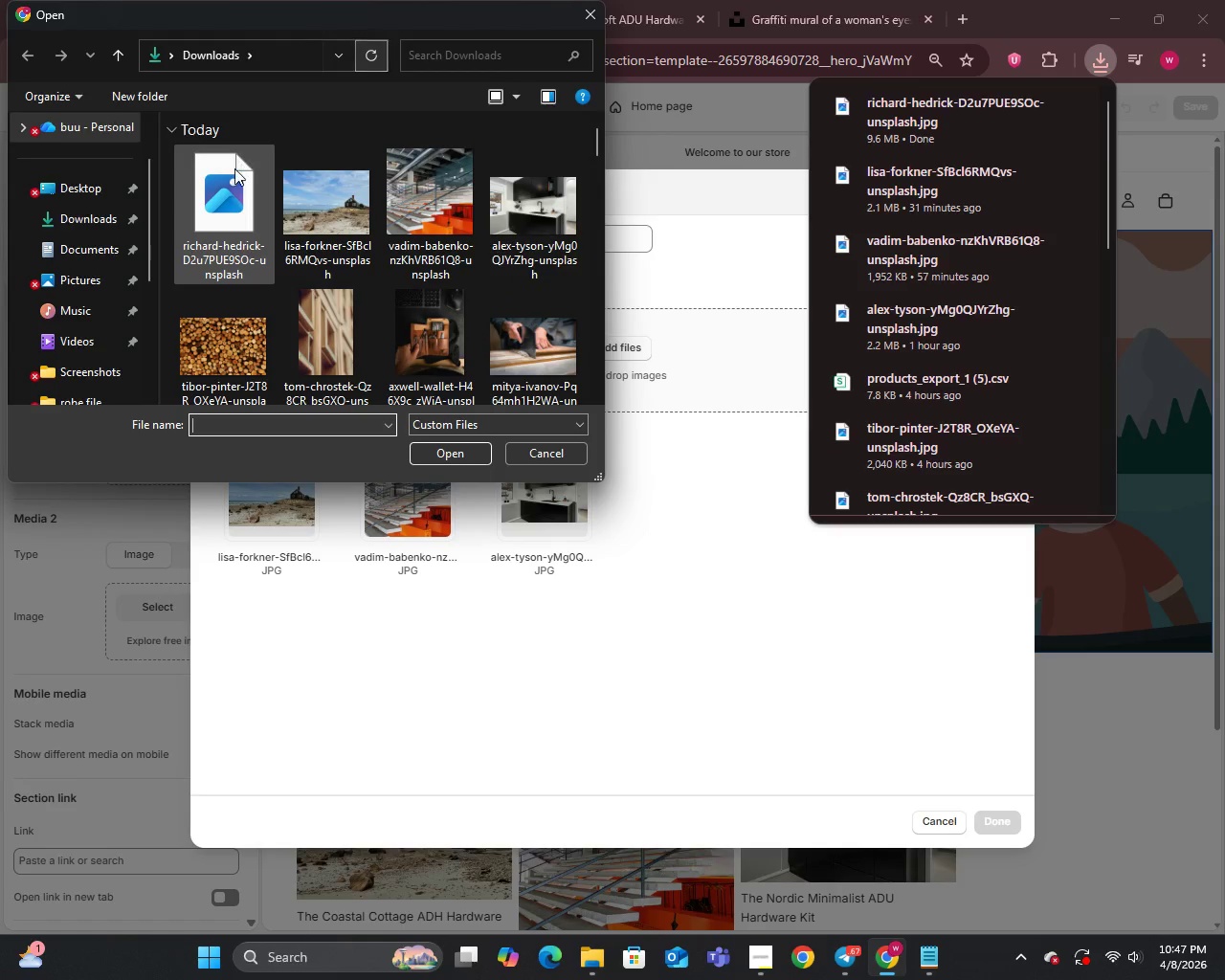 
left_click([232, 174])
 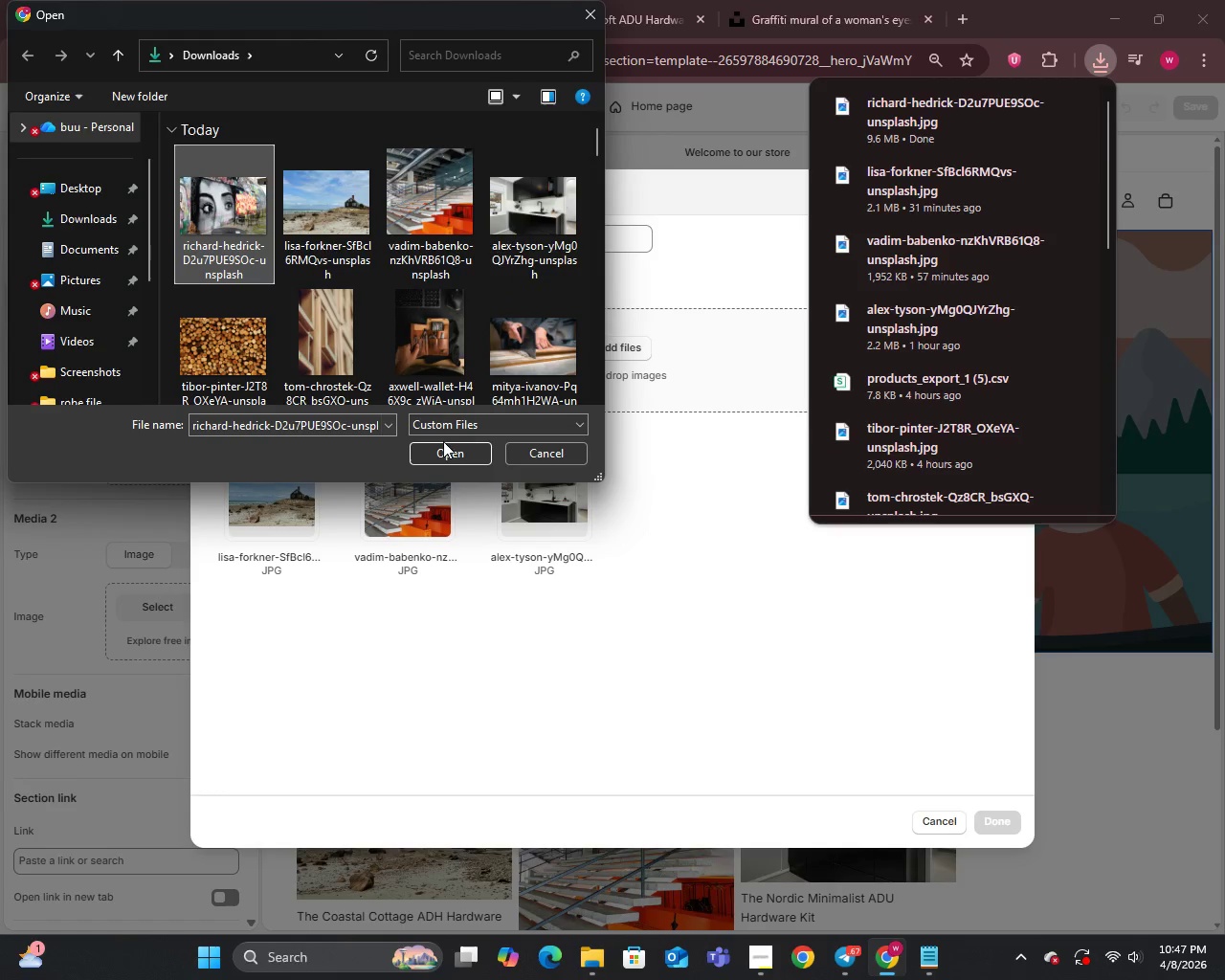 
left_click([443, 450])
 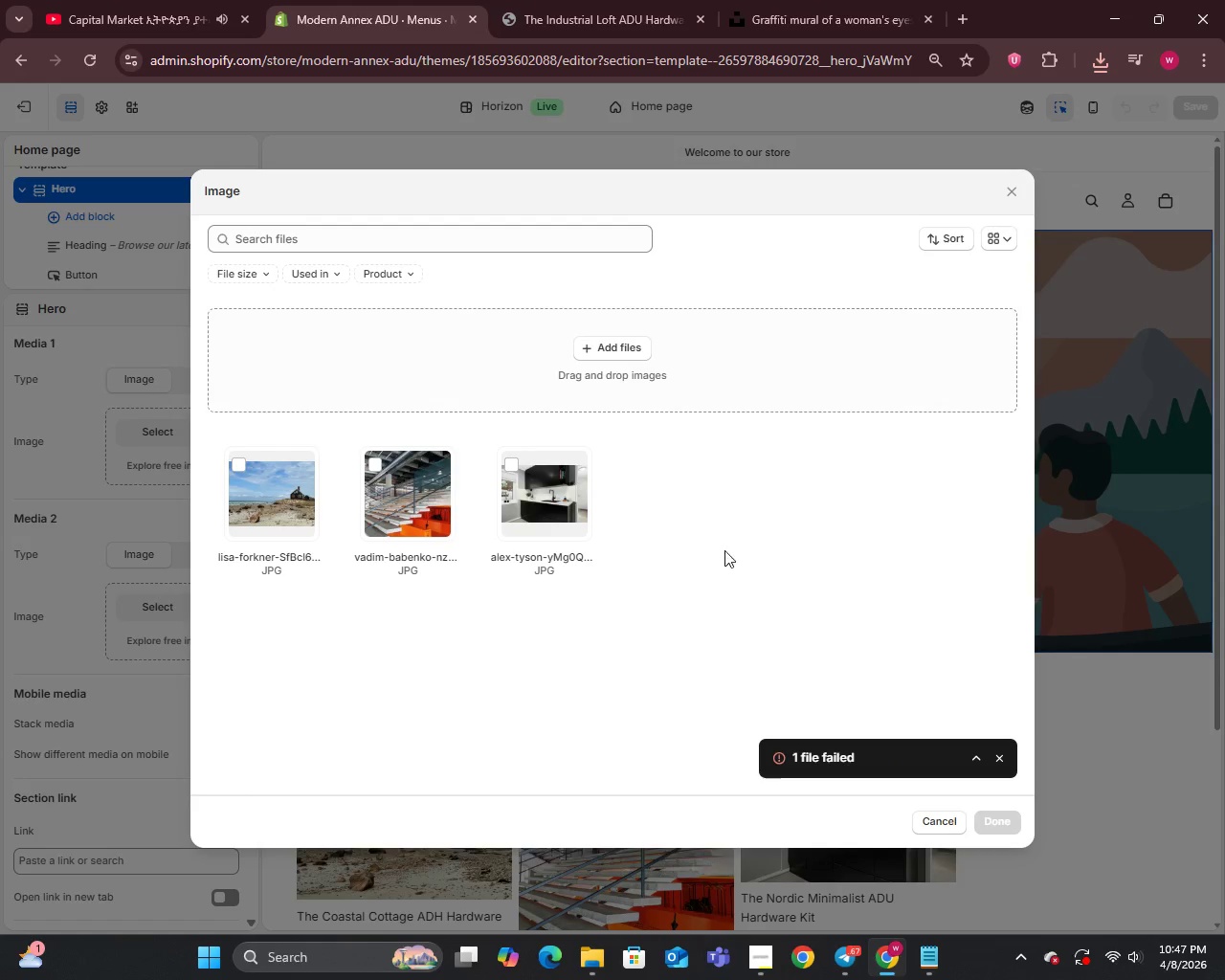 
left_click([612, 338])
 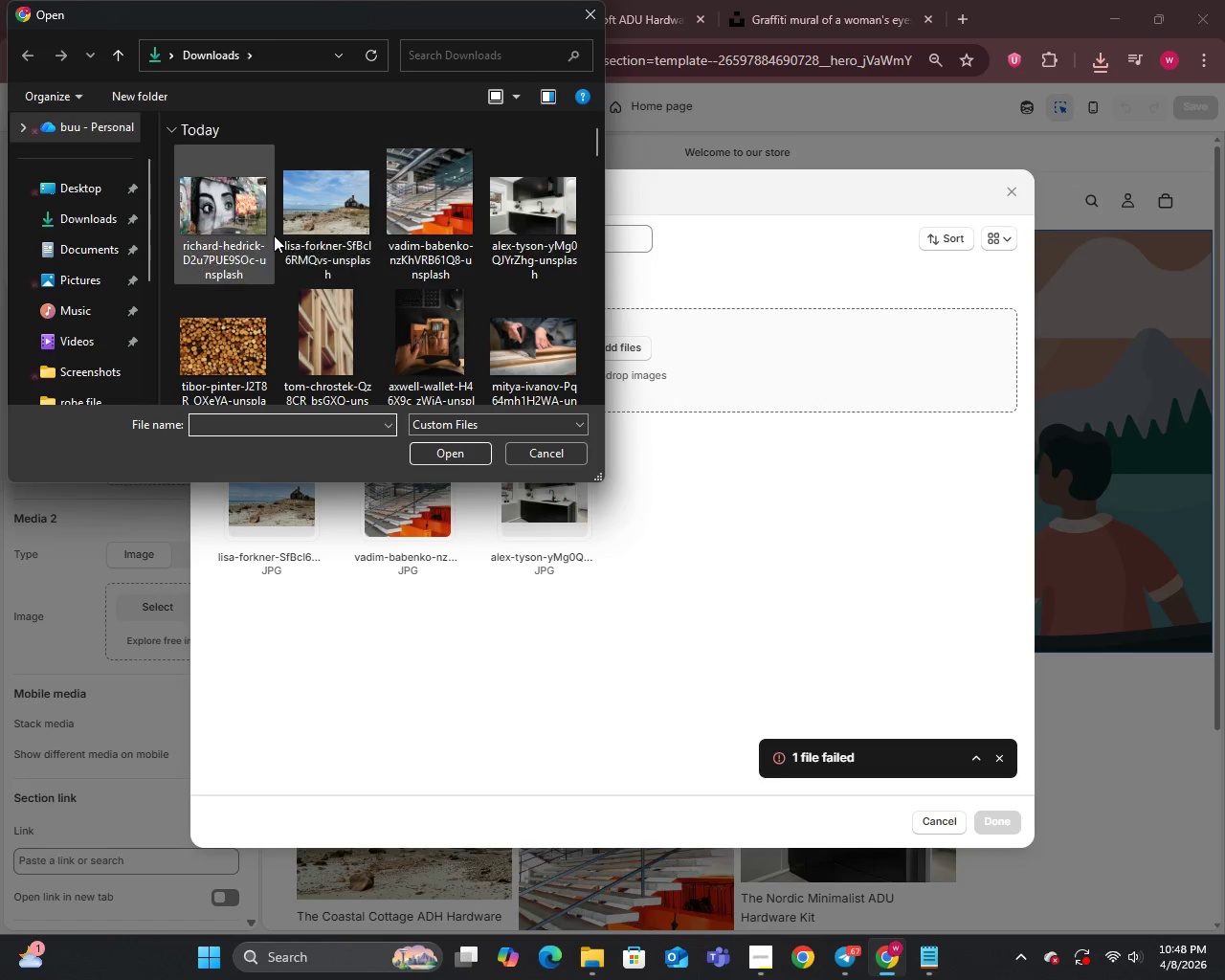 
left_click([212, 224])
 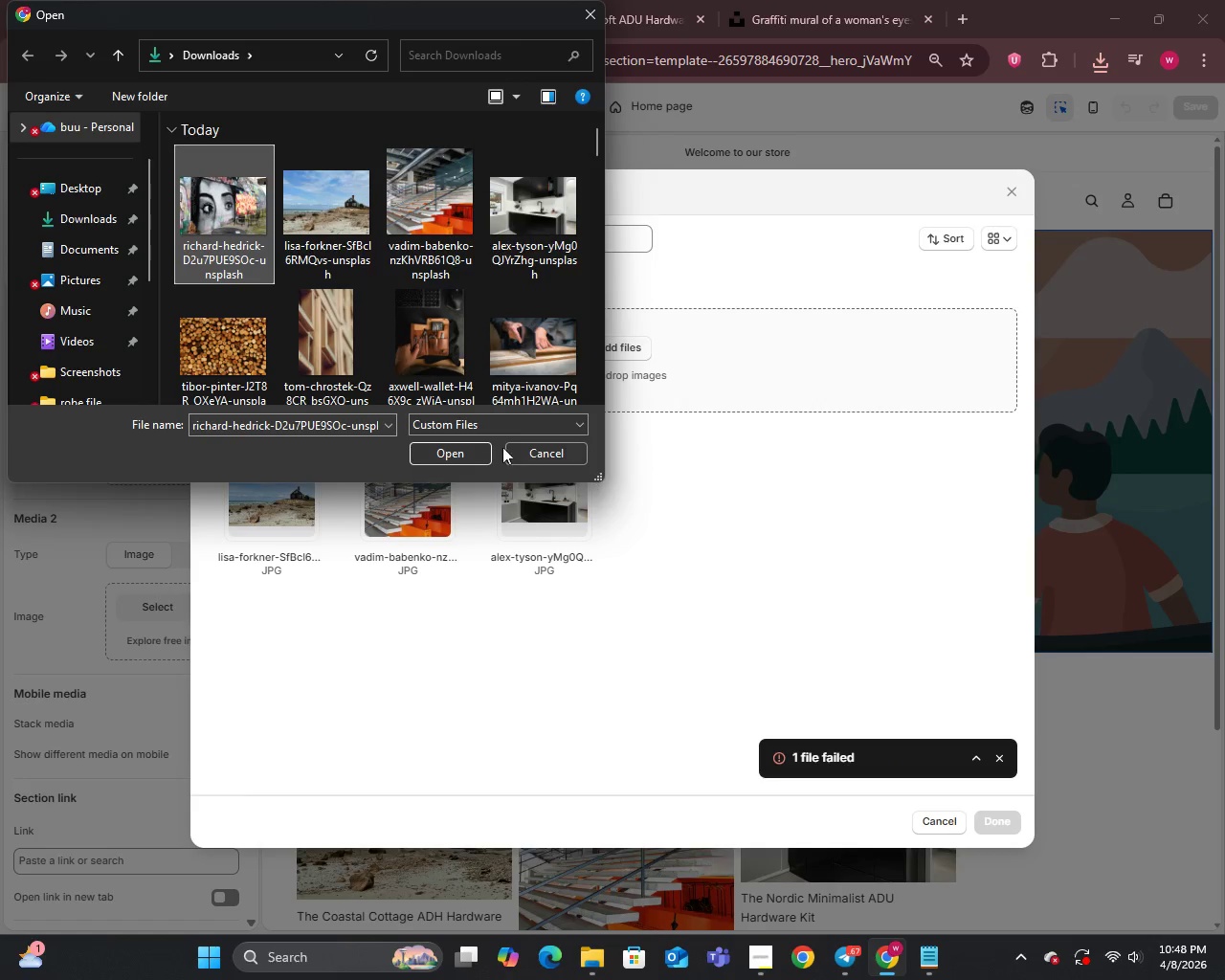 
left_click([457, 455])
 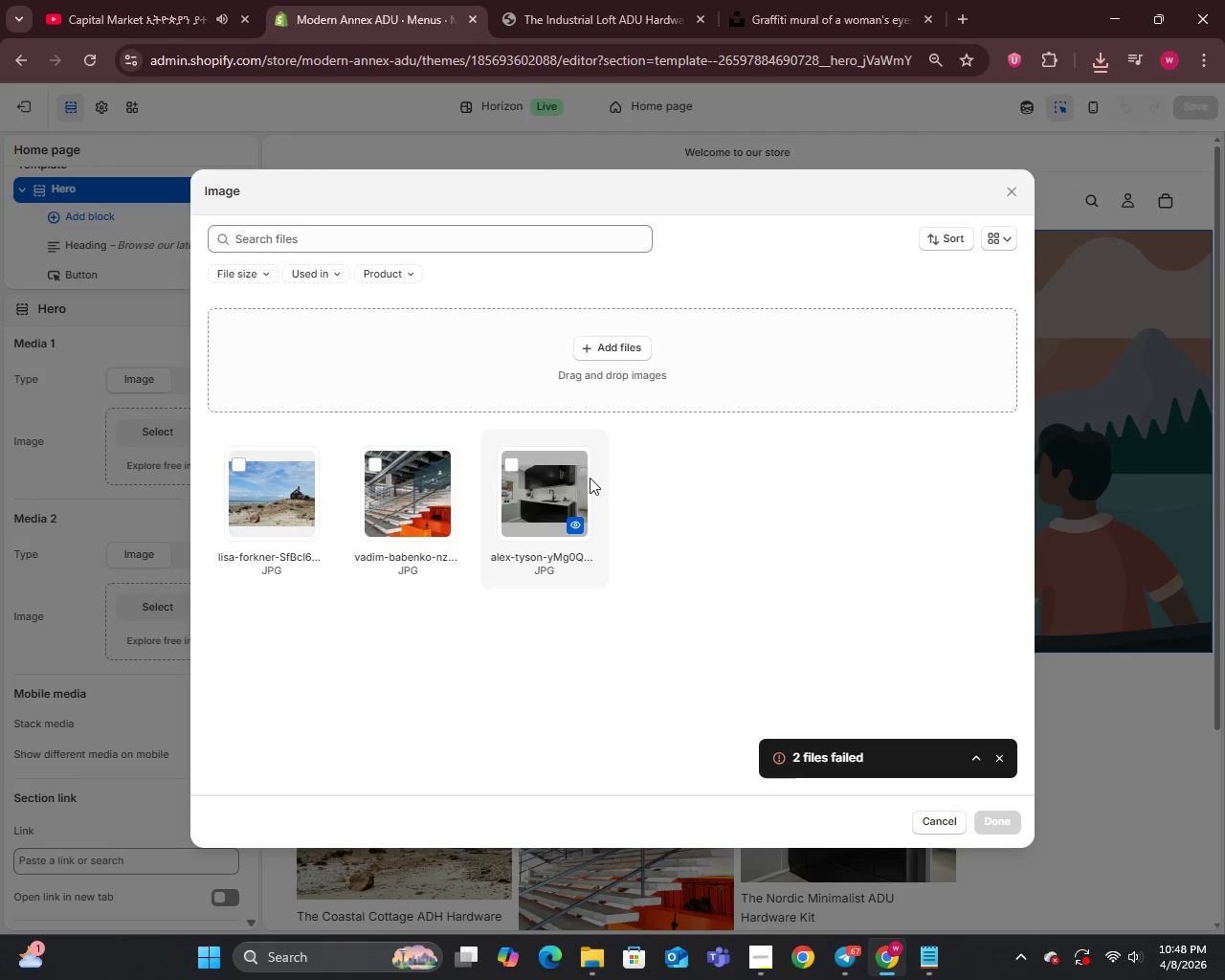 
left_click([843, 0])
 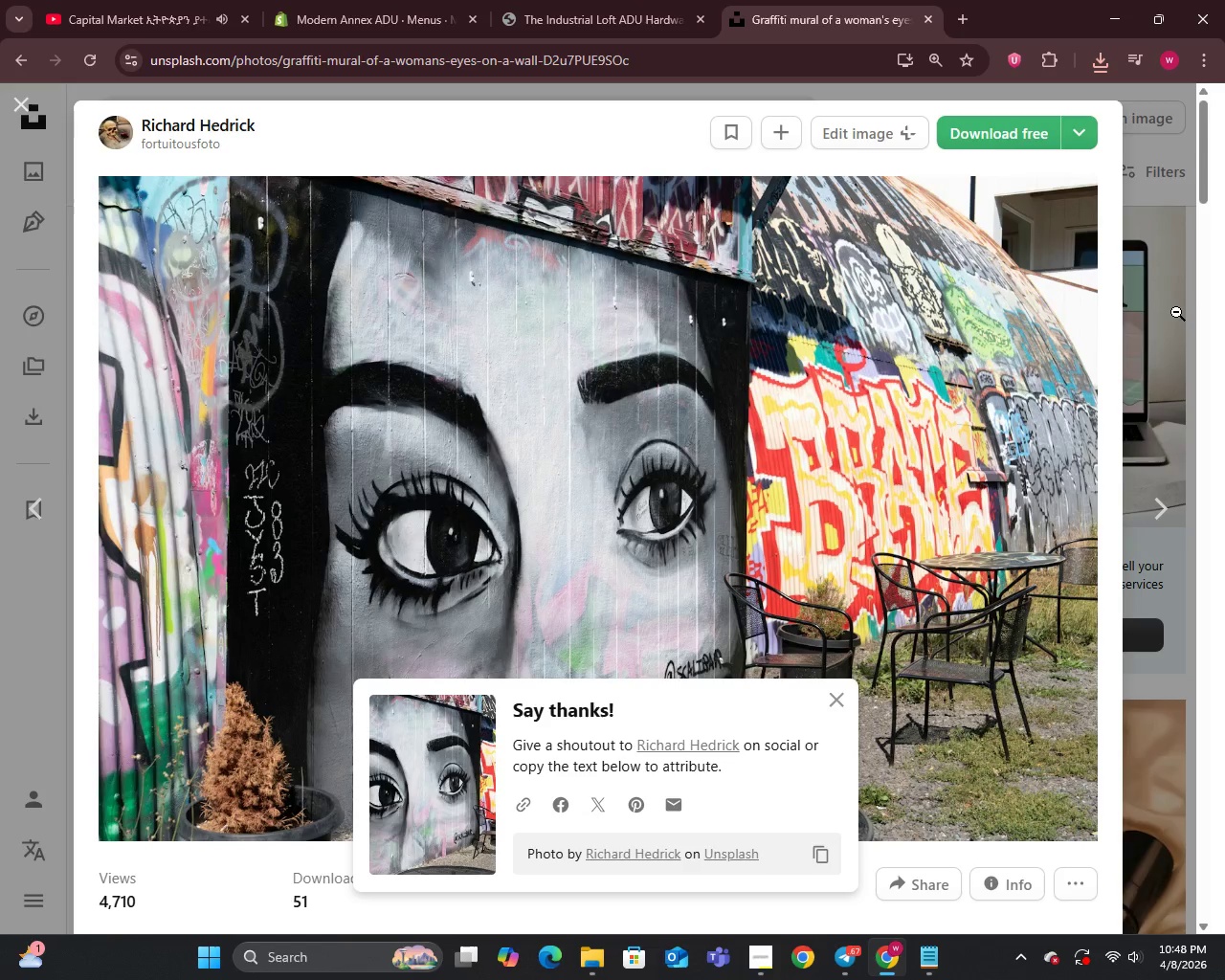 
left_click([1164, 312])
 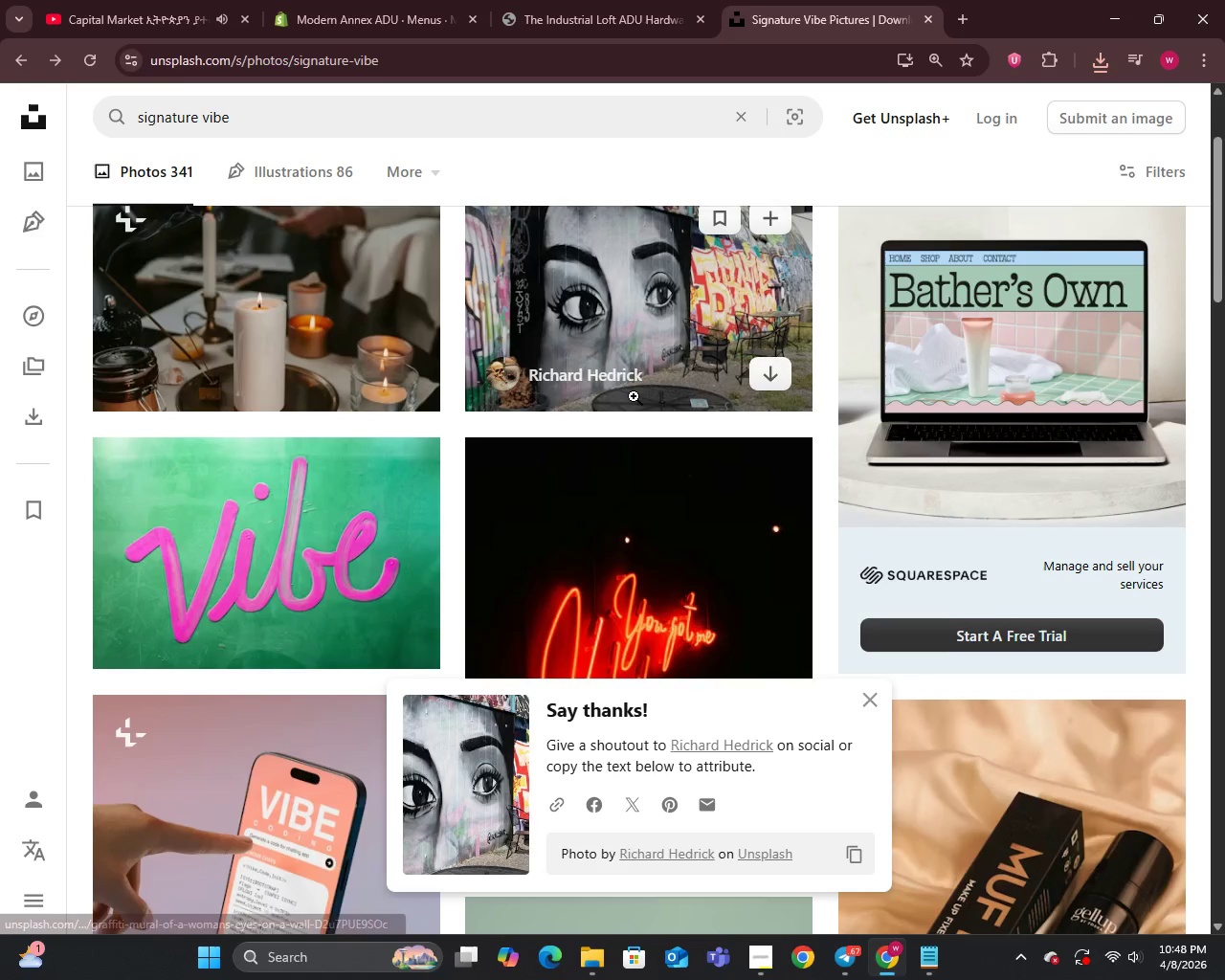 
scroll: coordinate [634, 396], scroll_direction: down, amount: 1.0
 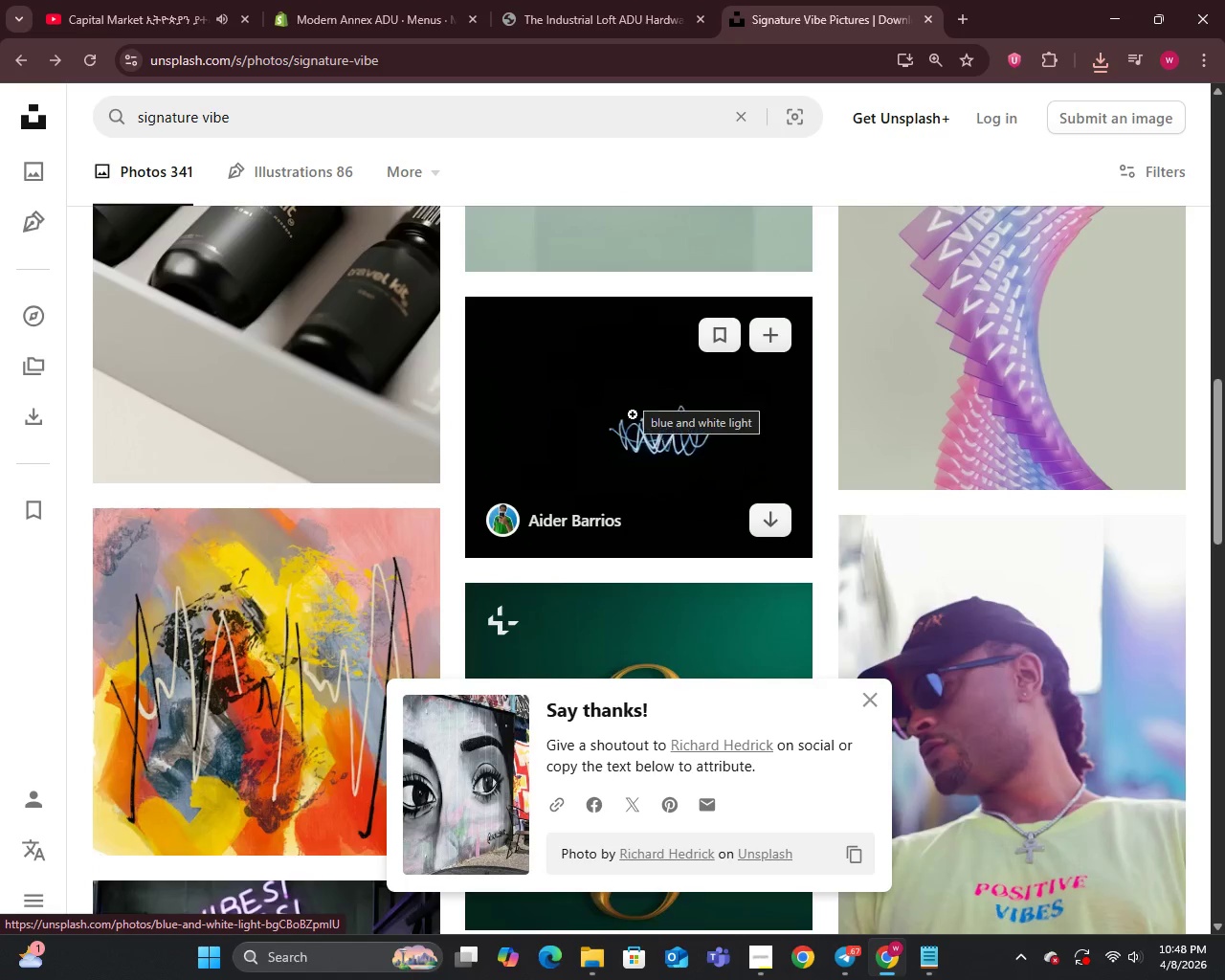 
left_click([576, 419])
 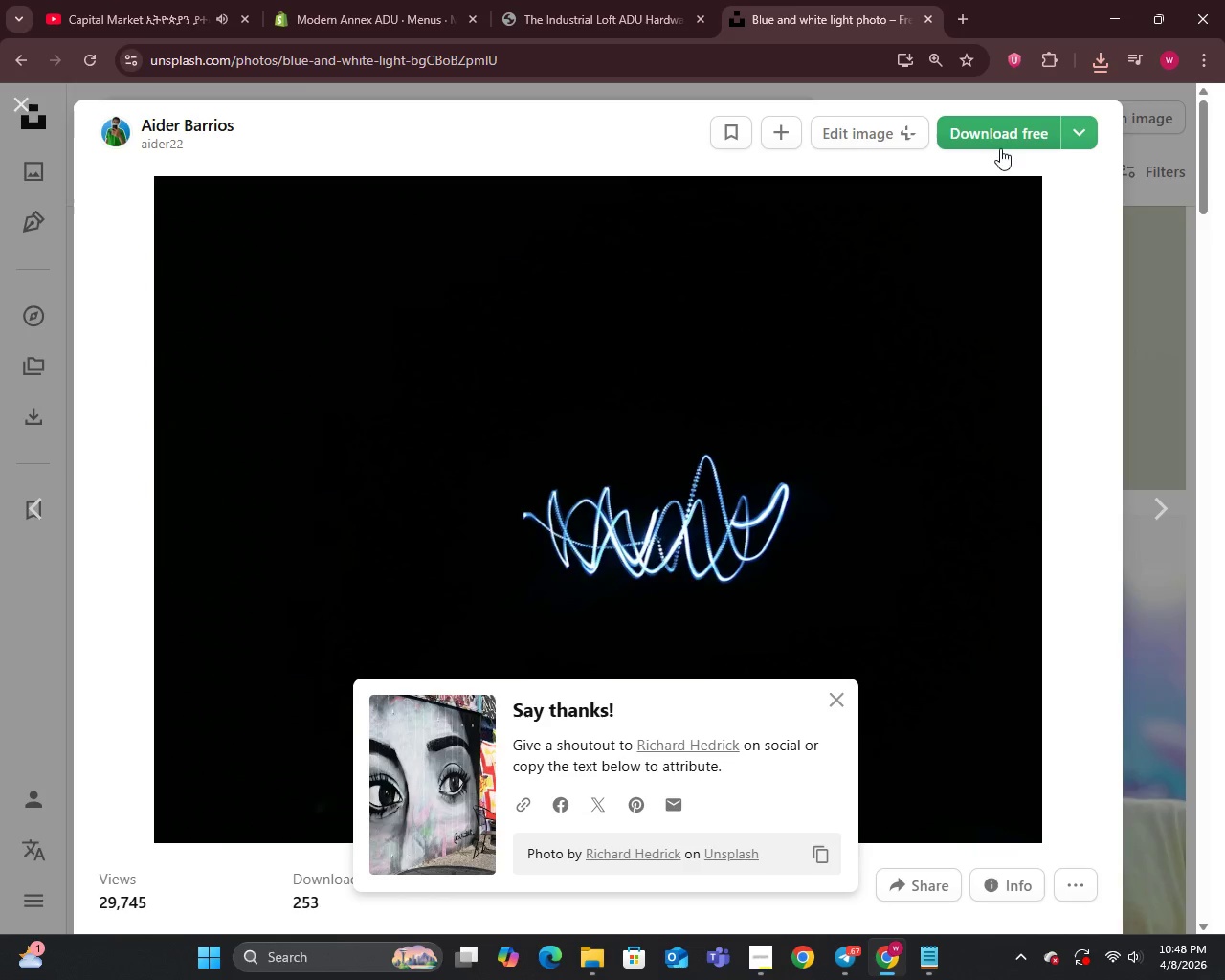 
left_click([1006, 130])
 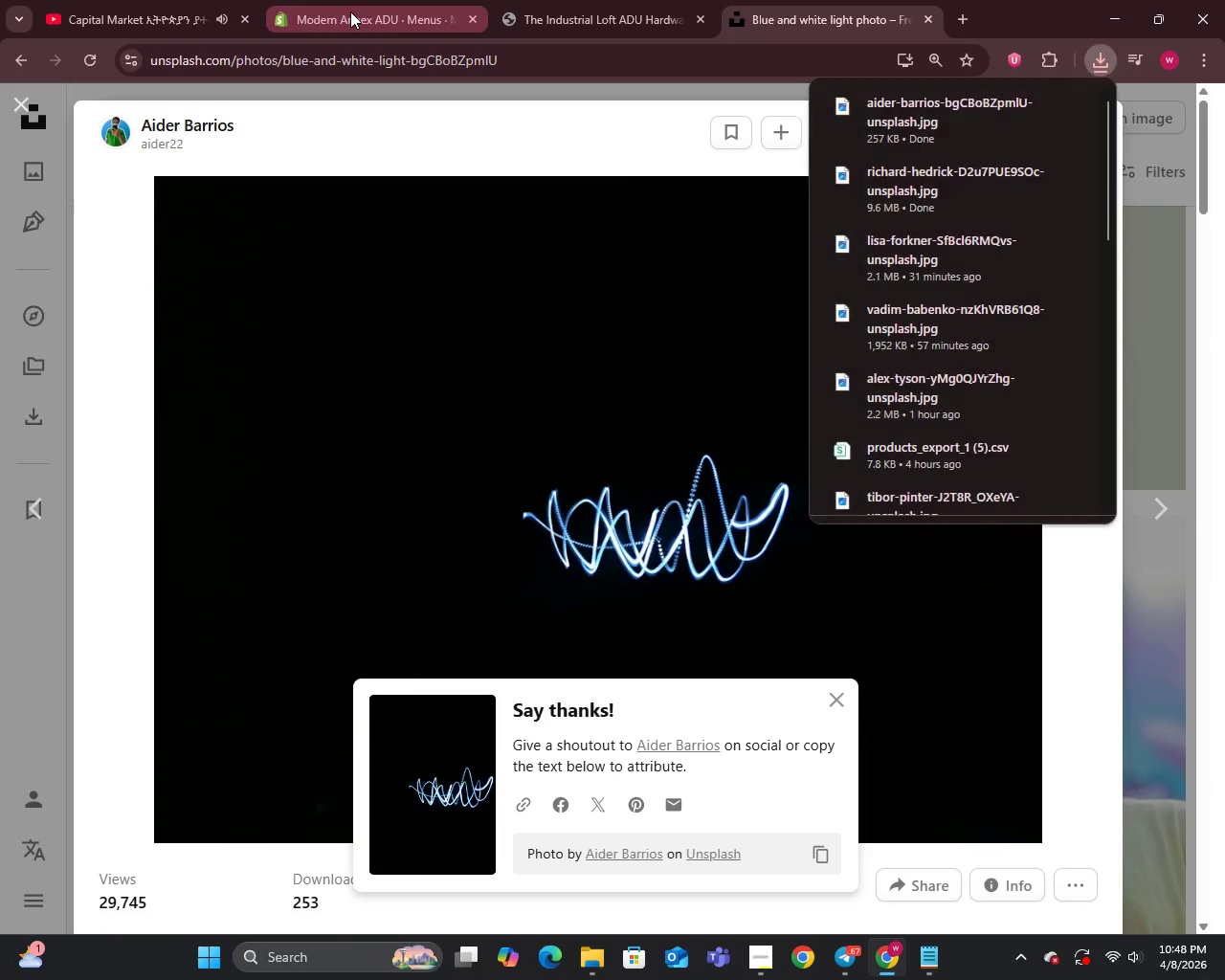 
left_click([350, 11])
 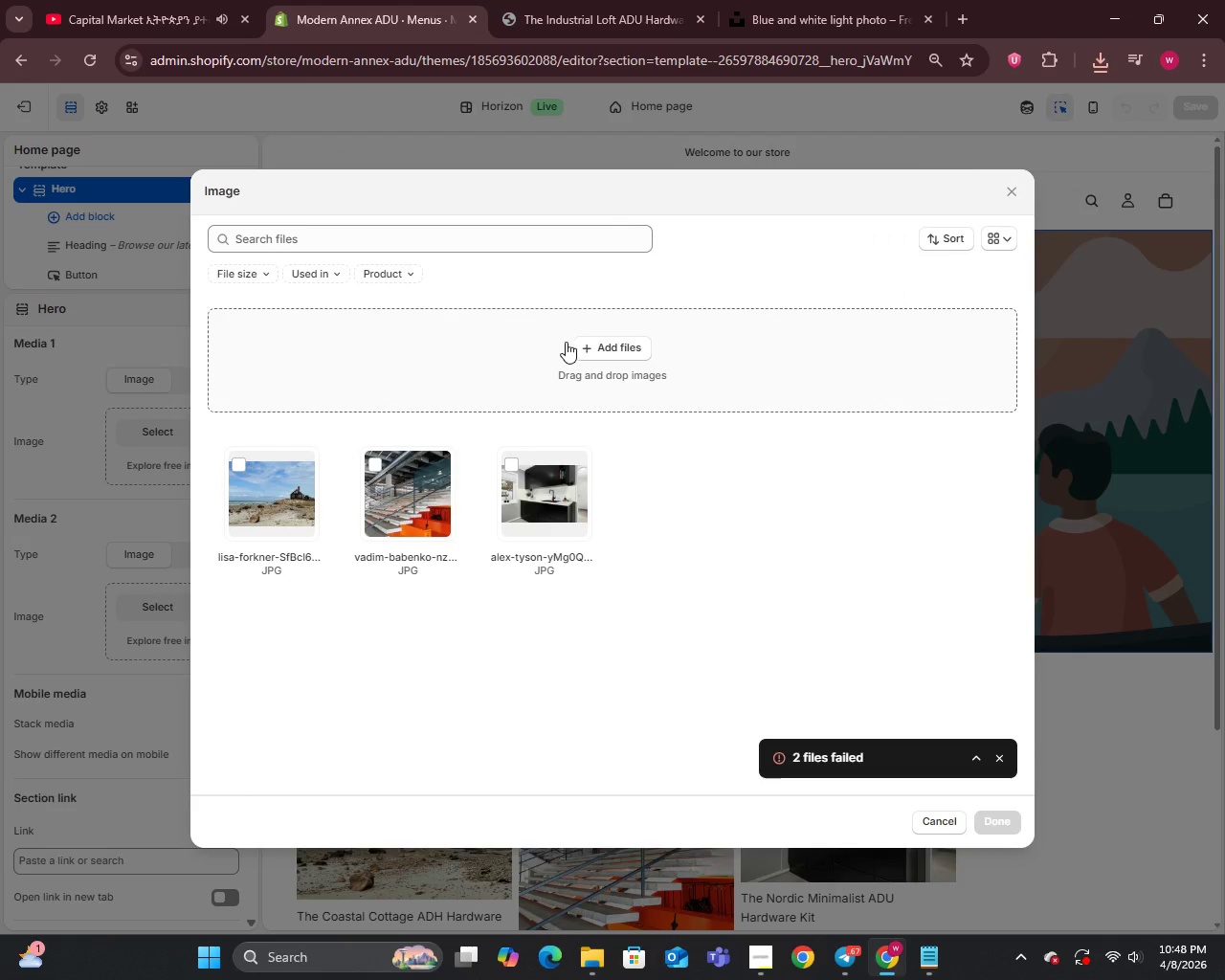 
left_click([593, 333])
 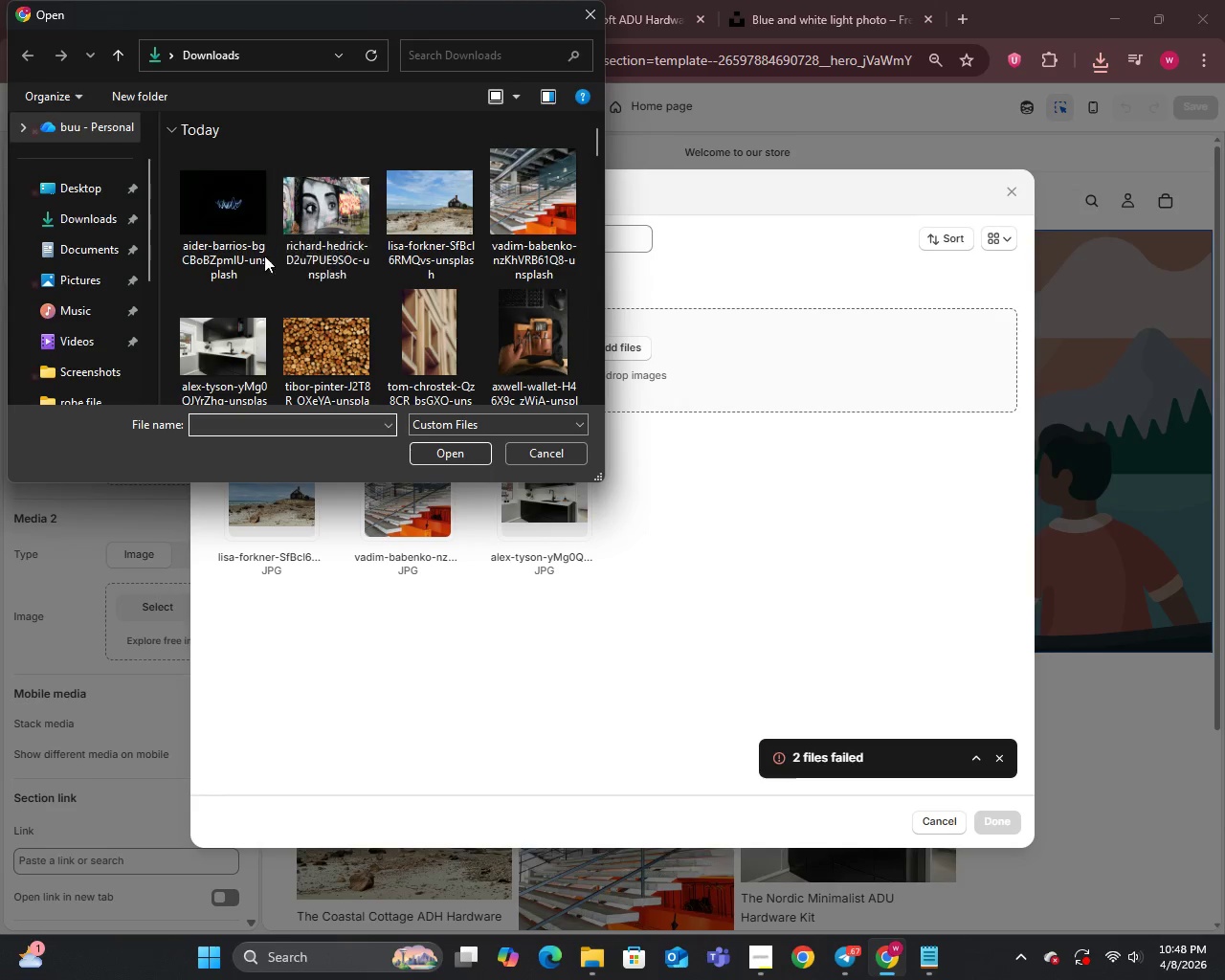 
left_click([237, 216])
 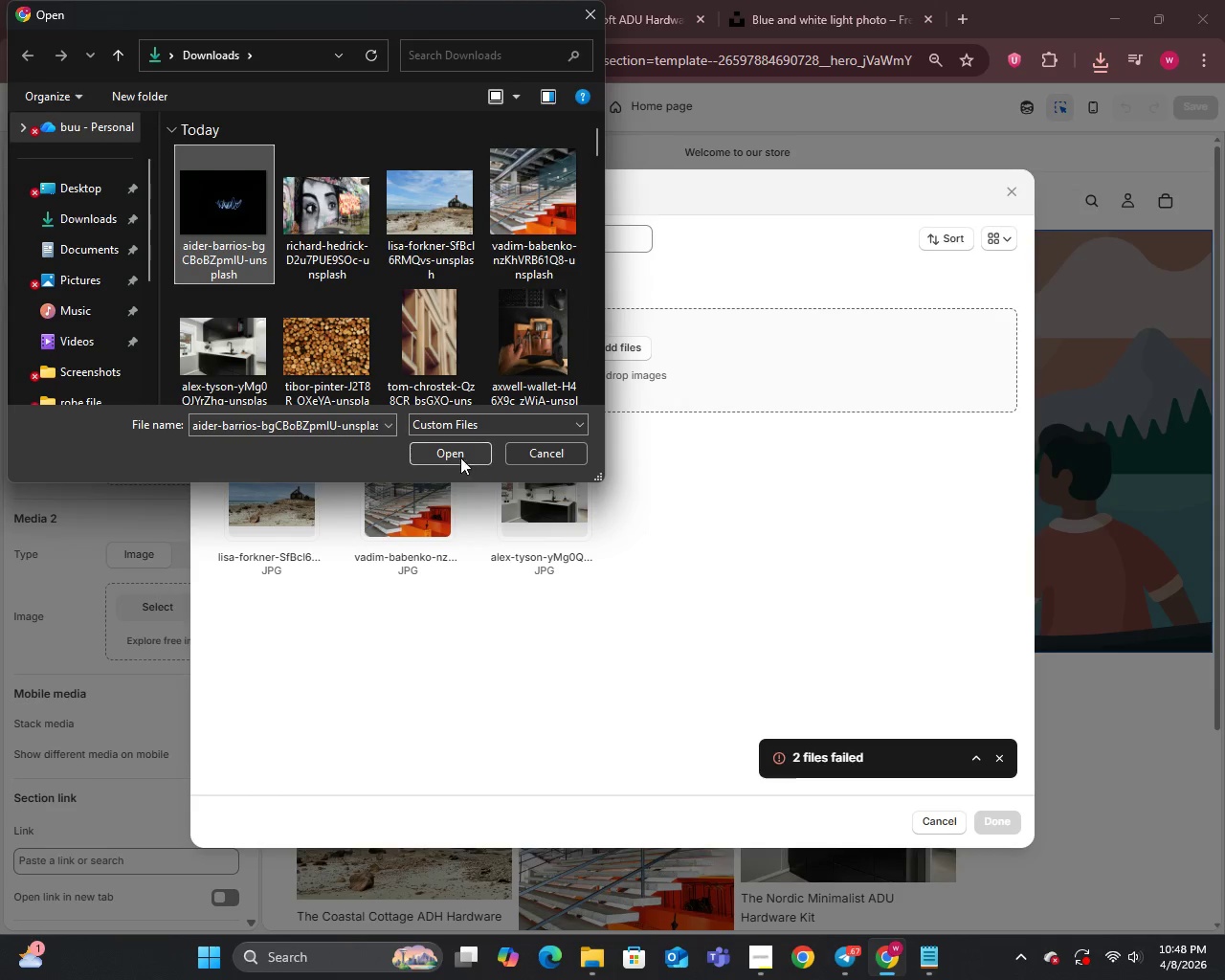 
left_click([457, 454])
 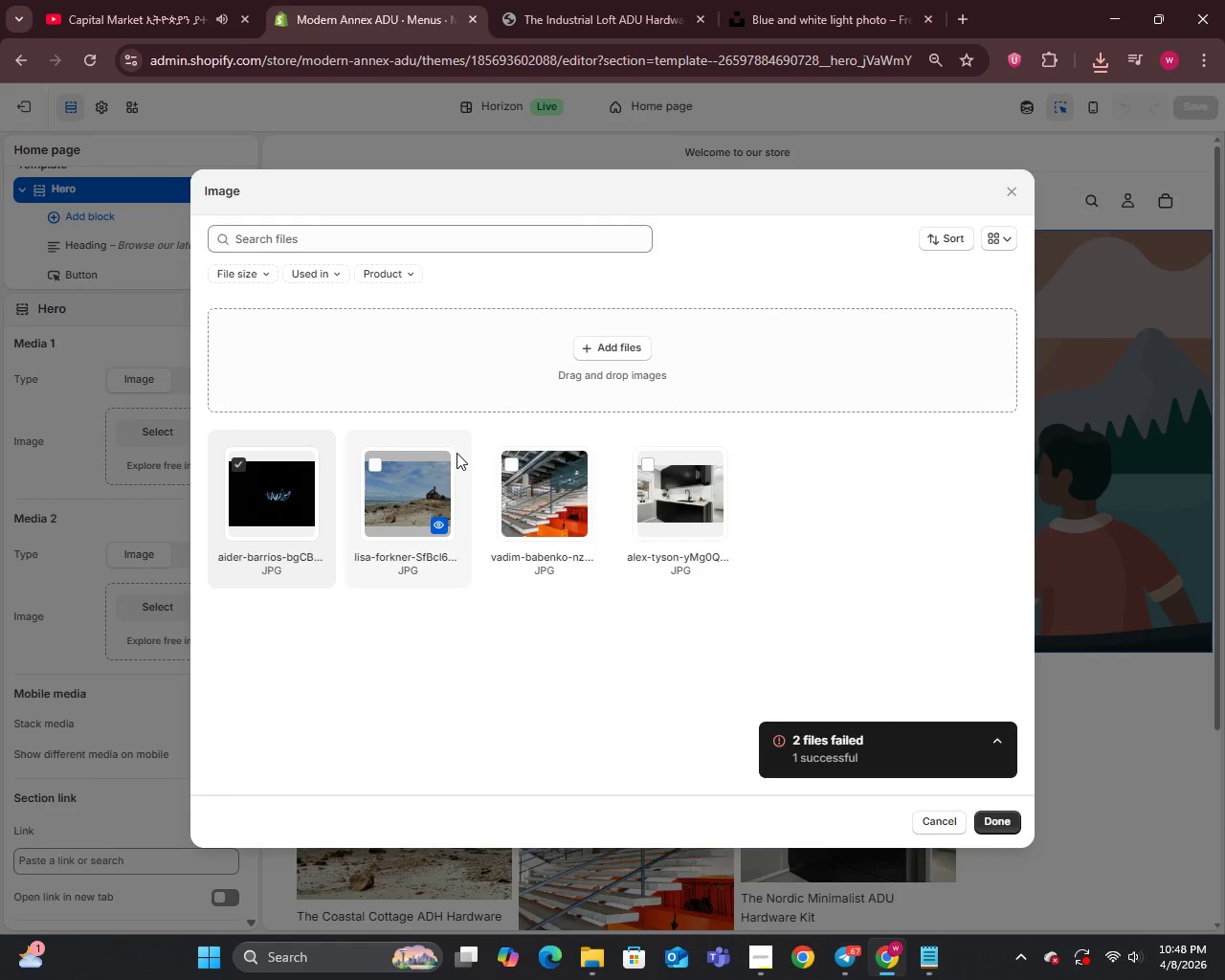 
wait(5.78)
 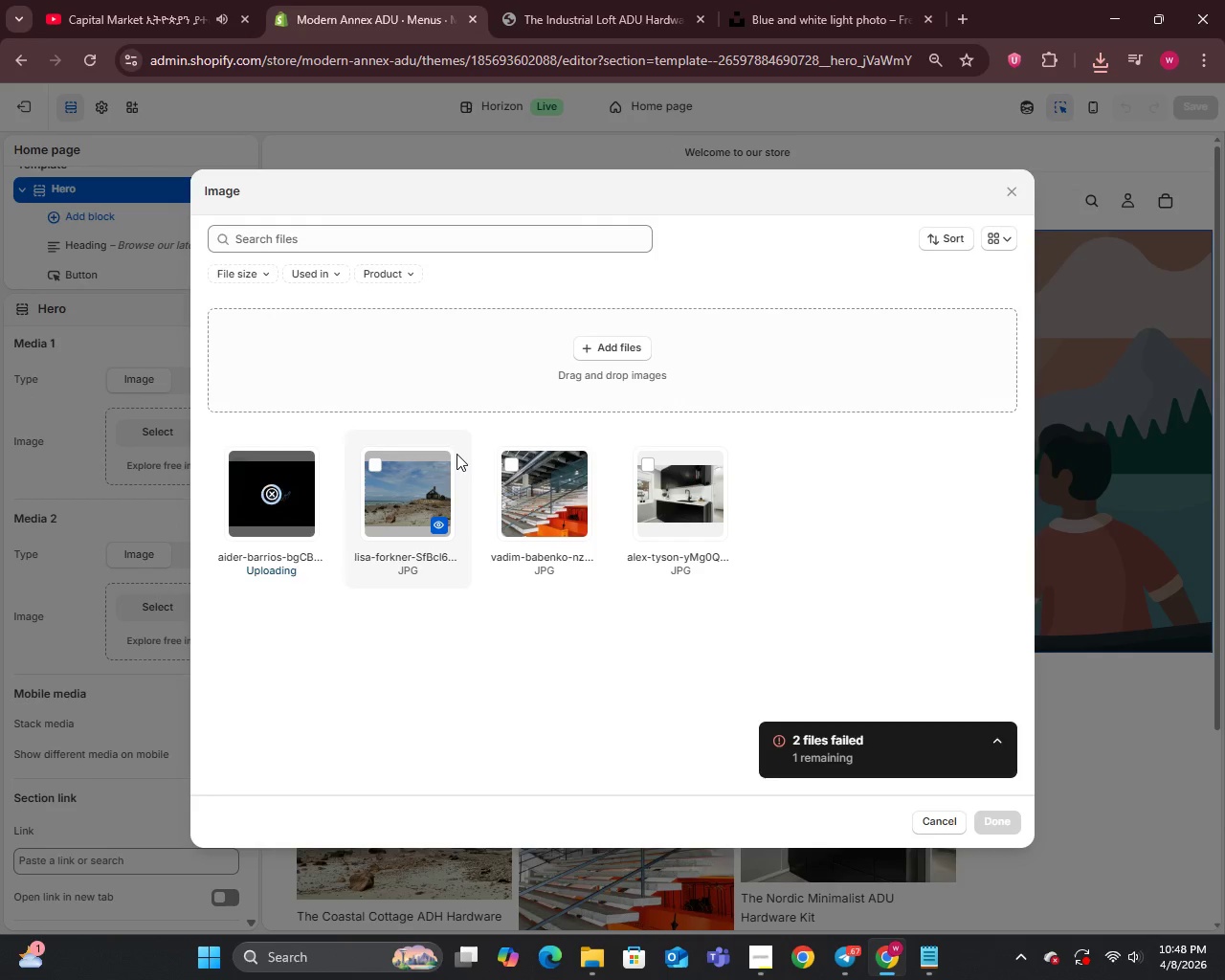 
left_click([1007, 813])
 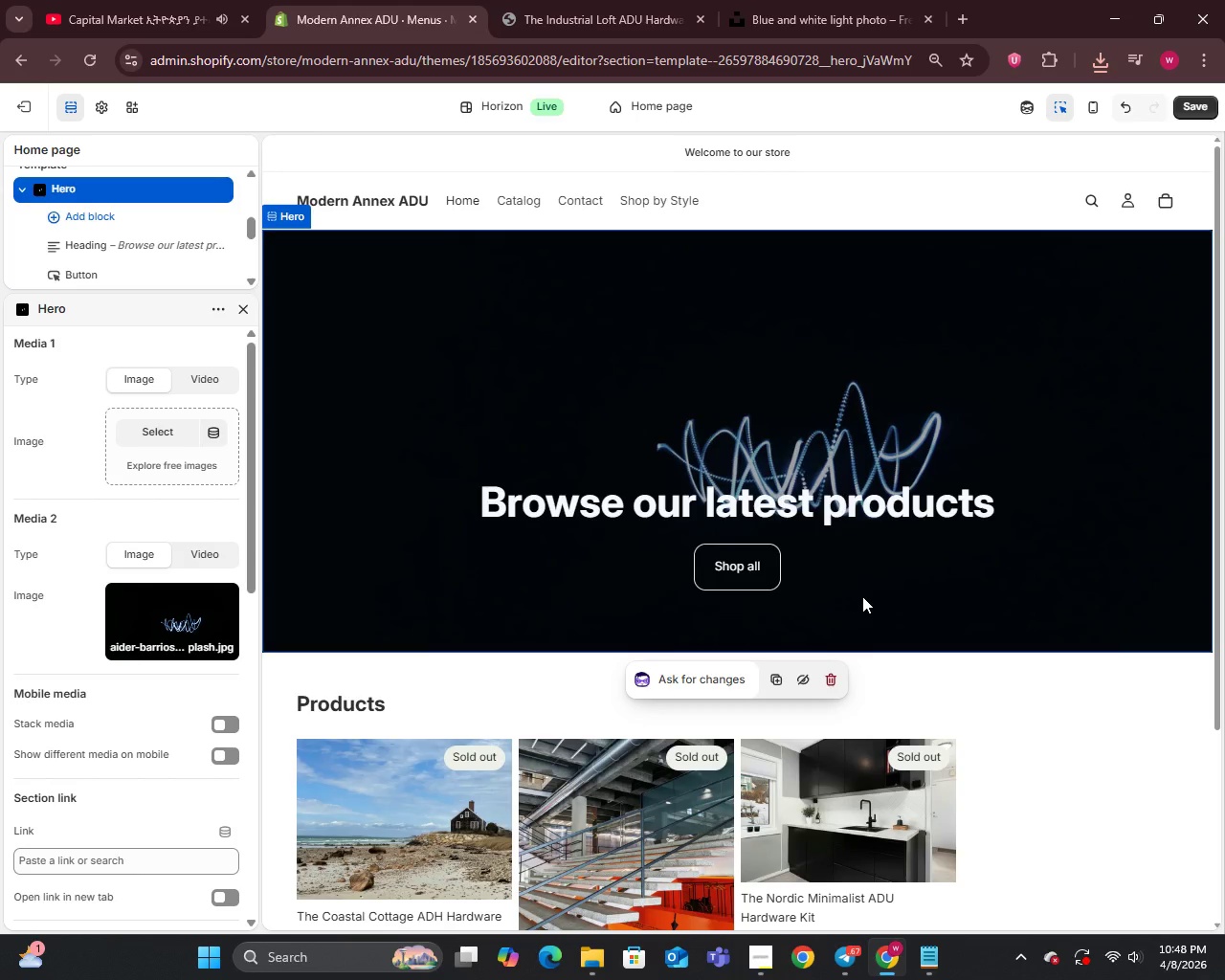 
wait(12.89)
 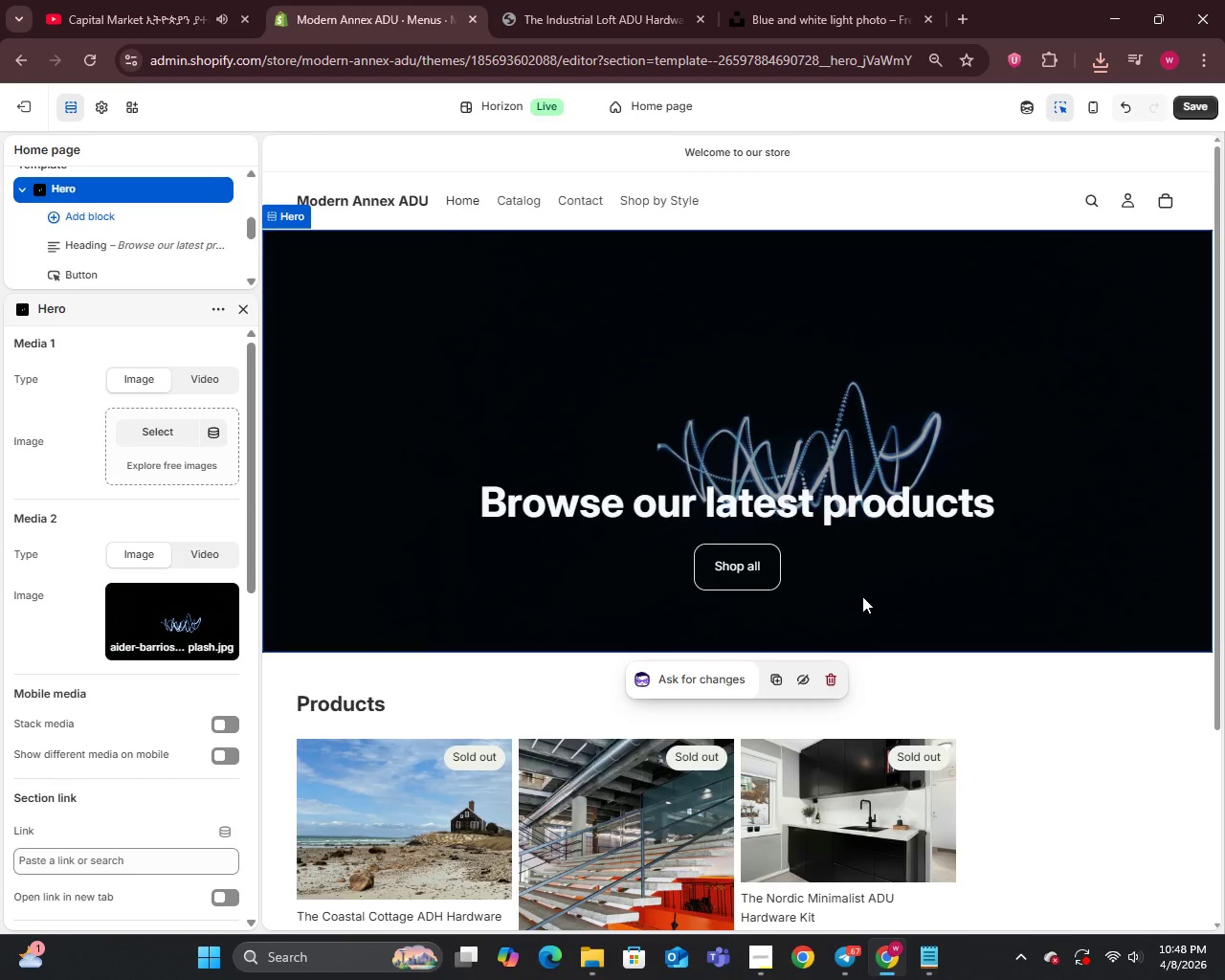 
left_click([557, 491])
 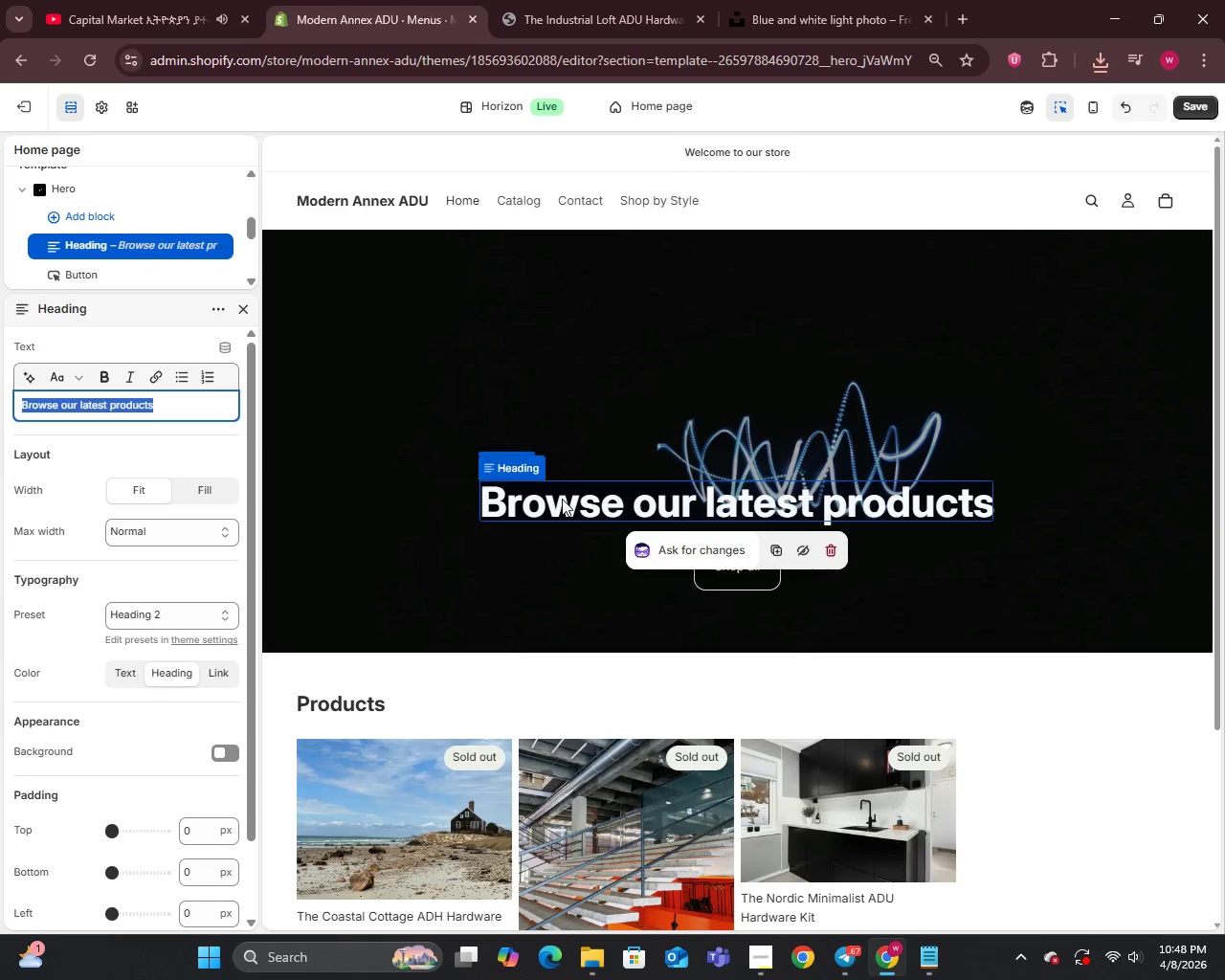 
double_click([562, 499])
 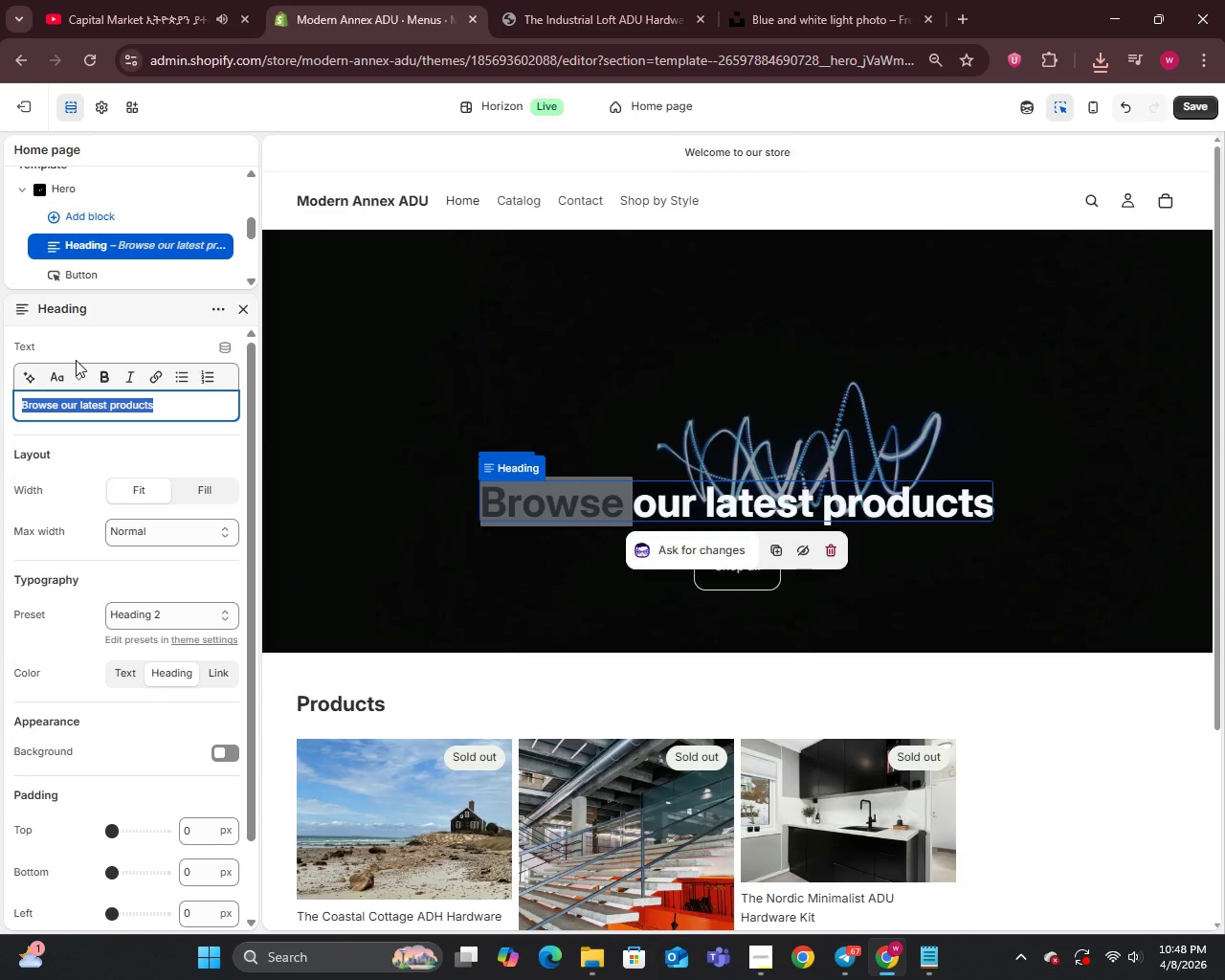 
key(Backspace)
 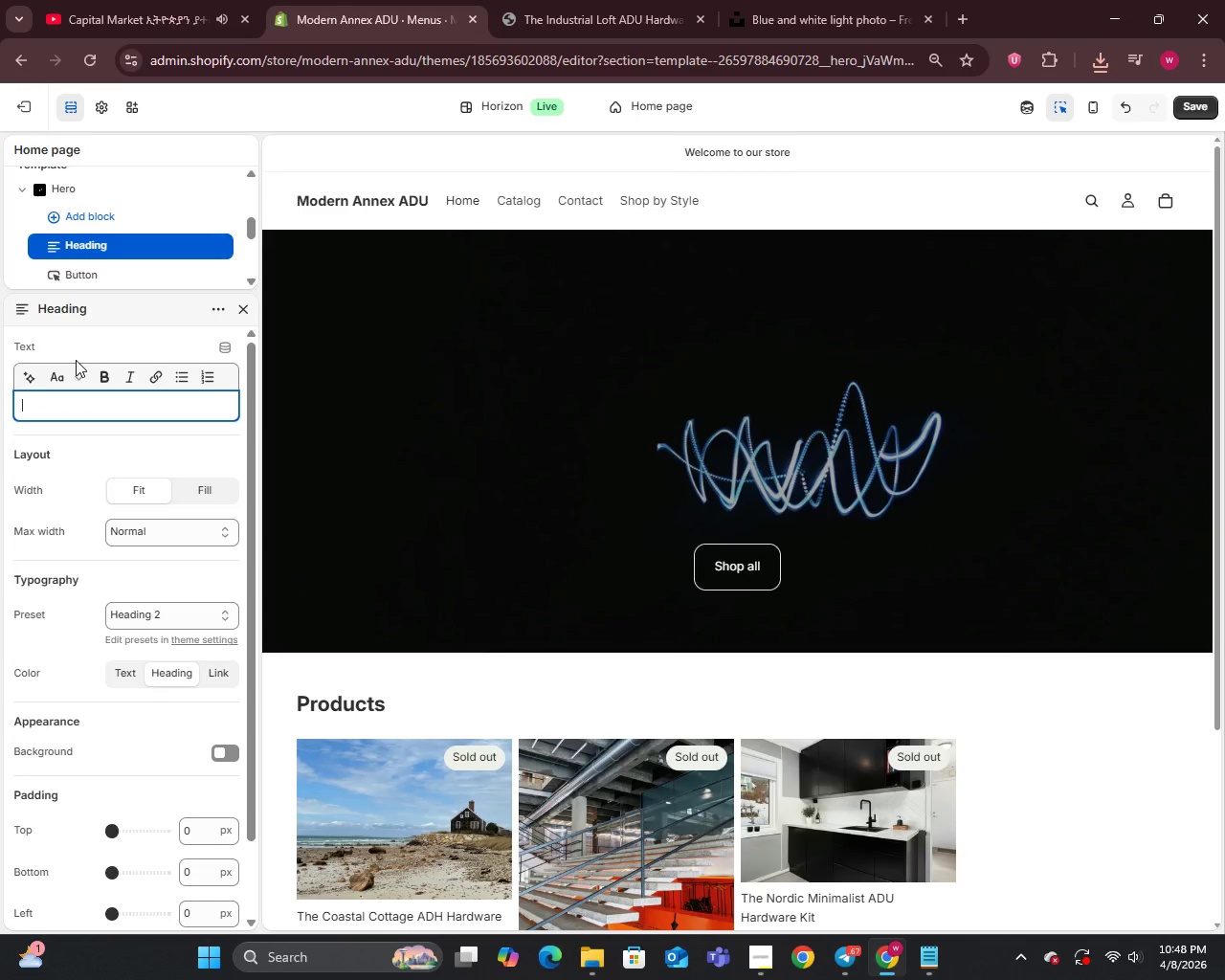 
type(Signatur)
 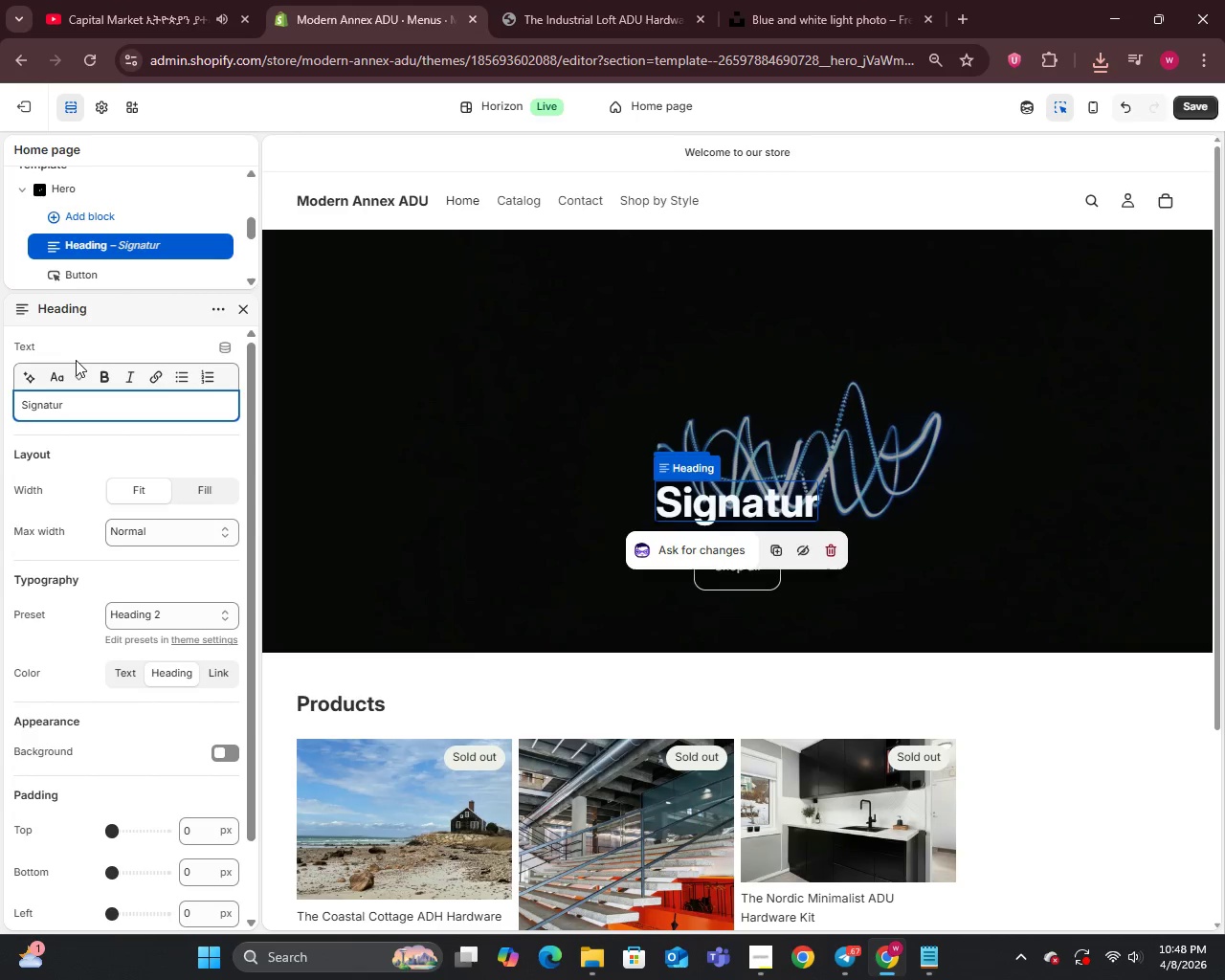 
type(e Vibe Kits)
 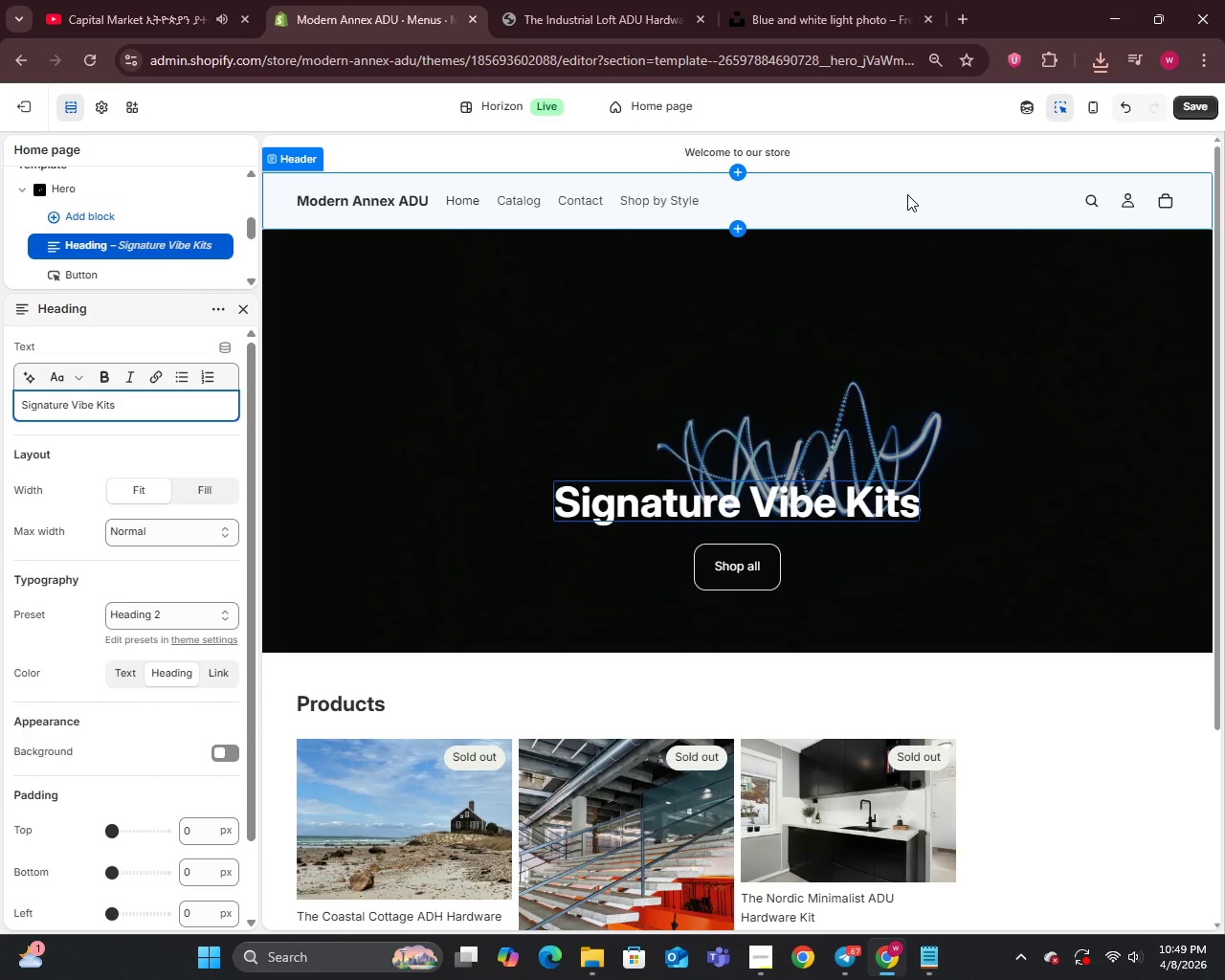 
wait(7.94)
 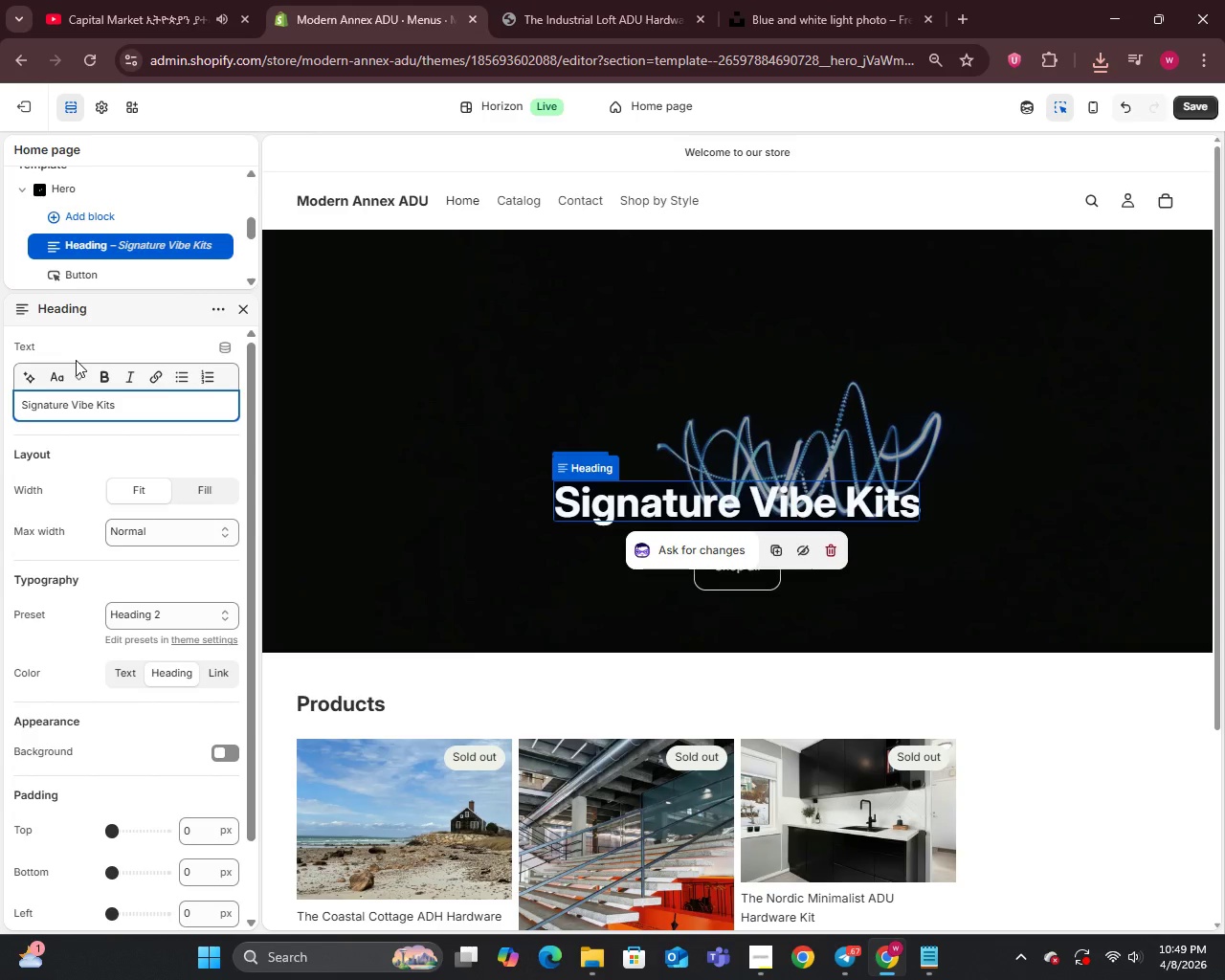 
left_click([1190, 105])
 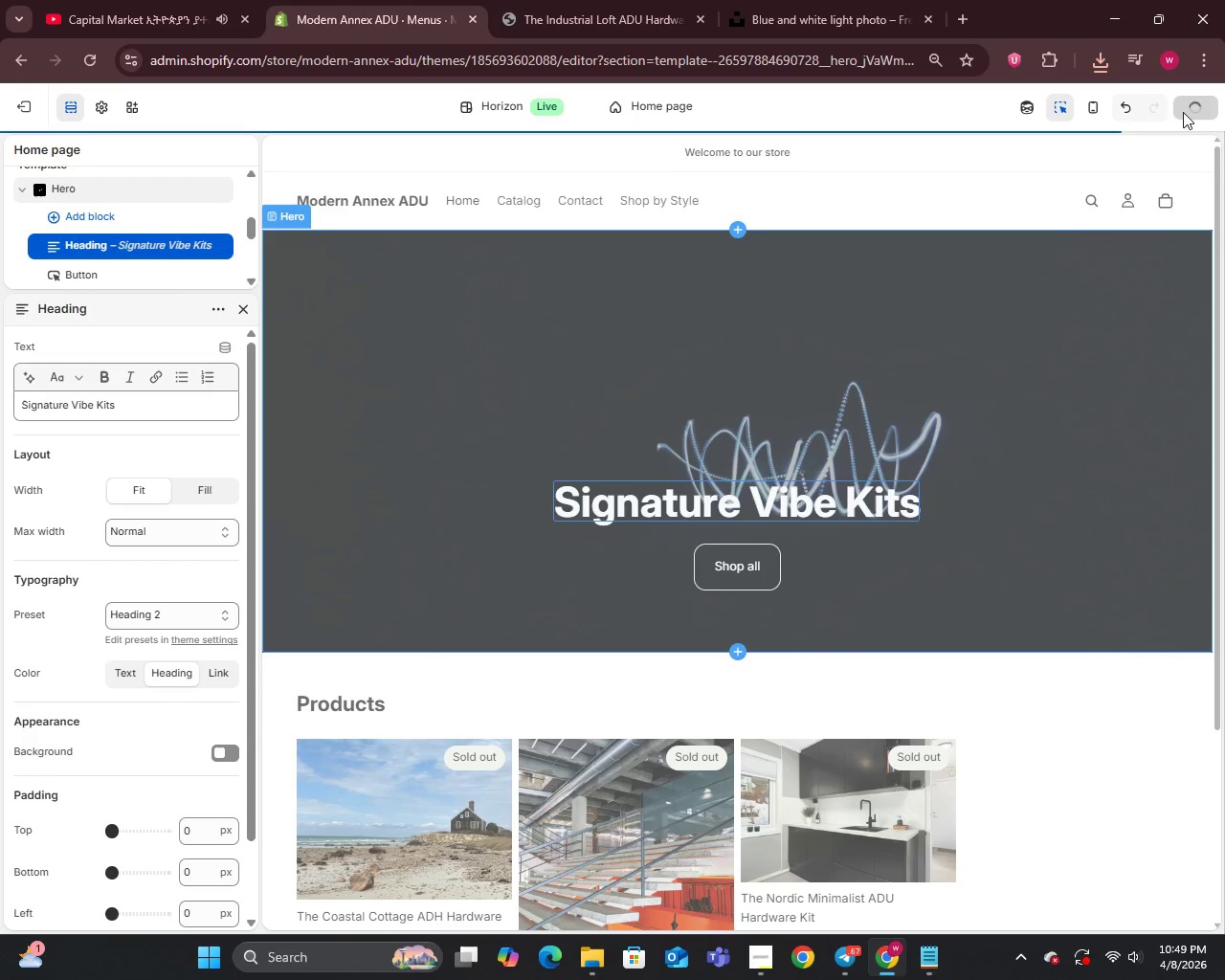 
mouse_move([1126, 141])
 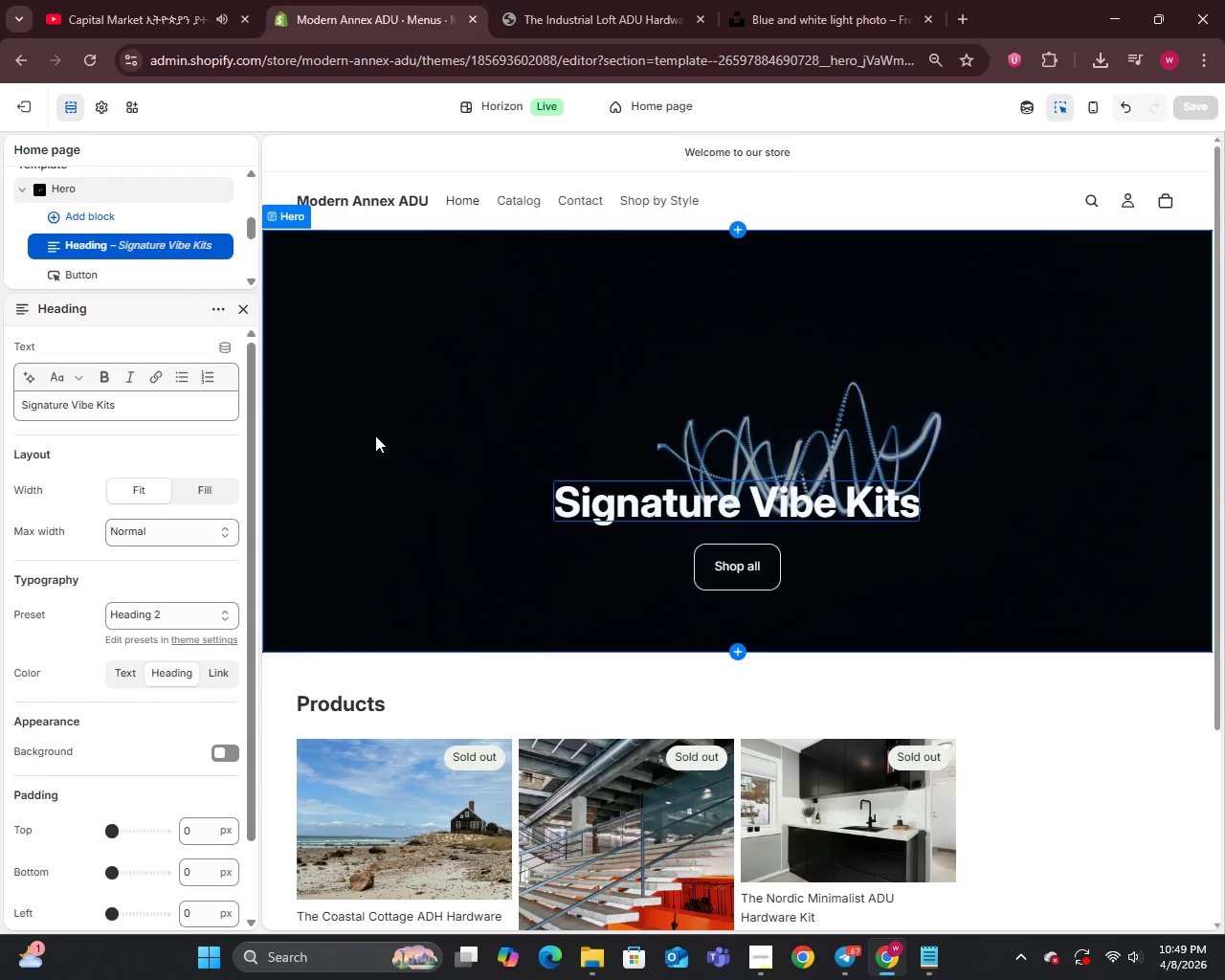 
wait(8.52)
 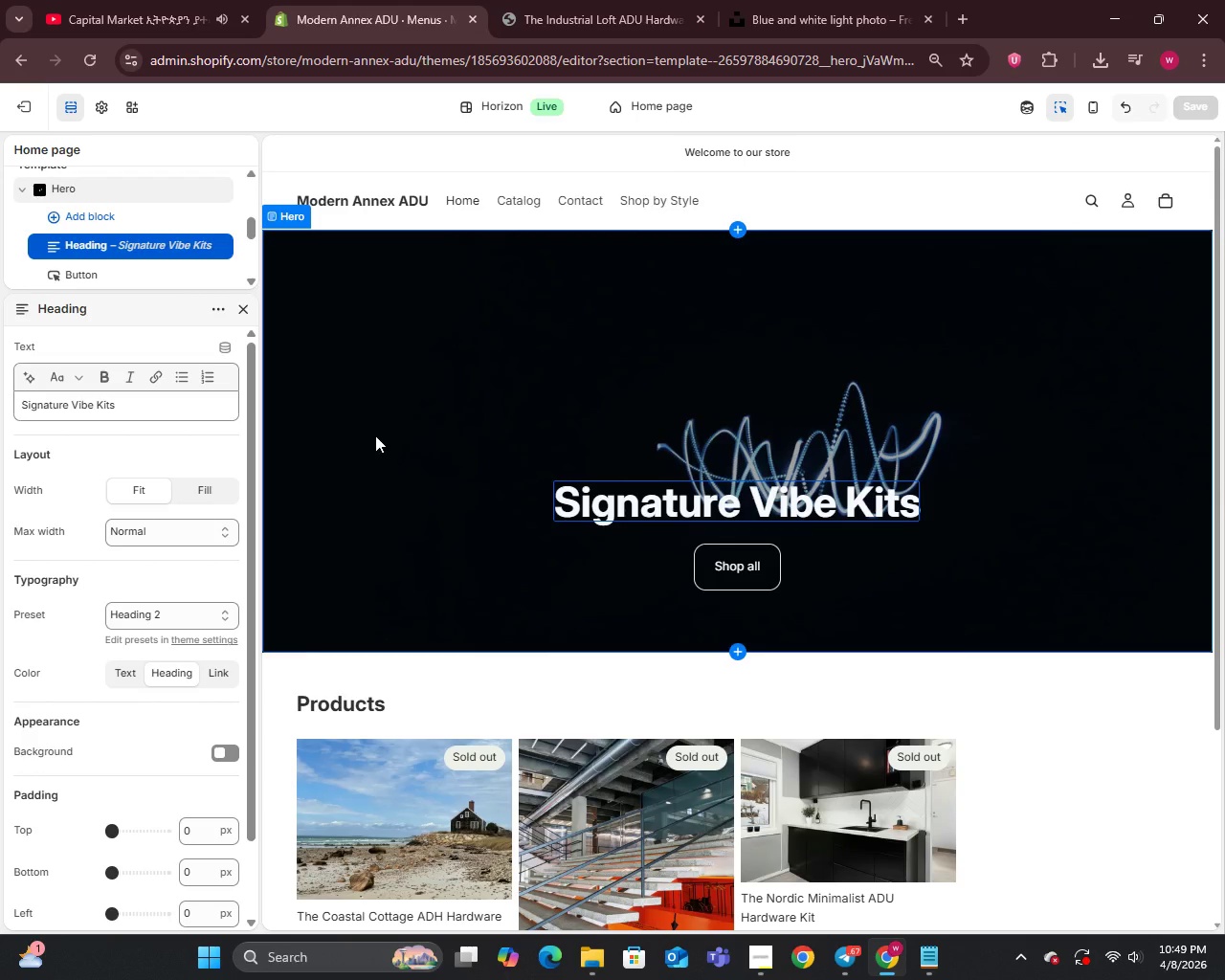 
scroll: coordinate [116, 377], scroll_direction: up, amount: 4.0
 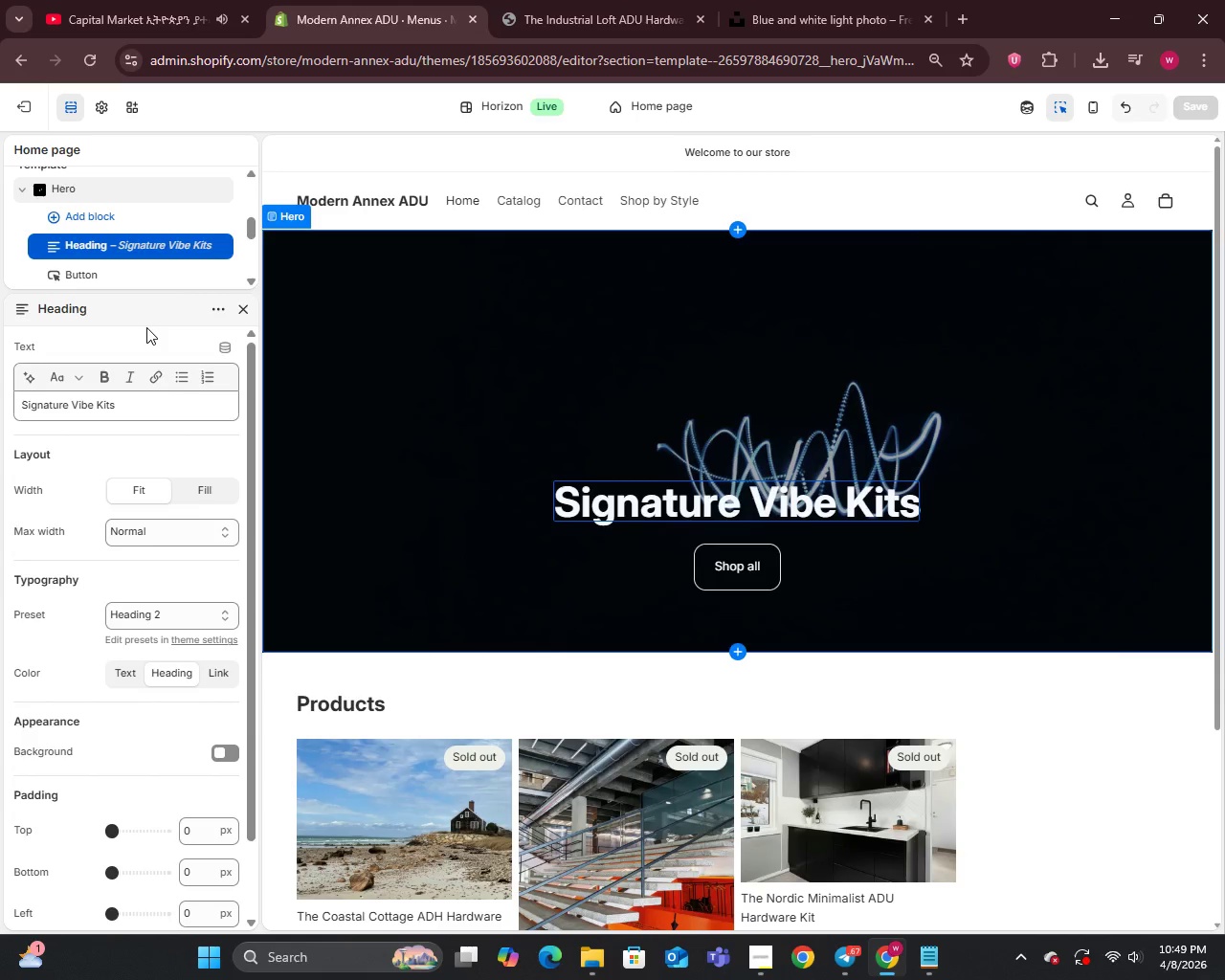 
scroll: coordinate [146, 327], scroll_direction: down, amount: 3.0
 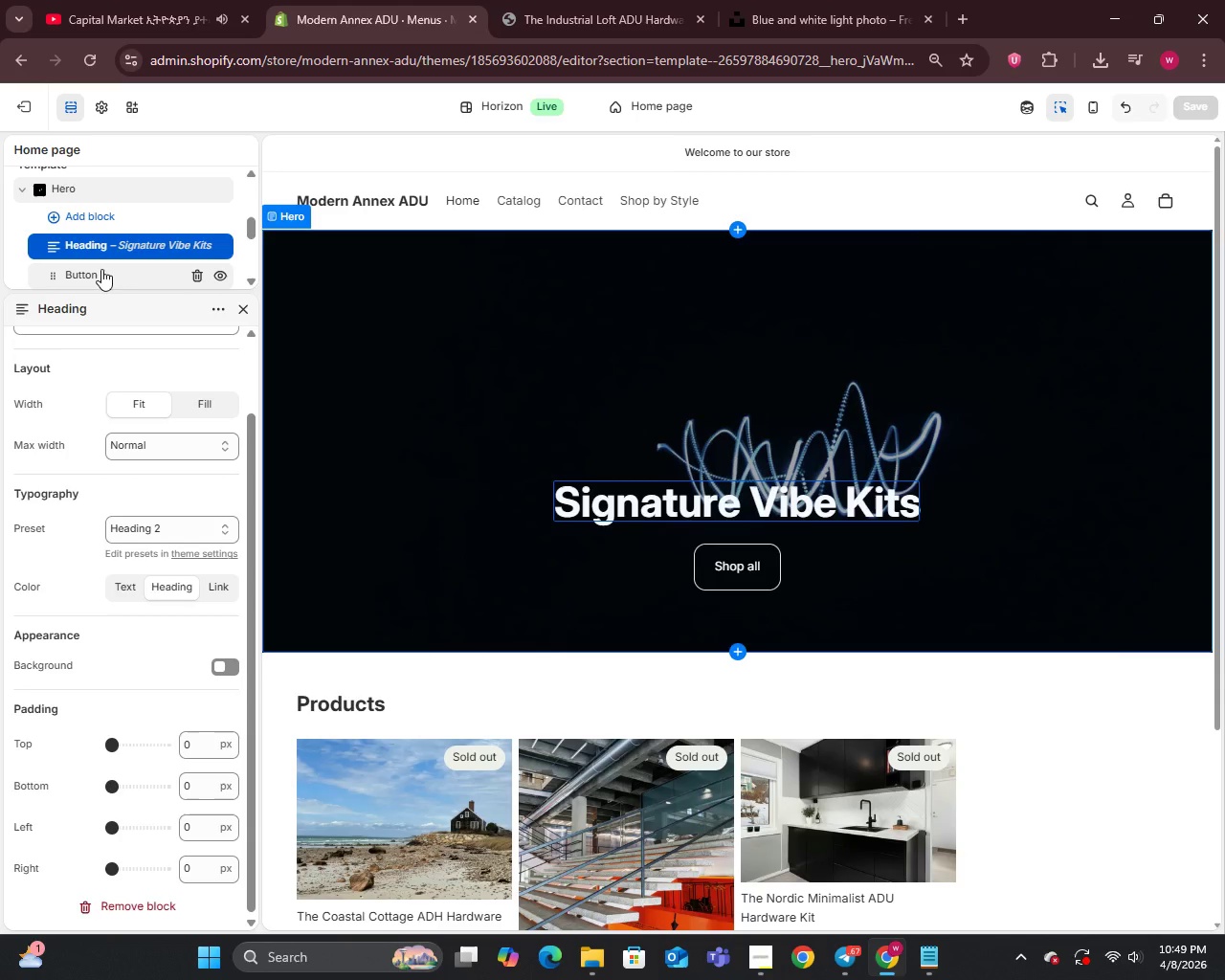 
left_click([101, 274])
 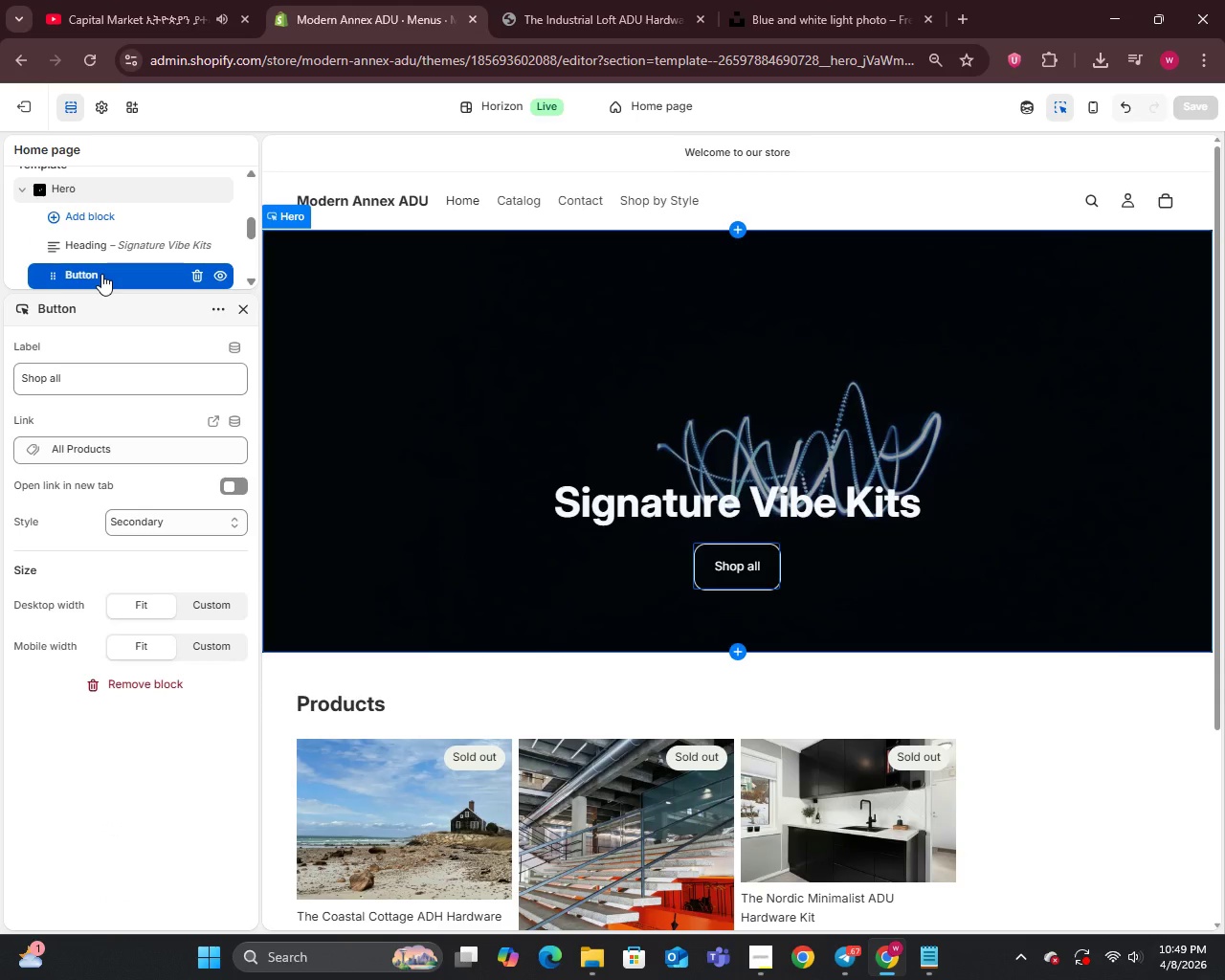 
wait(6.7)
 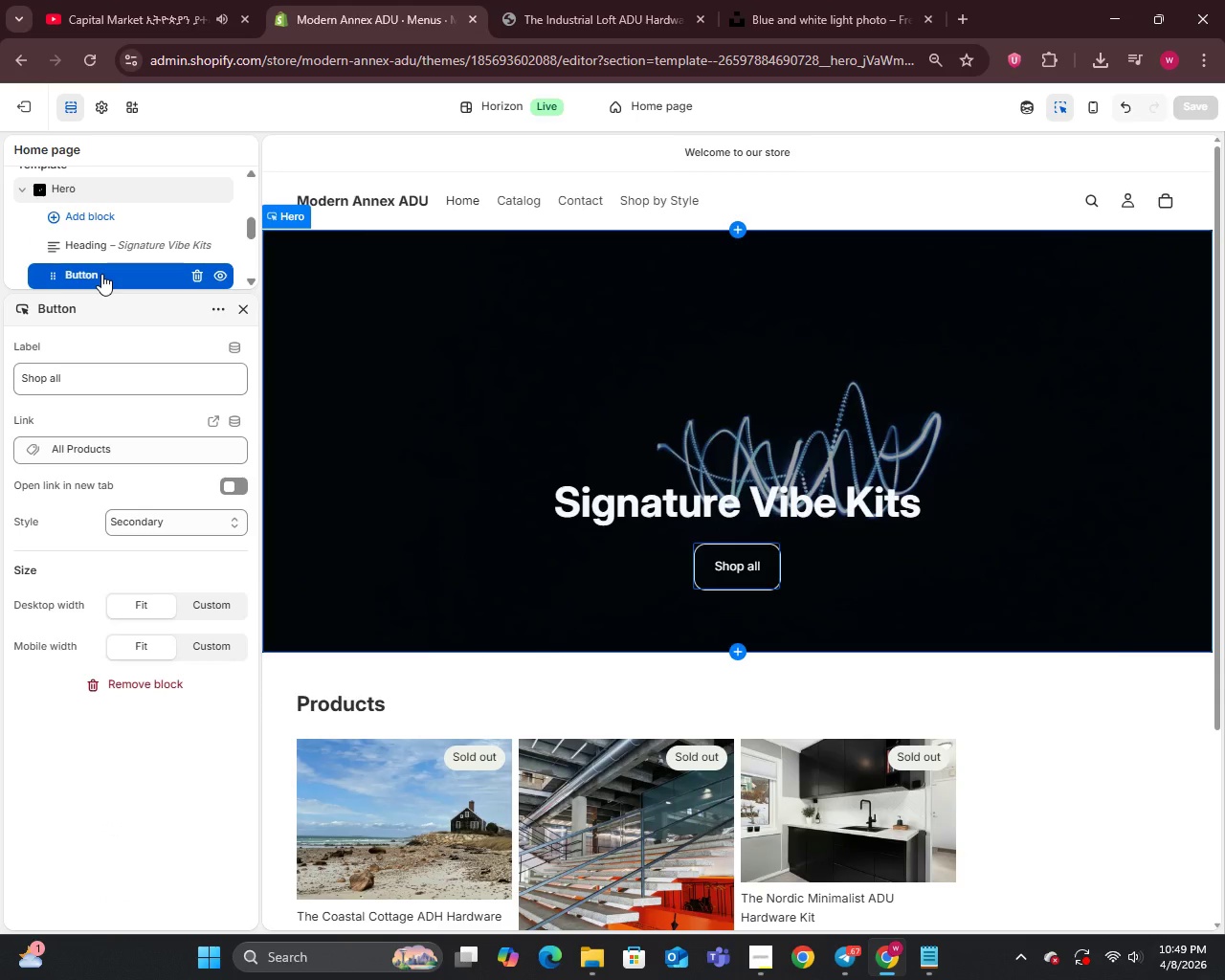 
scroll: coordinate [101, 274], scroll_direction: up, amount: 3.0
 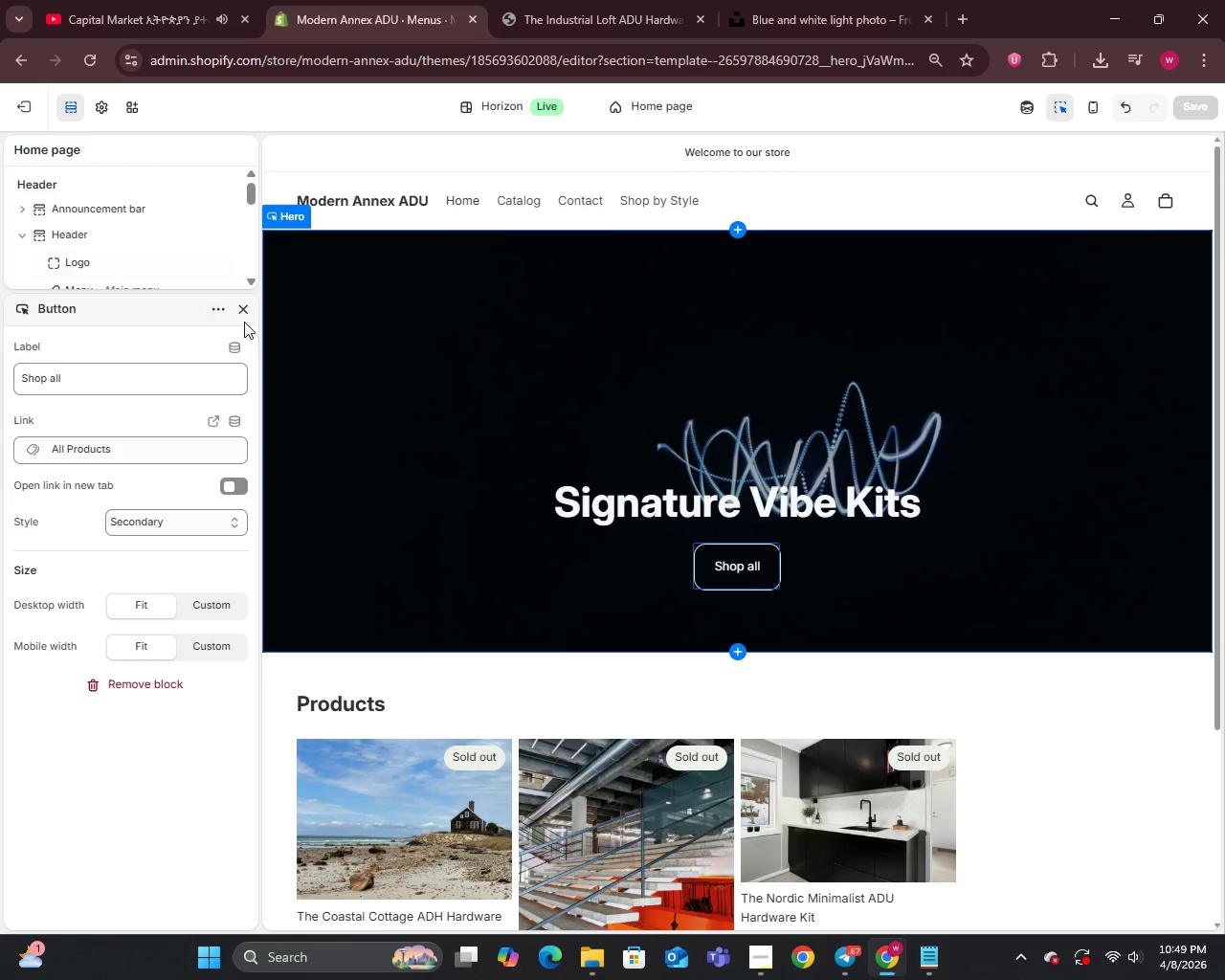 
left_click([248, 306])
 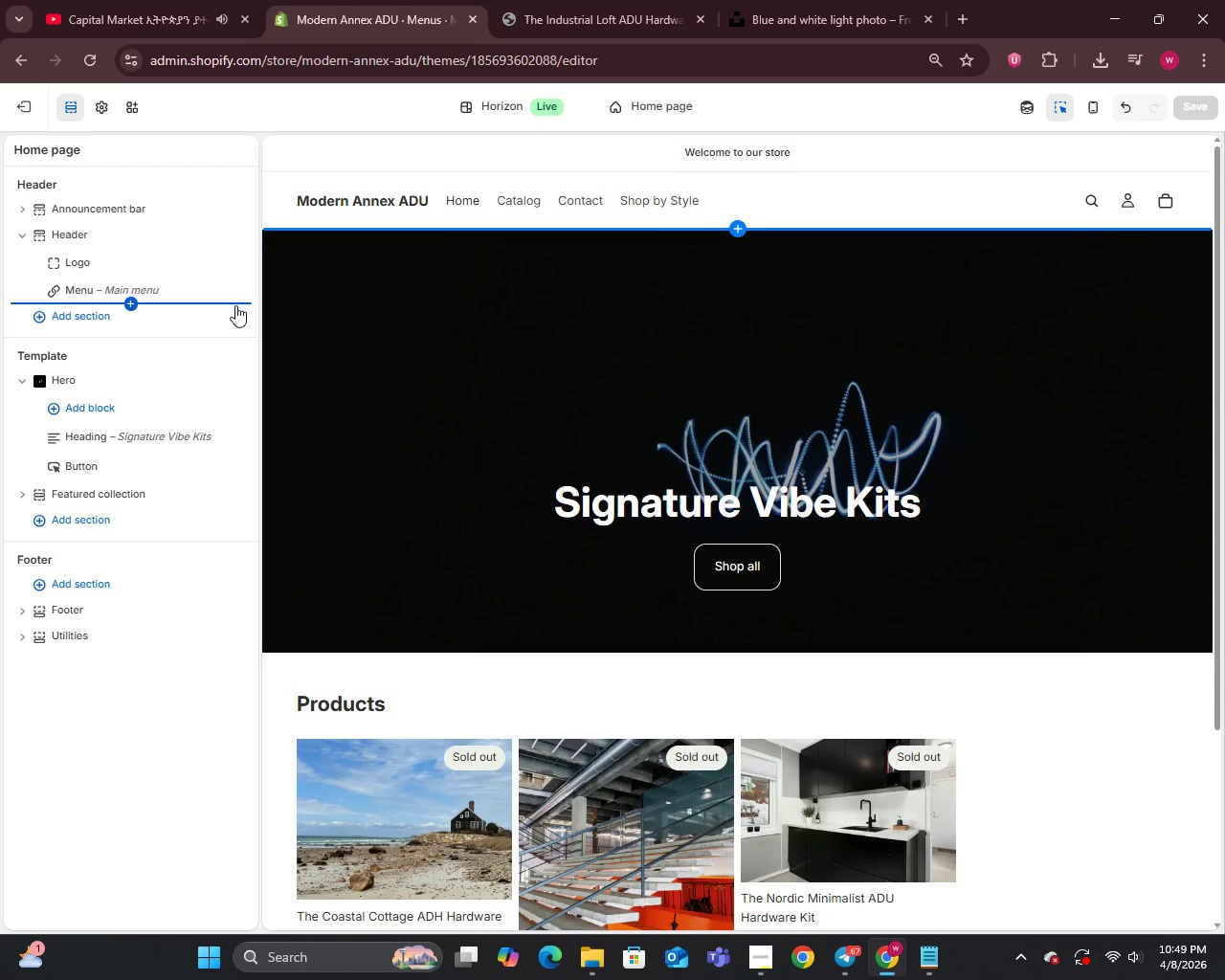 
wait(7.97)
 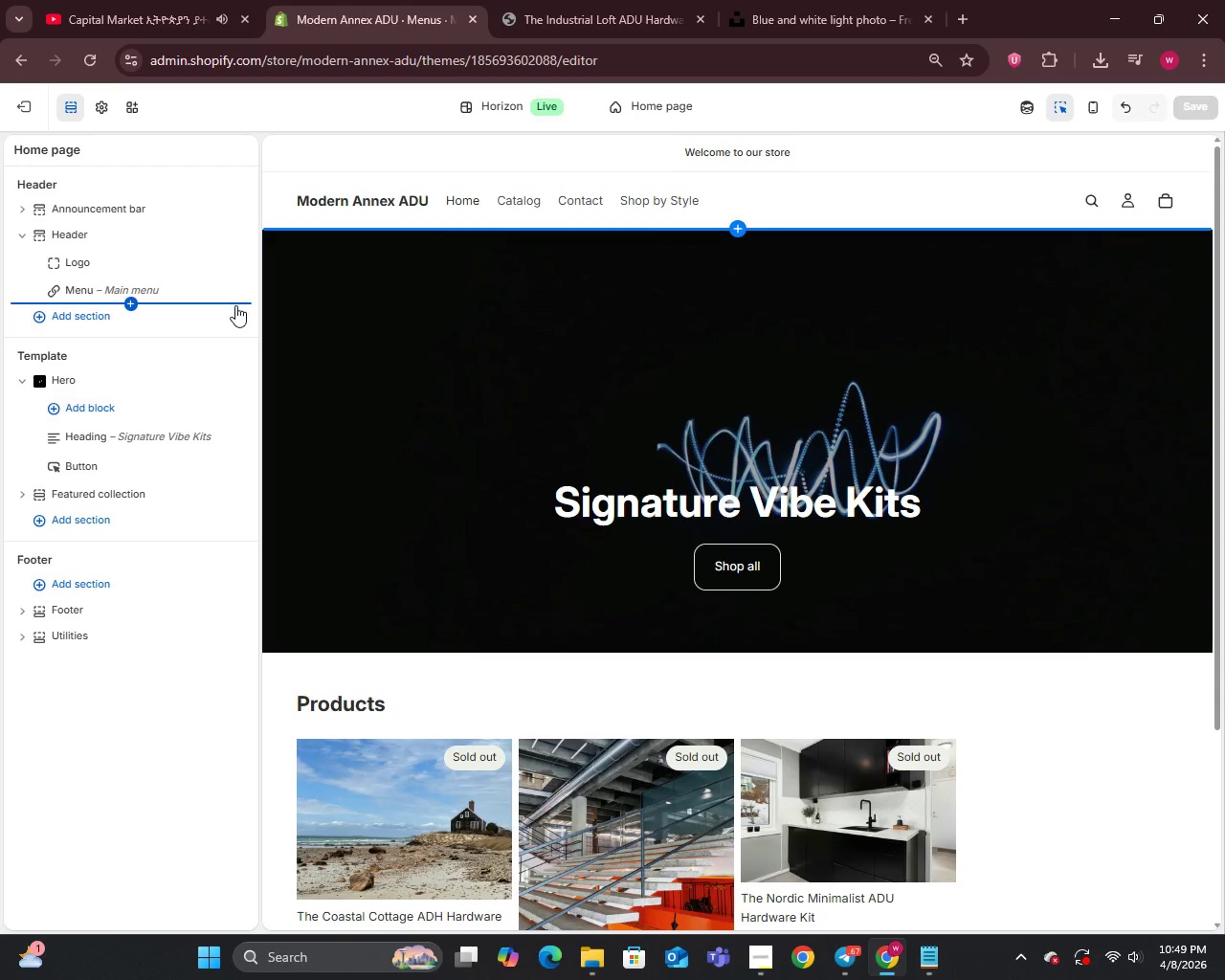 
left_click([122, 211])
 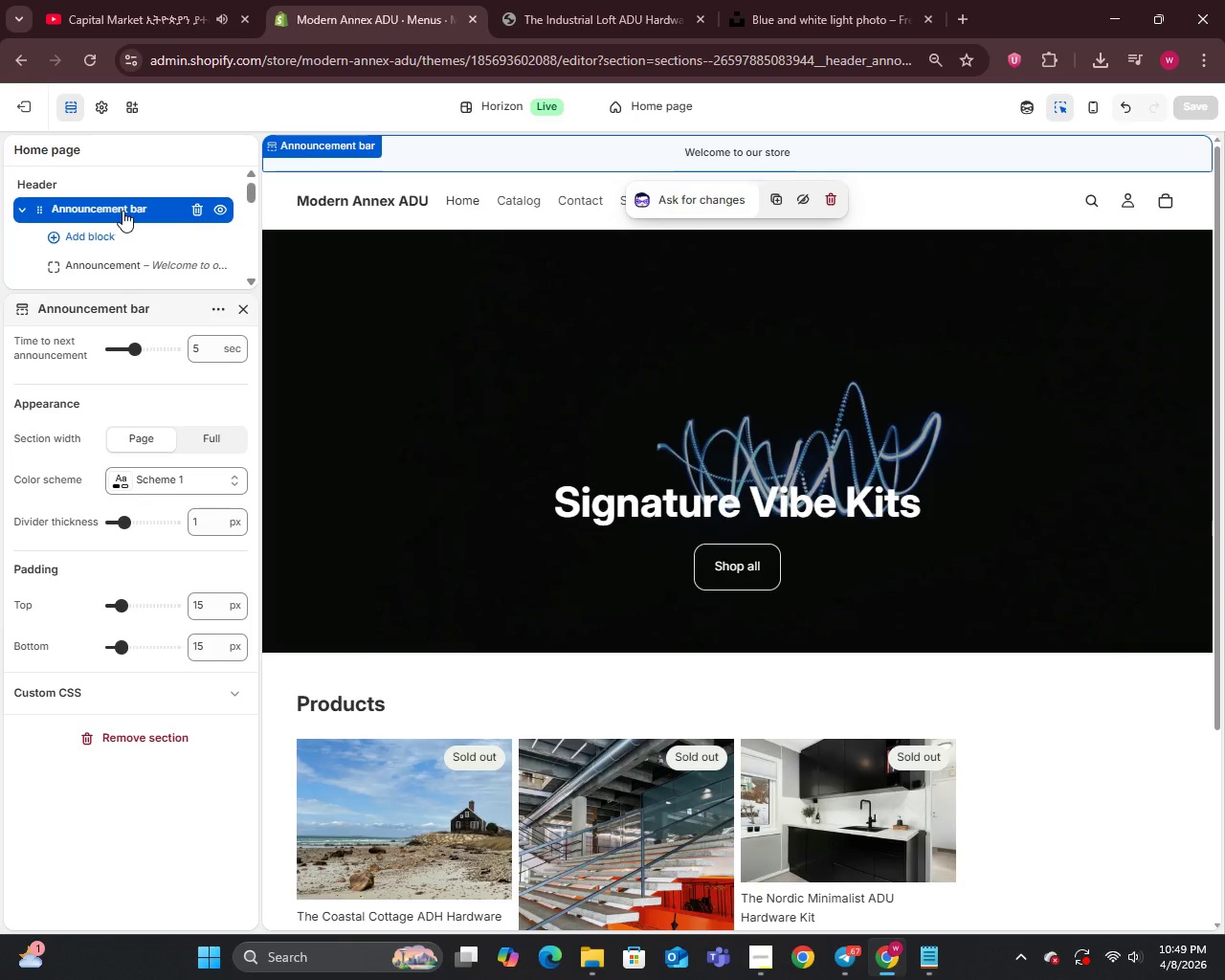 
wait(5.86)
 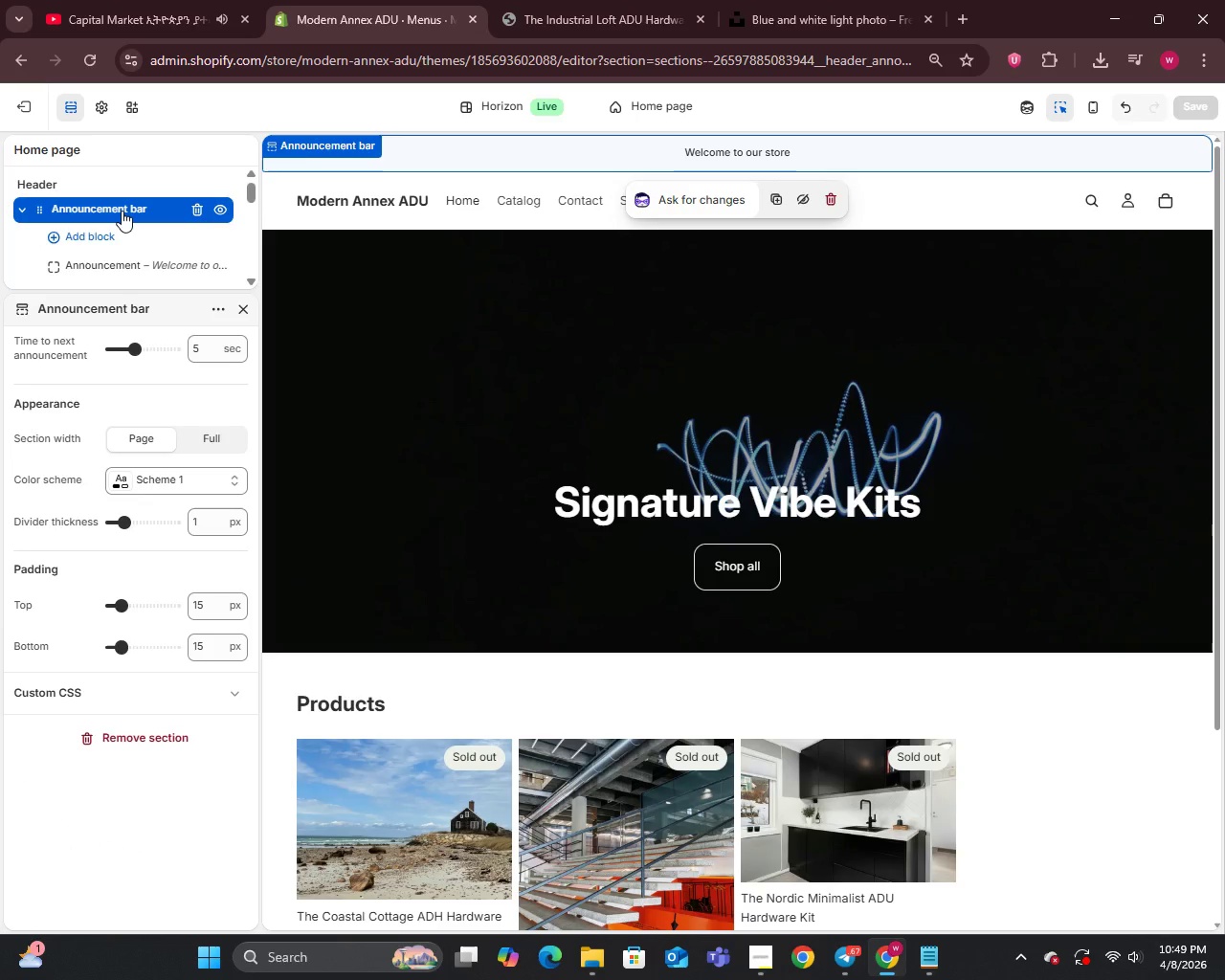 
left_click([15, 107])
 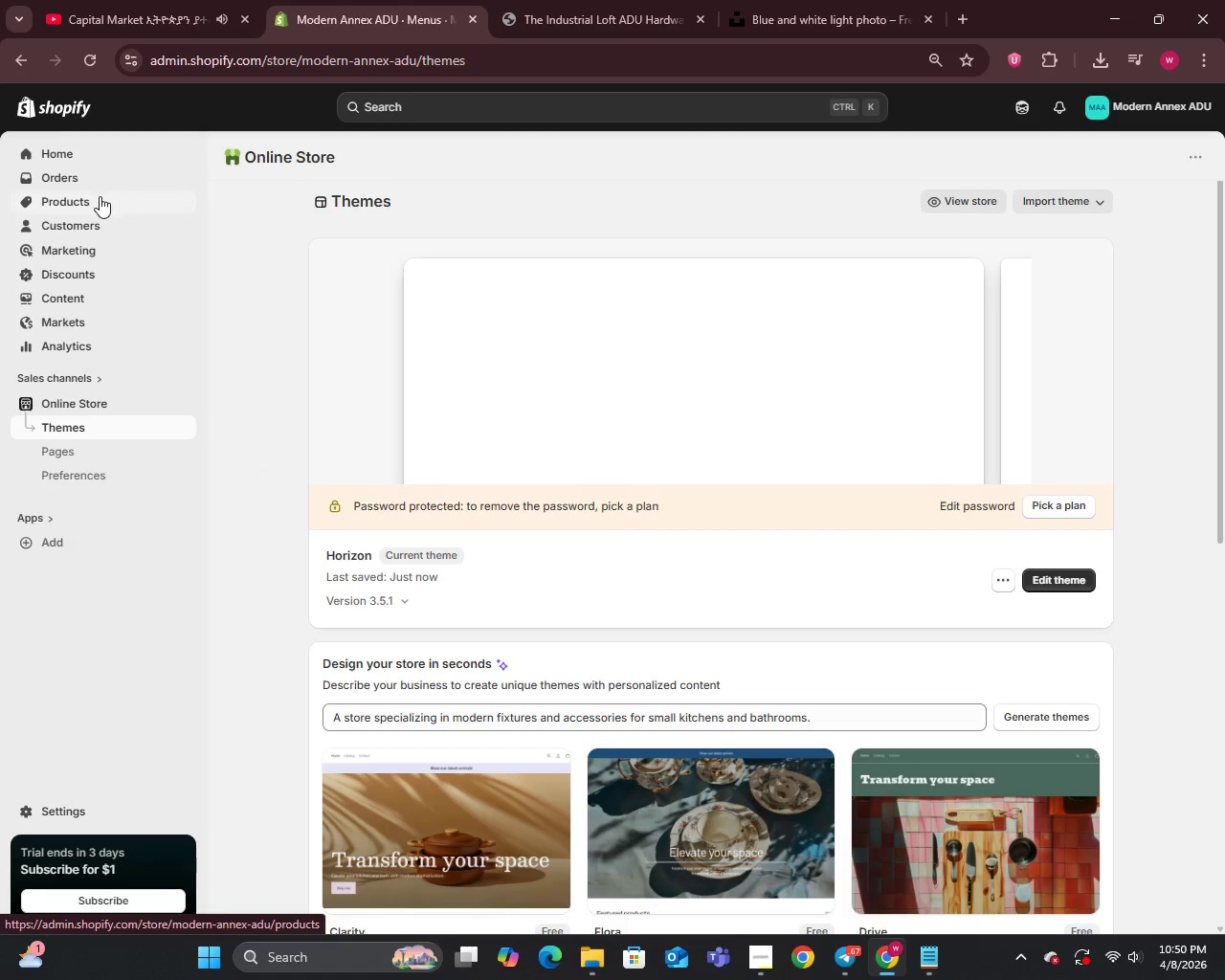 
left_click([87, 141])
 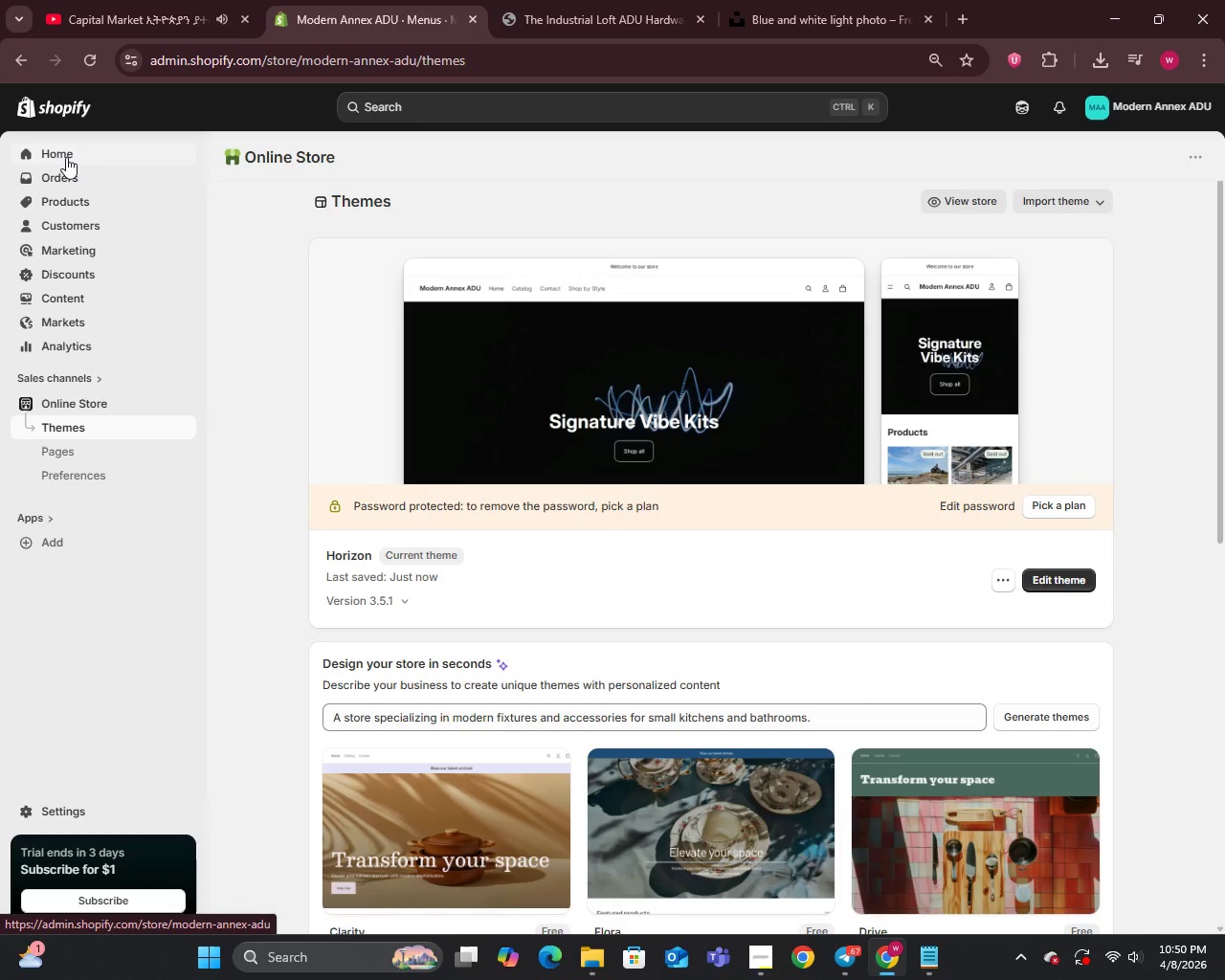 
left_click([66, 157])
 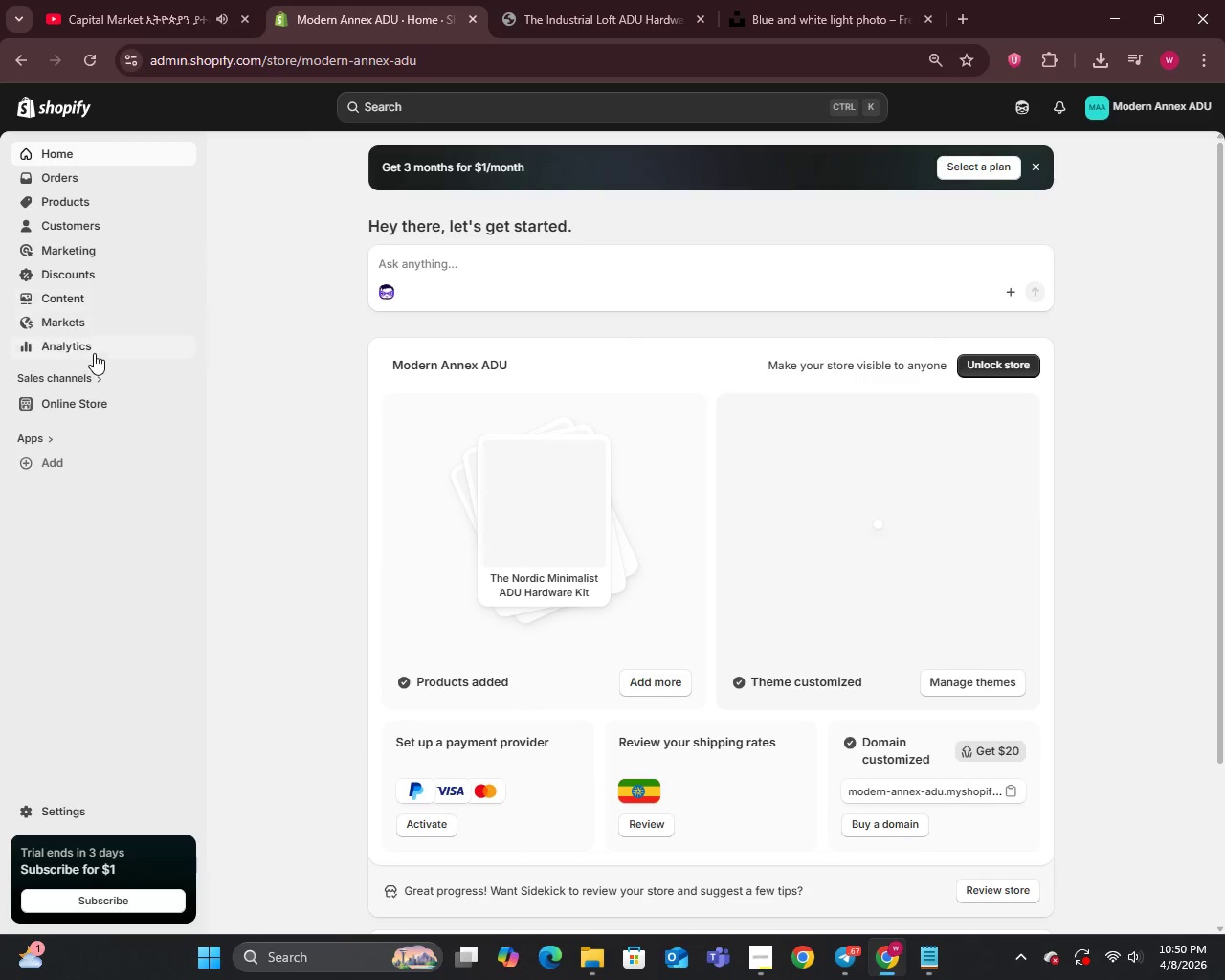 
left_click([185, 398])
 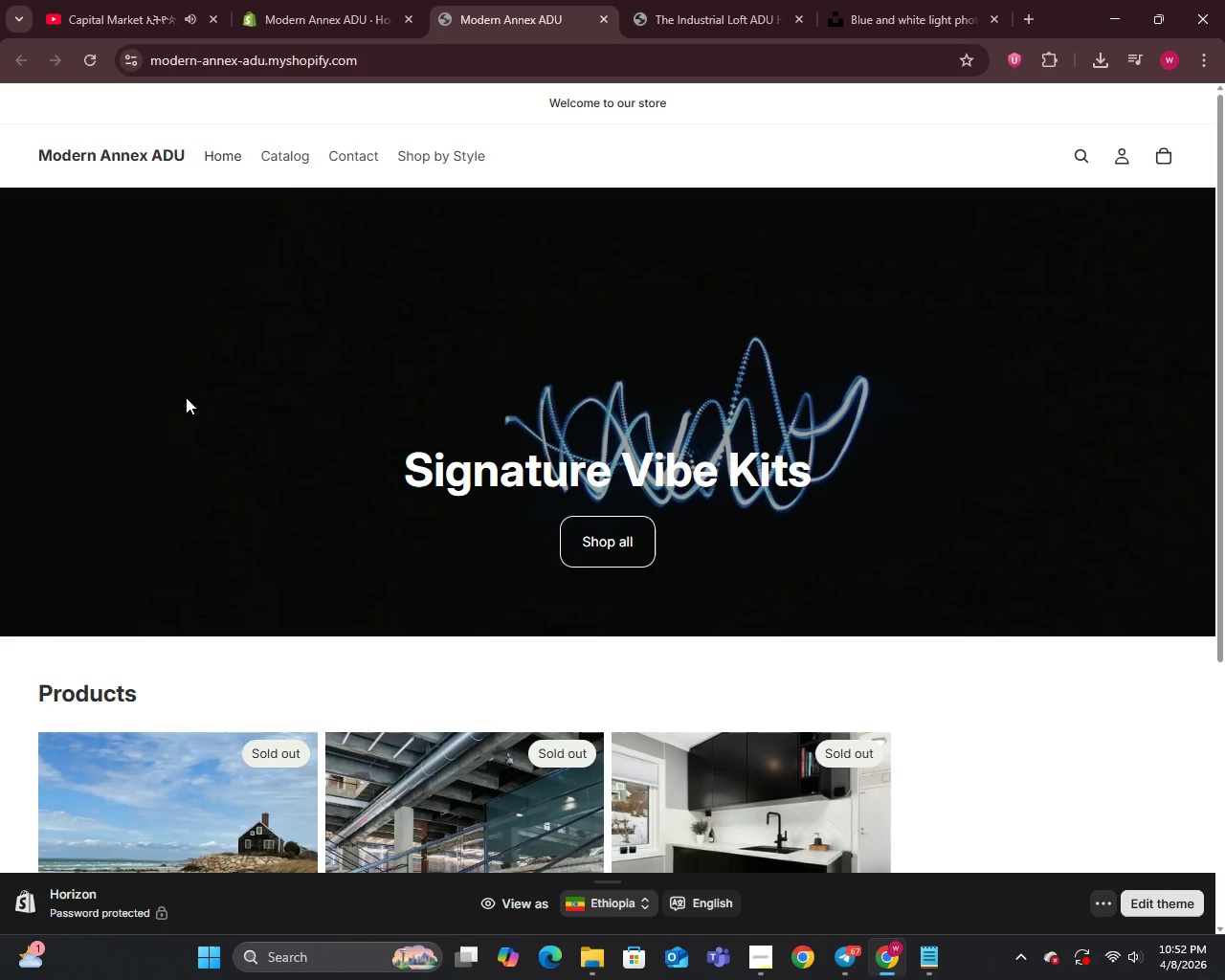 
wait(157.41)
 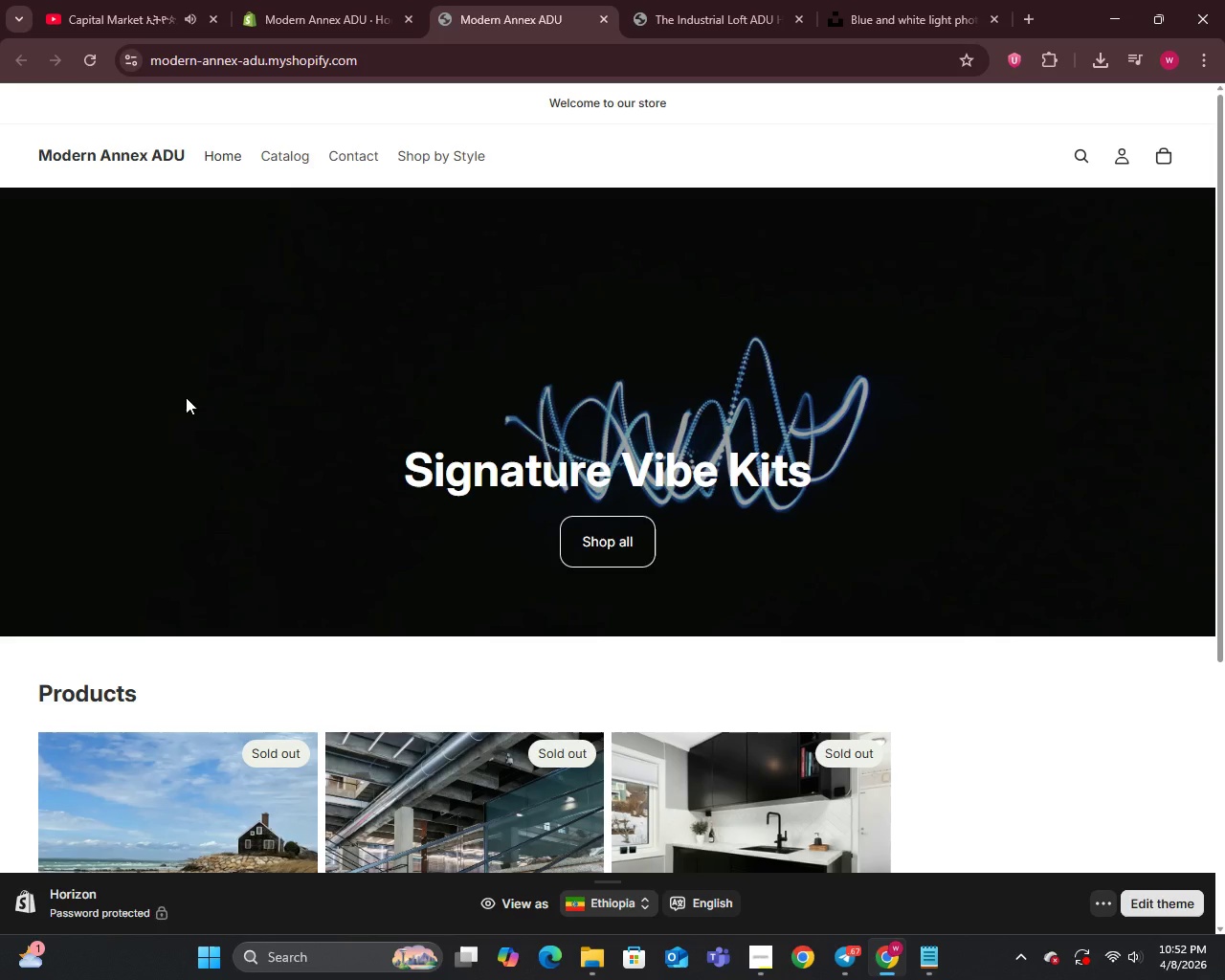 
scroll: coordinate [457, 479], scroll_direction: down, amount: 3.0
 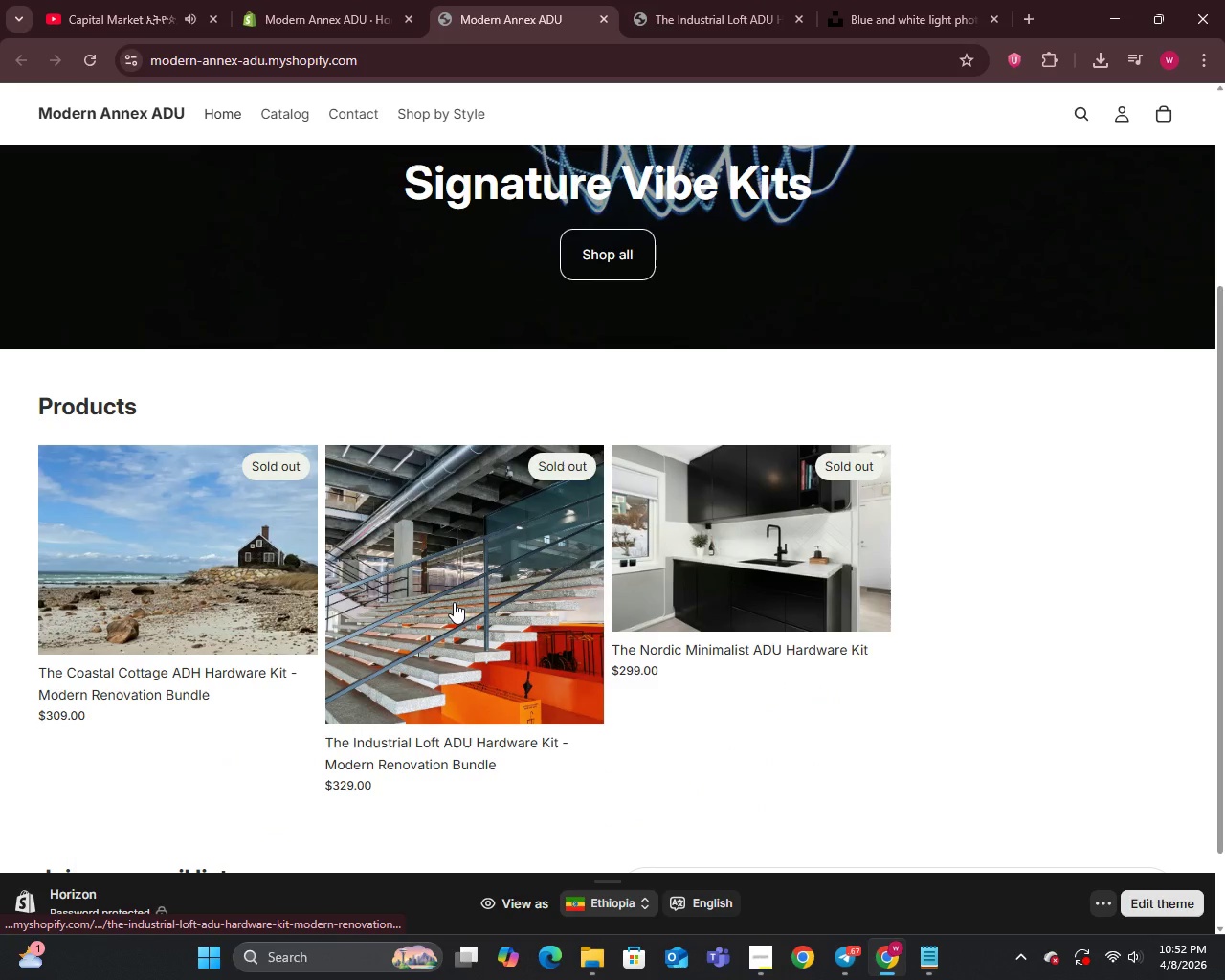 
left_click([454, 602])
 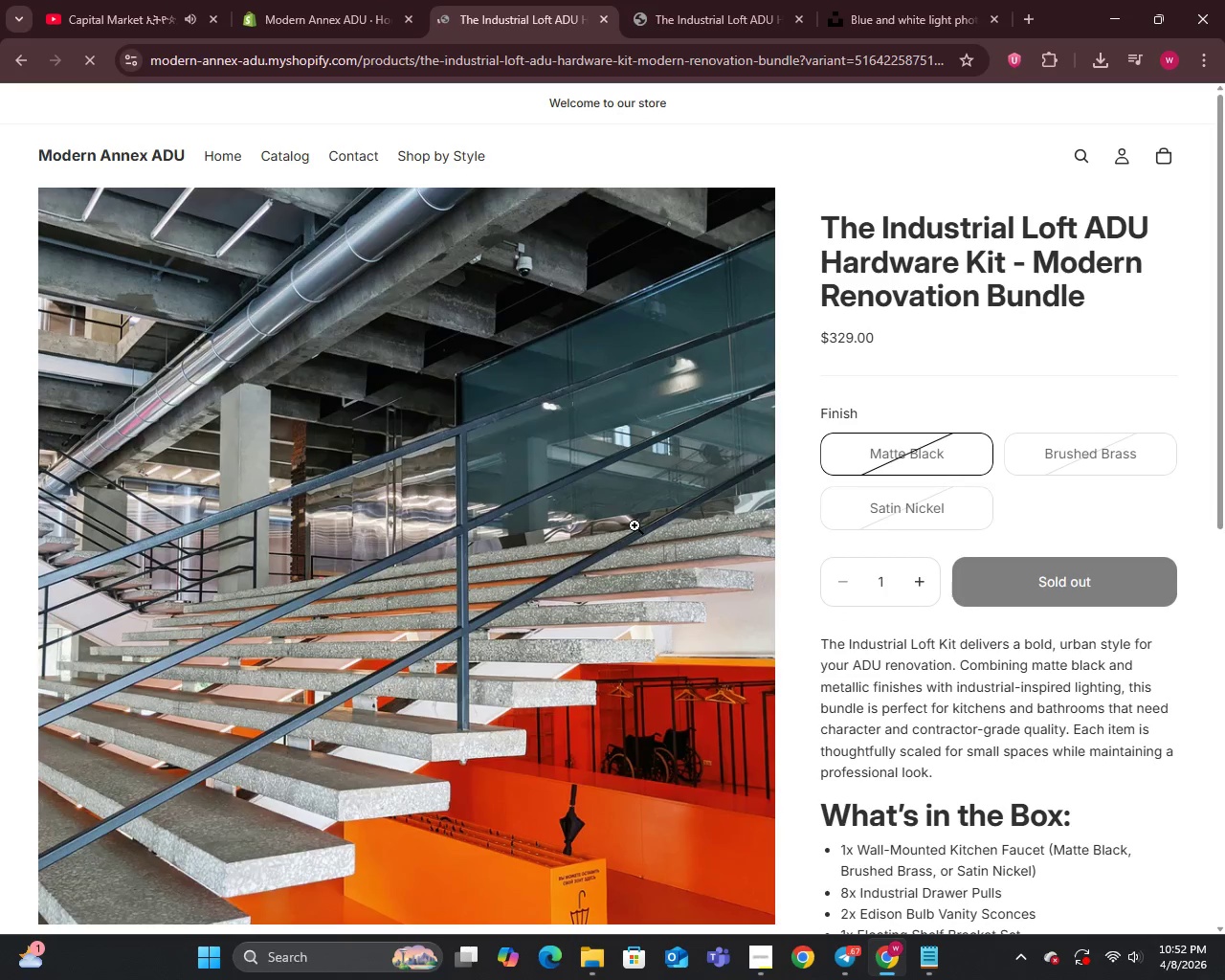 
scroll: coordinate [635, 522], scroll_direction: down, amount: 4.0
 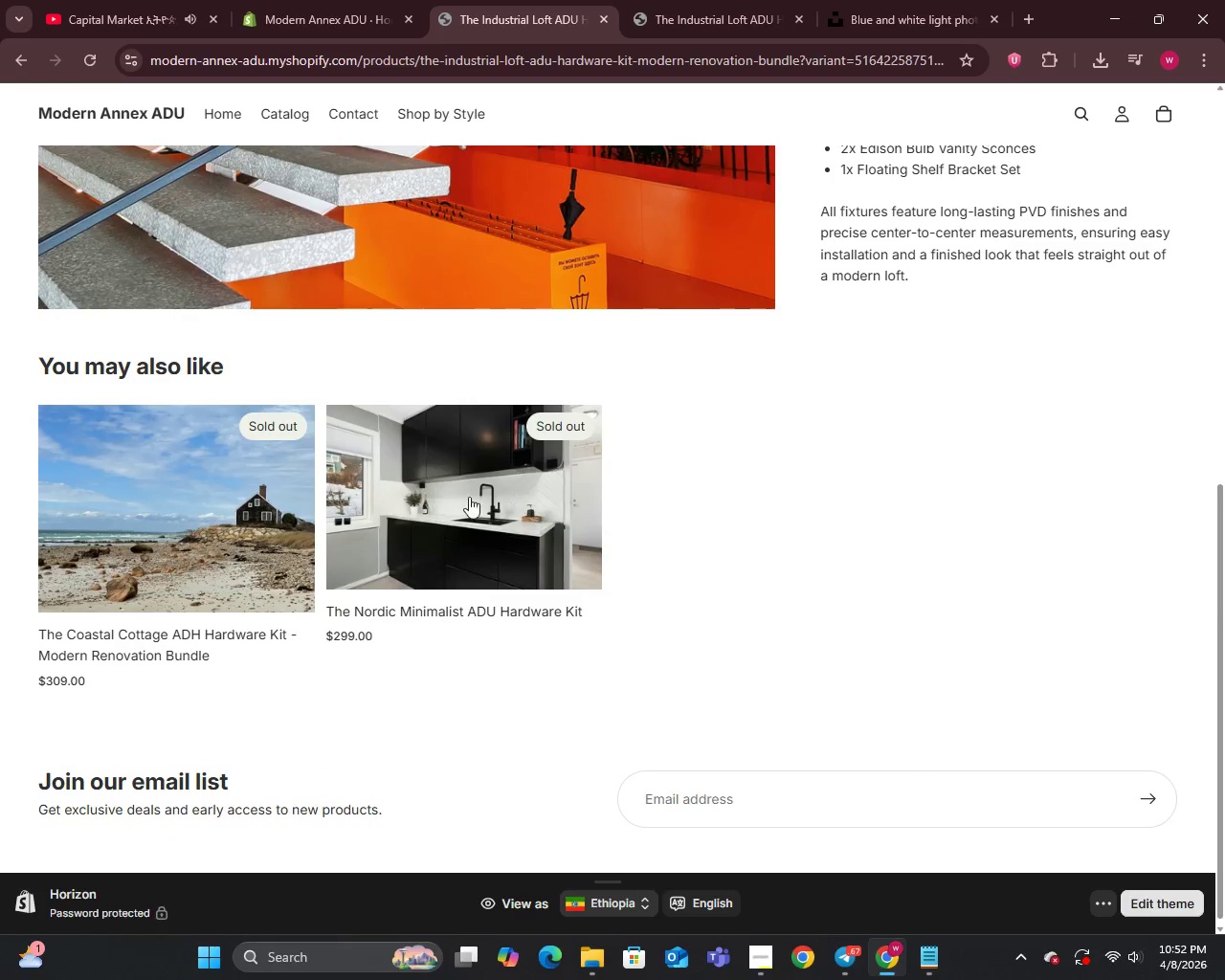 
left_click([197, 479])
 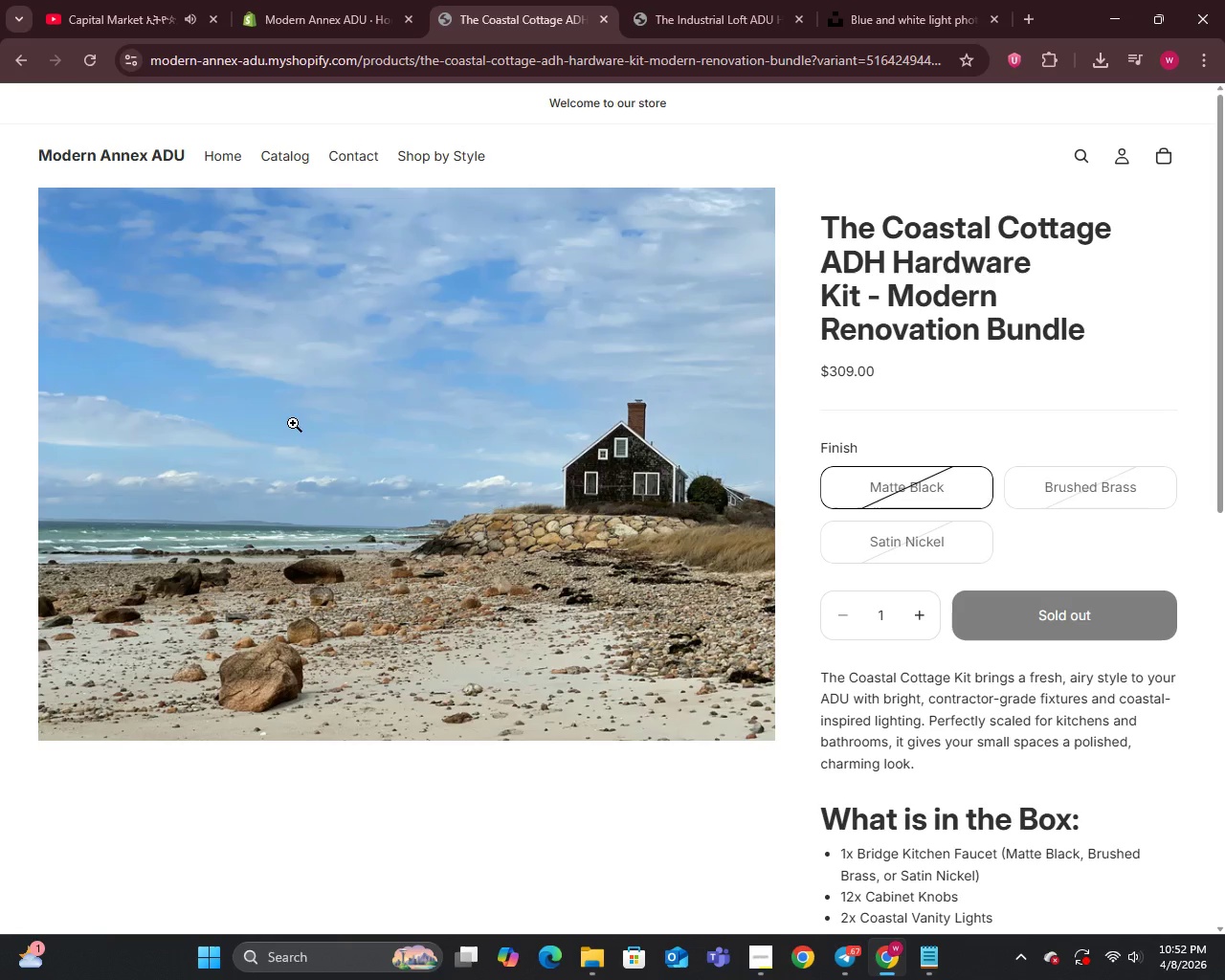 
scroll: coordinate [462, 389], scroll_direction: down, amount: 1.0
 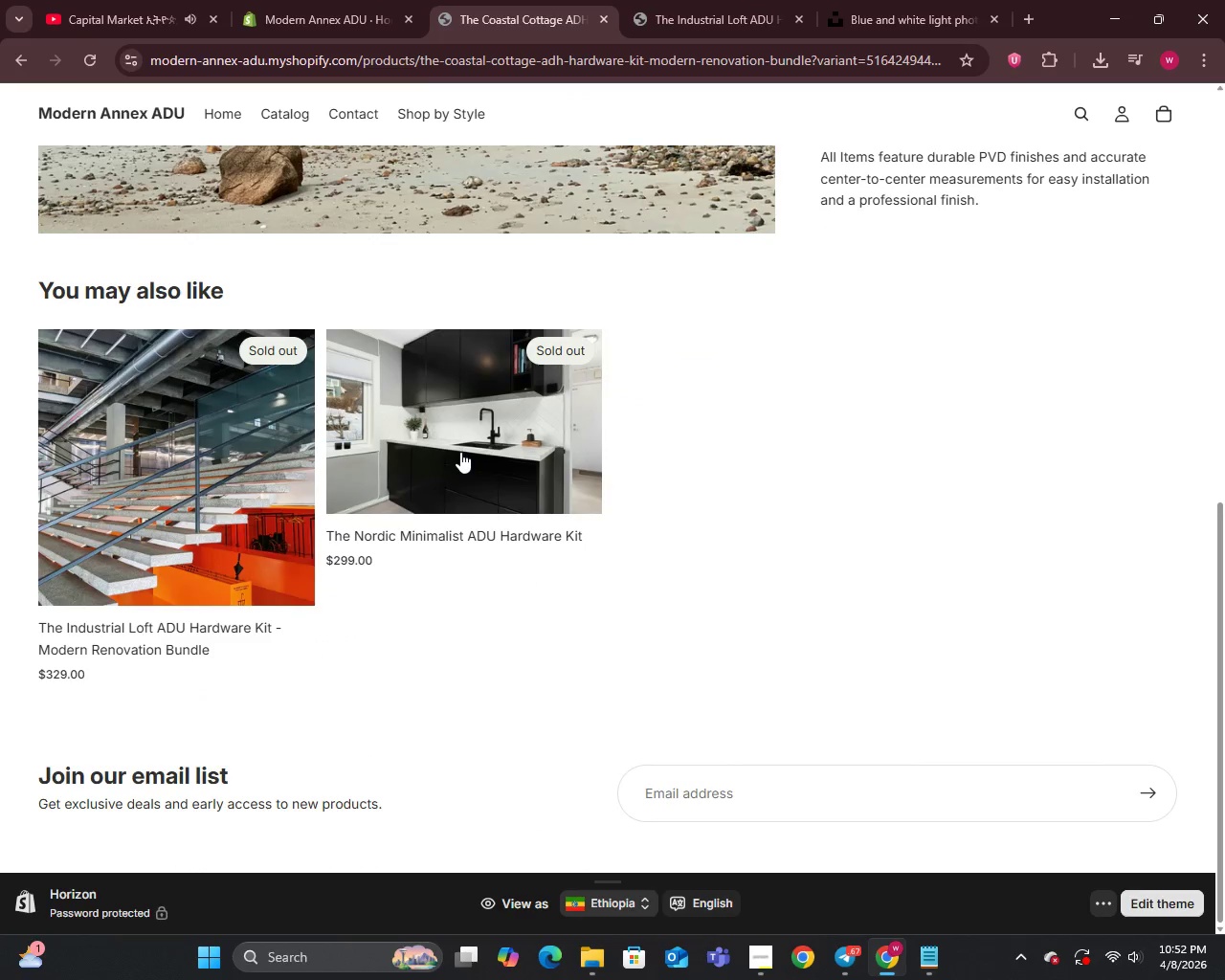 
left_click([460, 452])
 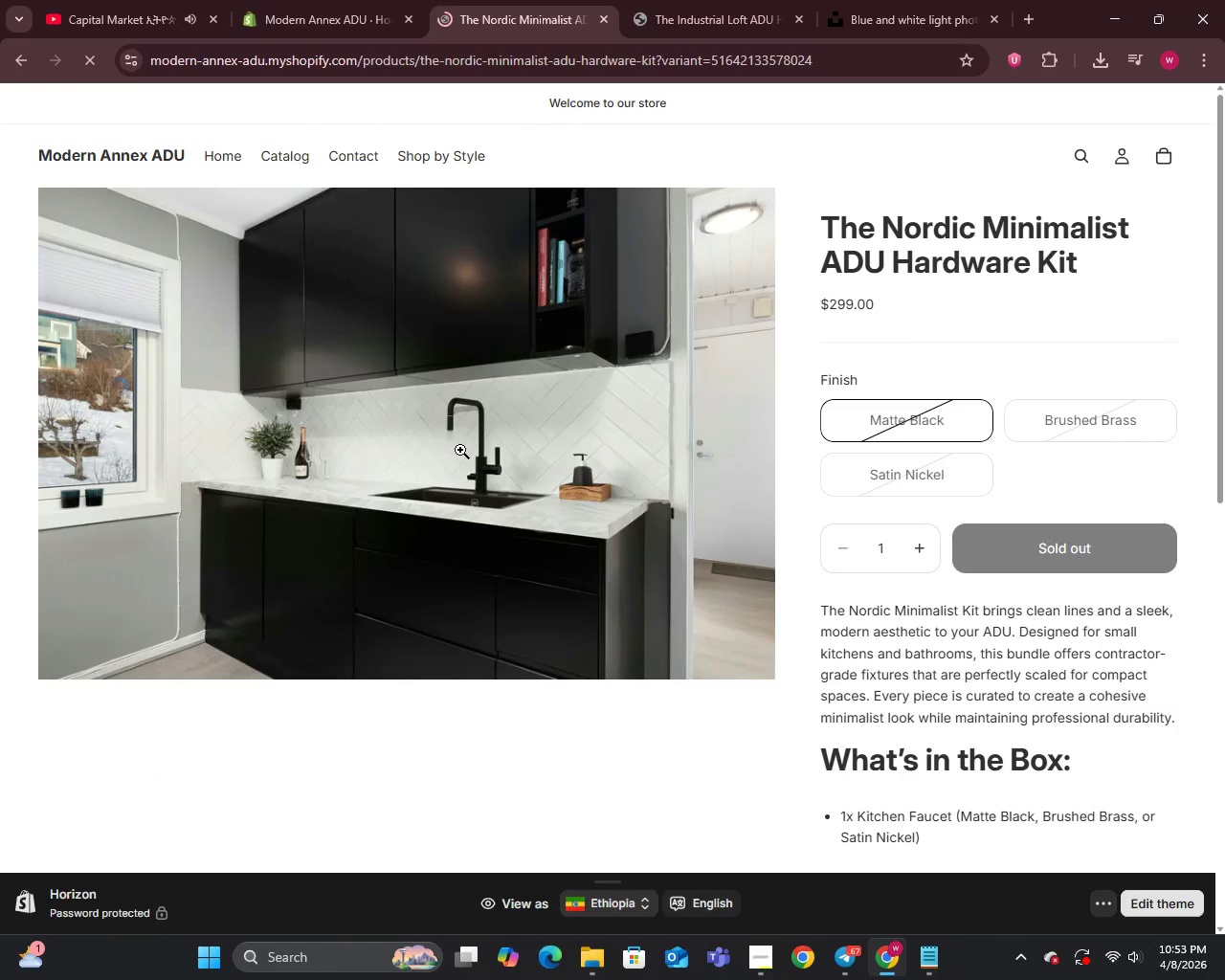 
scroll: coordinate [460, 448], scroll_direction: down, amount: 6.0
 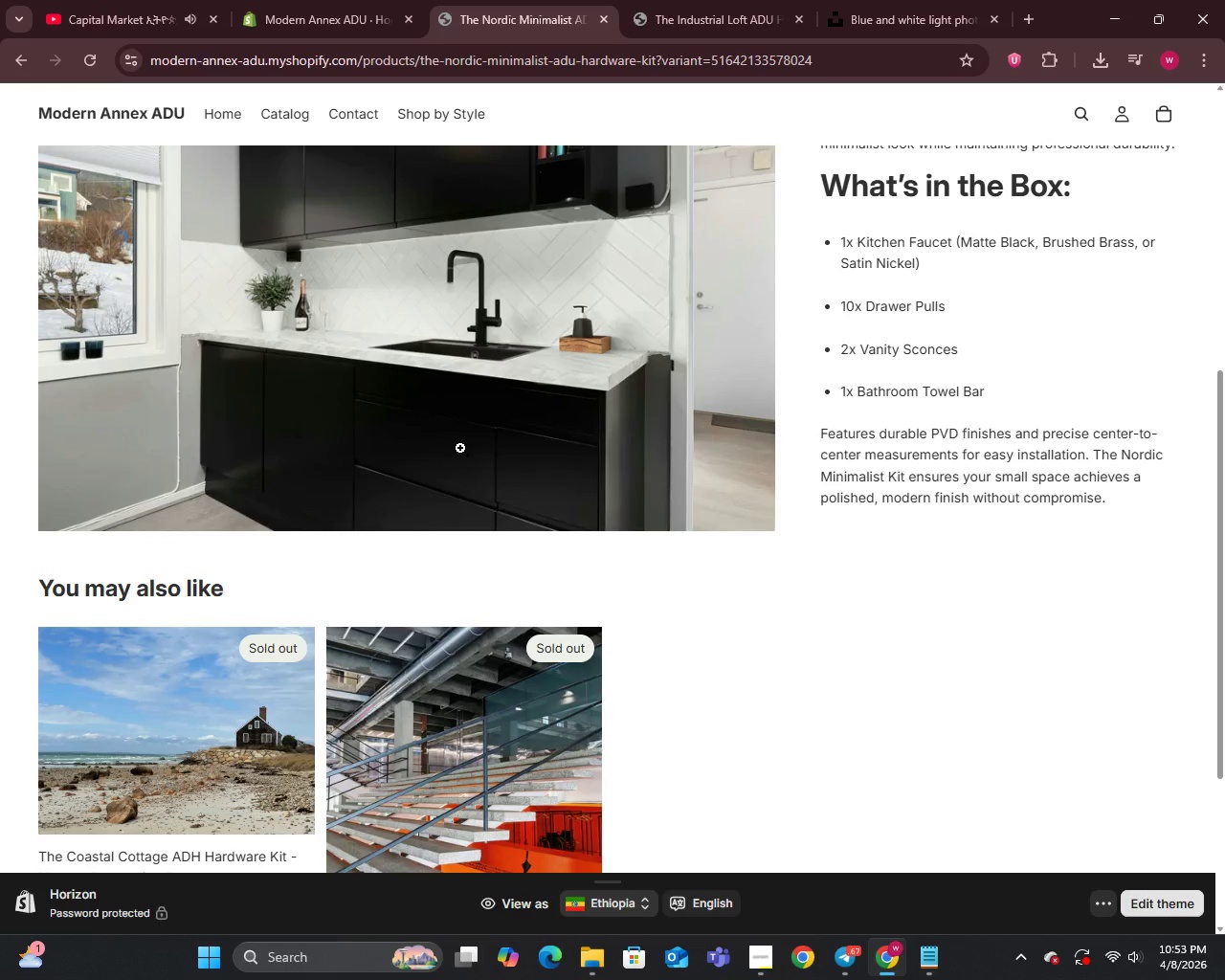 
scroll: coordinate [619, 433], scroll_direction: up, amount: 6.0
 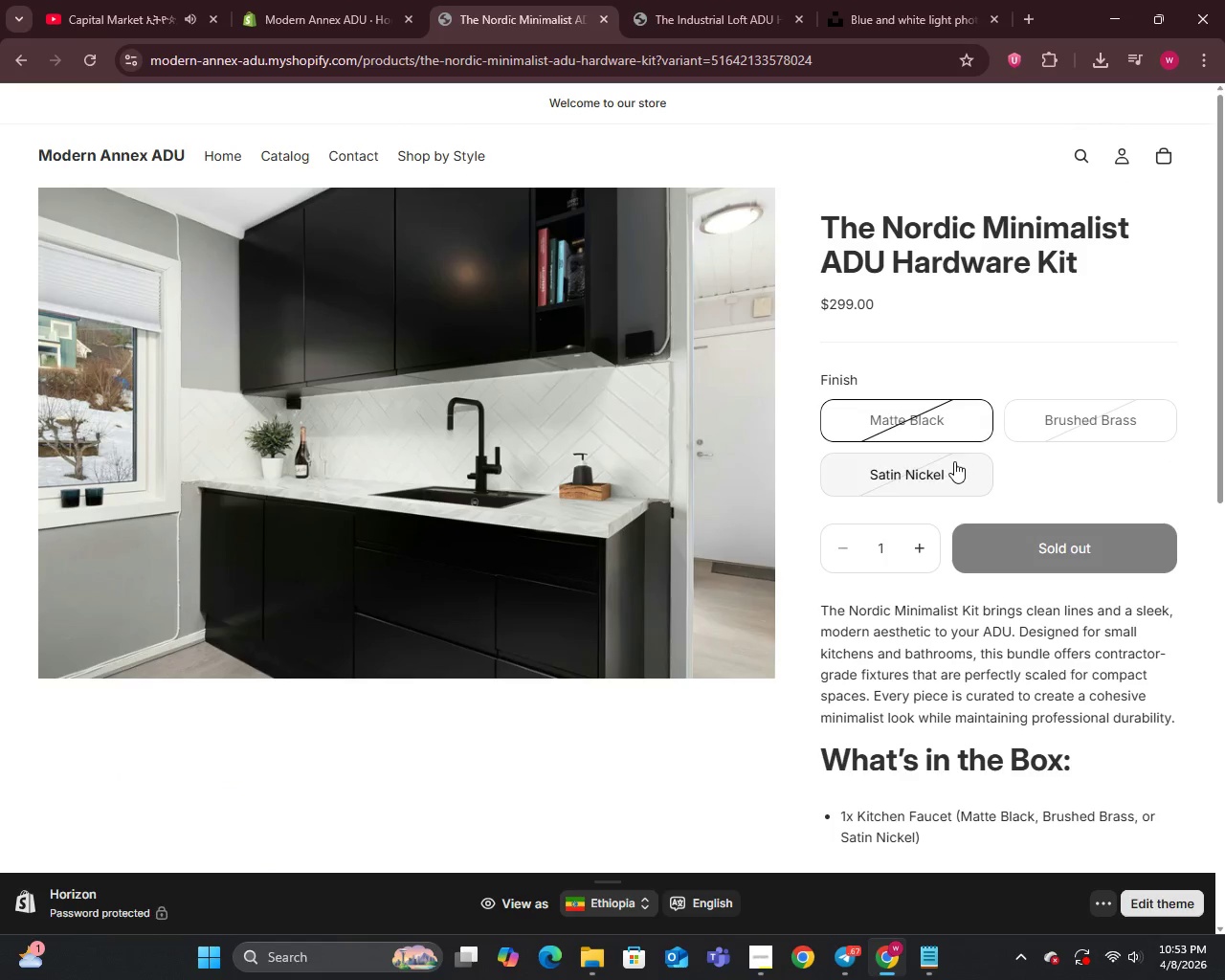 
left_click([934, 468])
 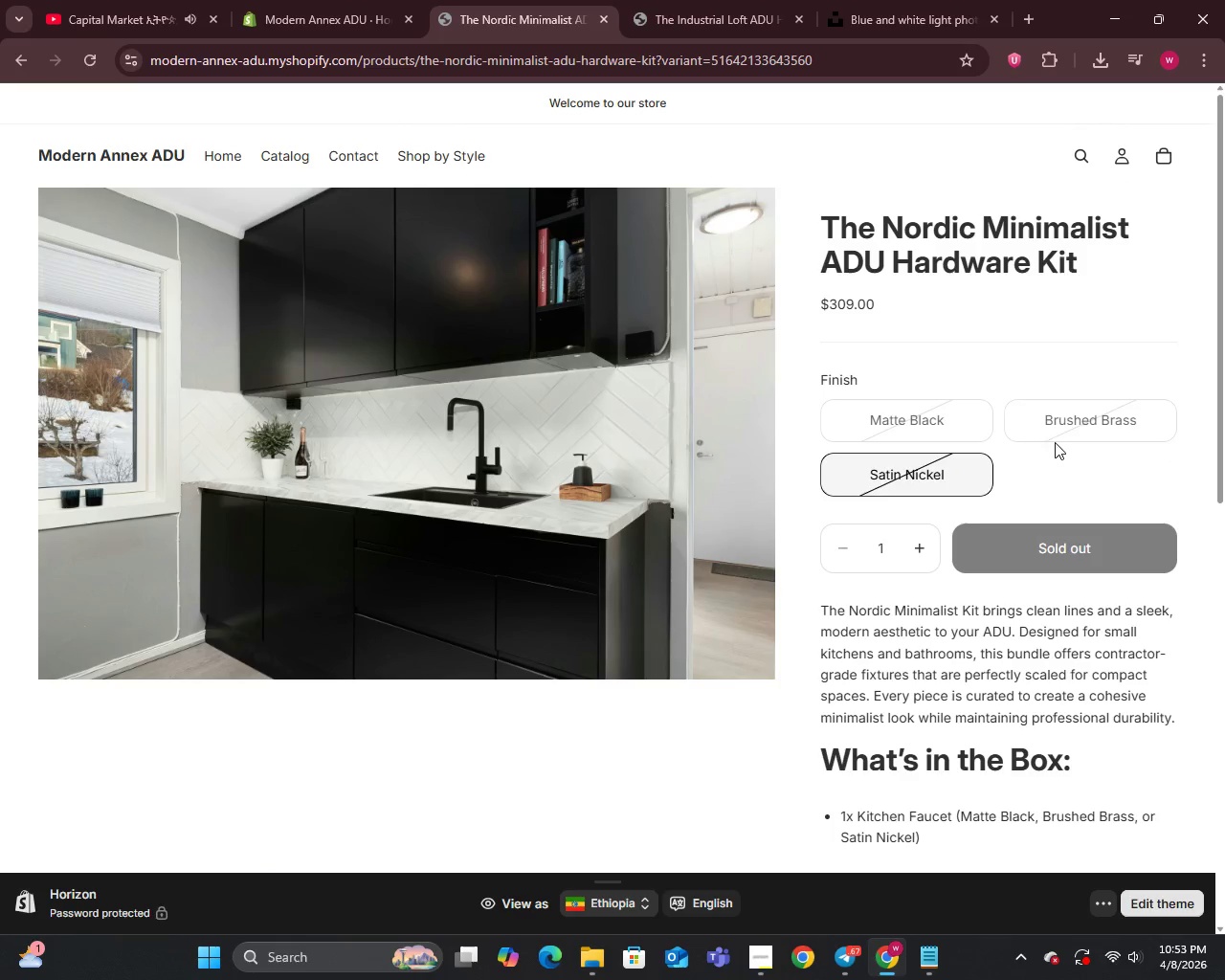 
left_click([1097, 435])
 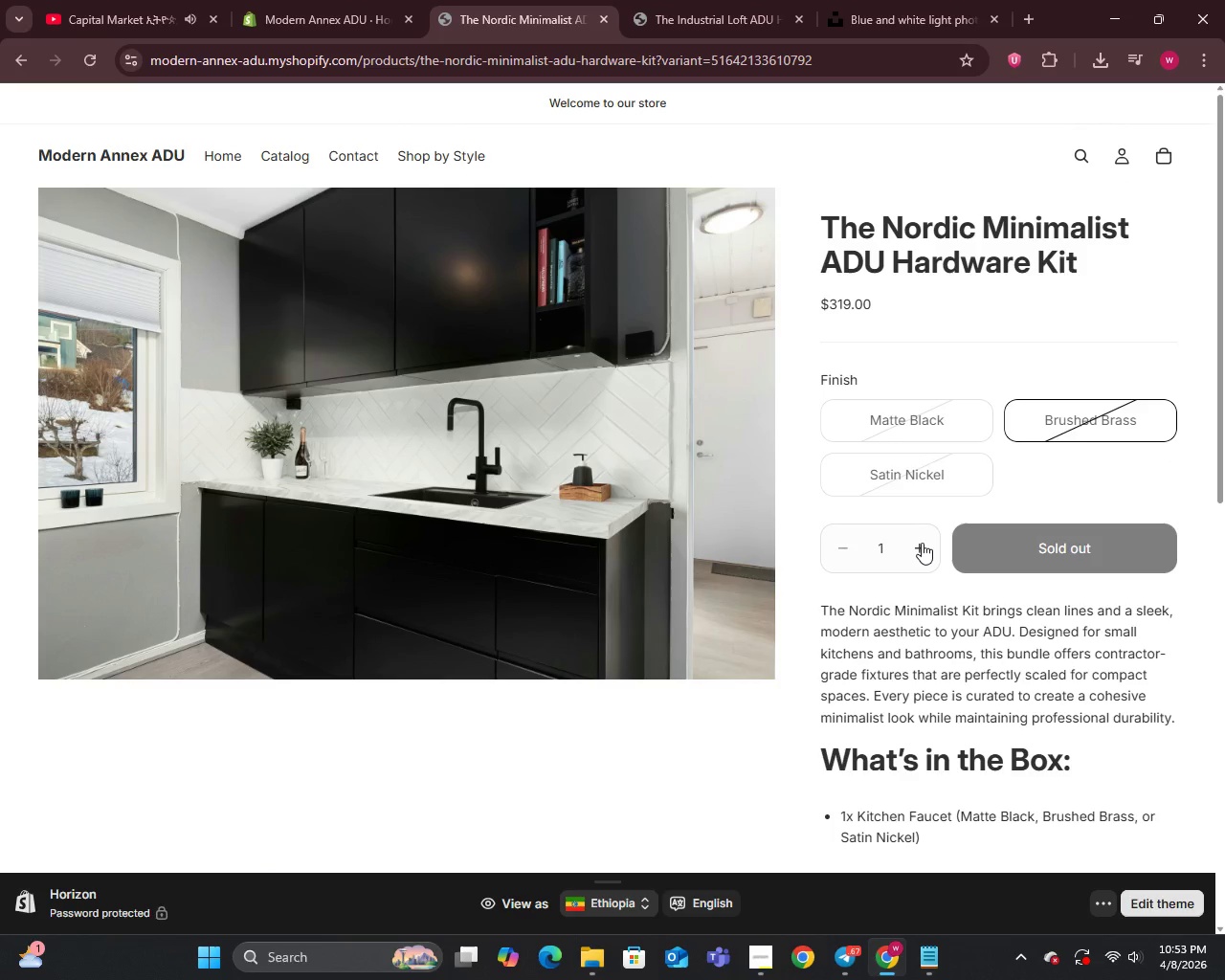 
wait(8.41)
 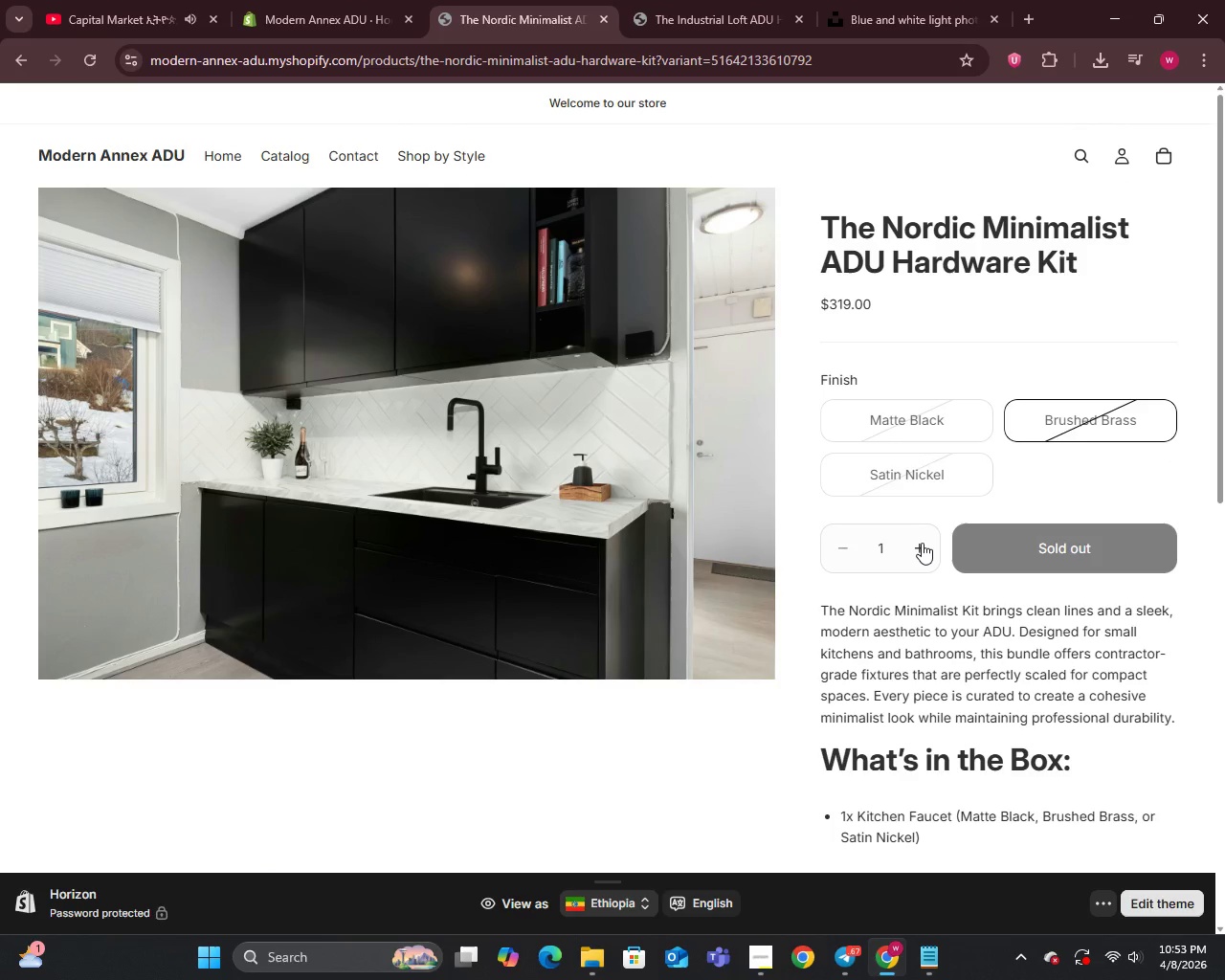 
left_click([454, 160])
 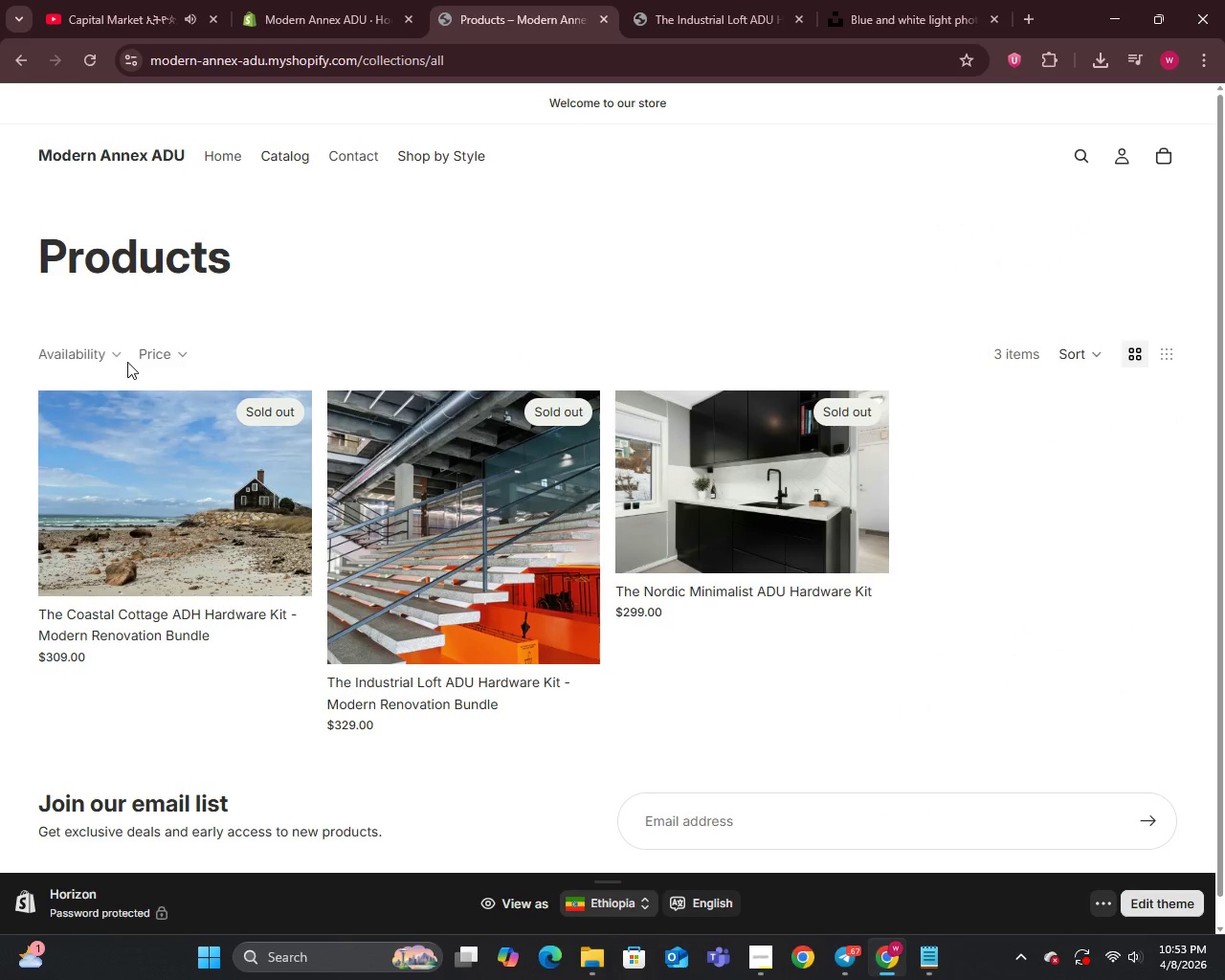 
left_click([182, 354])
 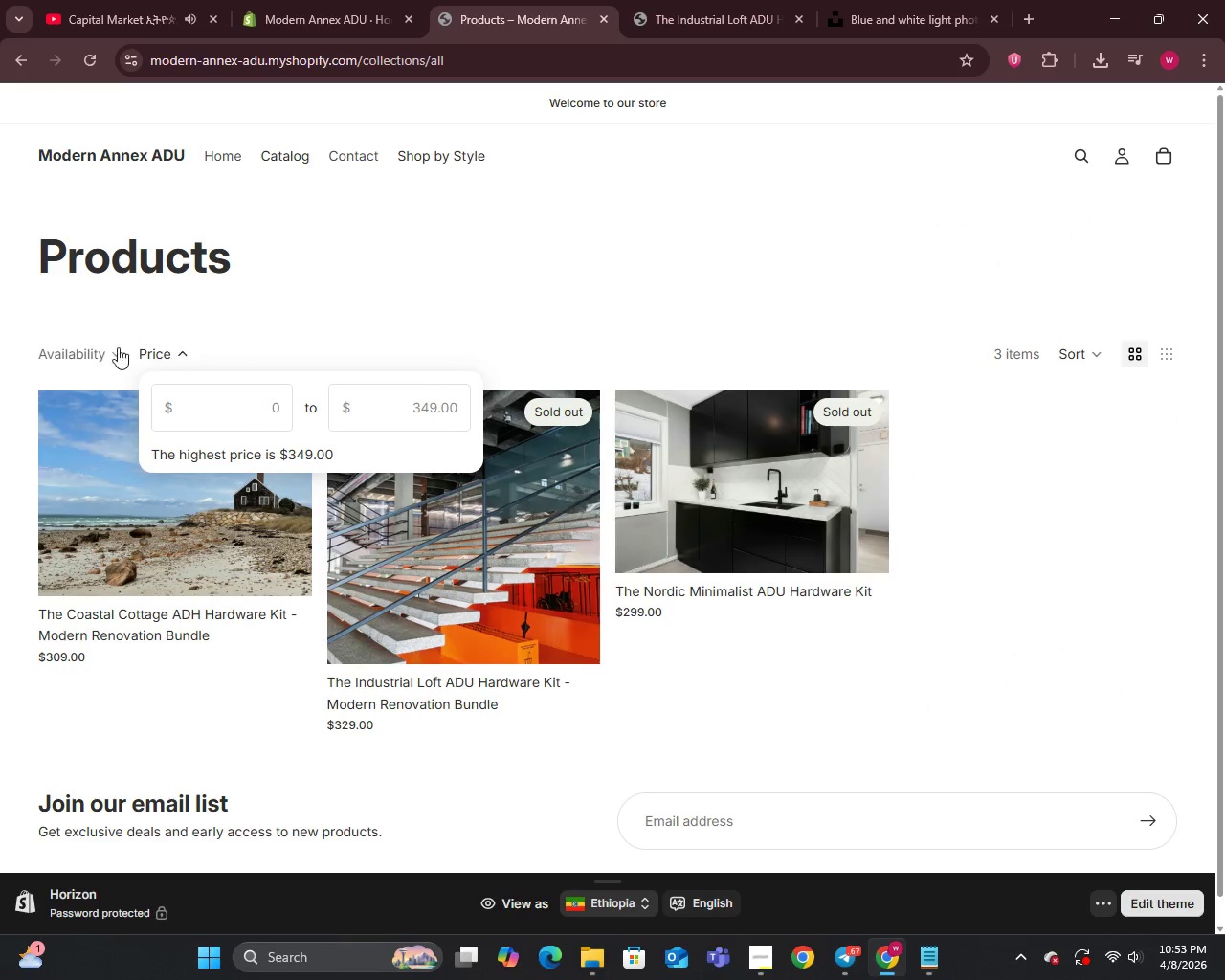 
left_click([112, 353])
 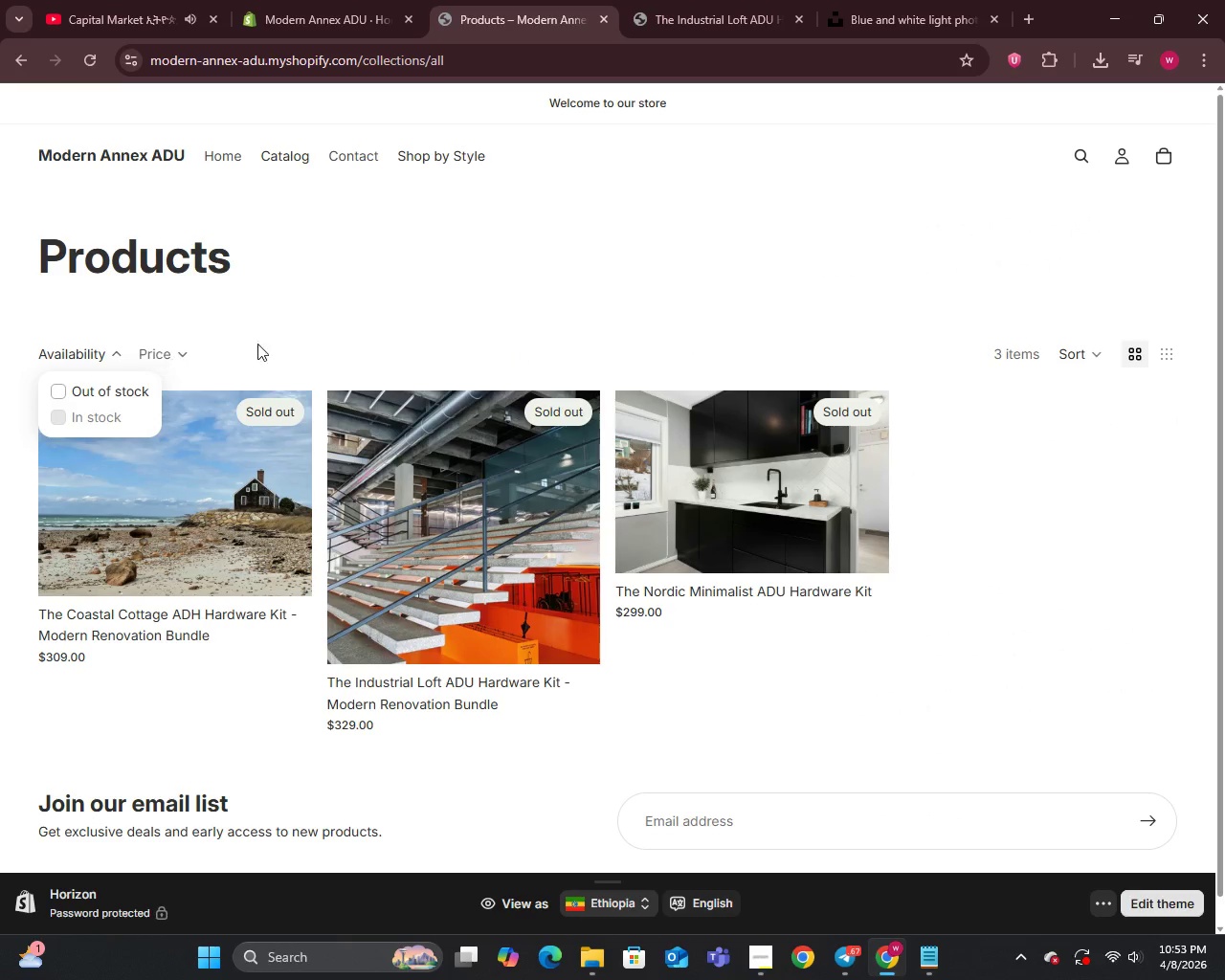 
left_click([362, 342])
 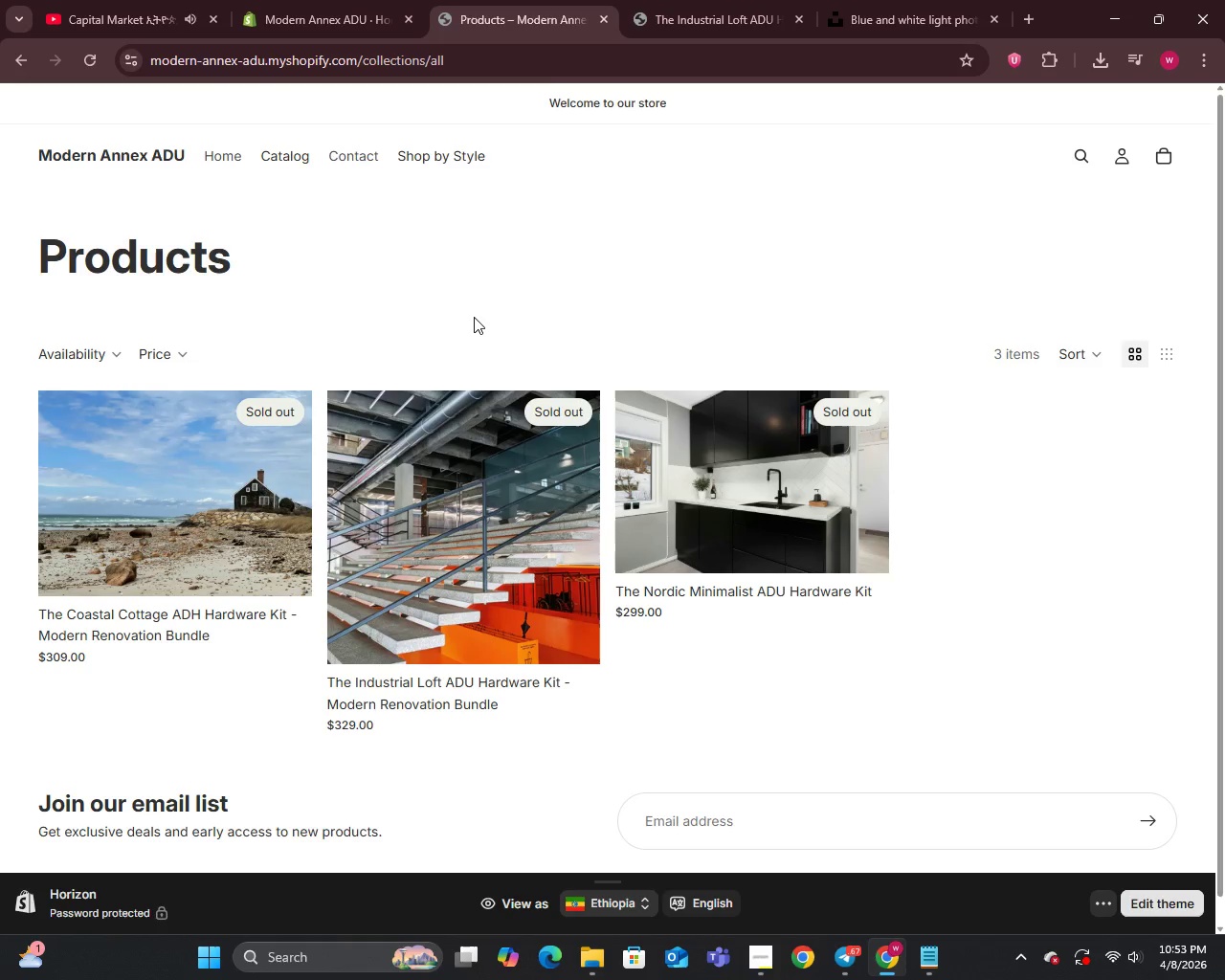 
scroll: coordinate [474, 317], scroll_direction: down, amount: 4.0
 